 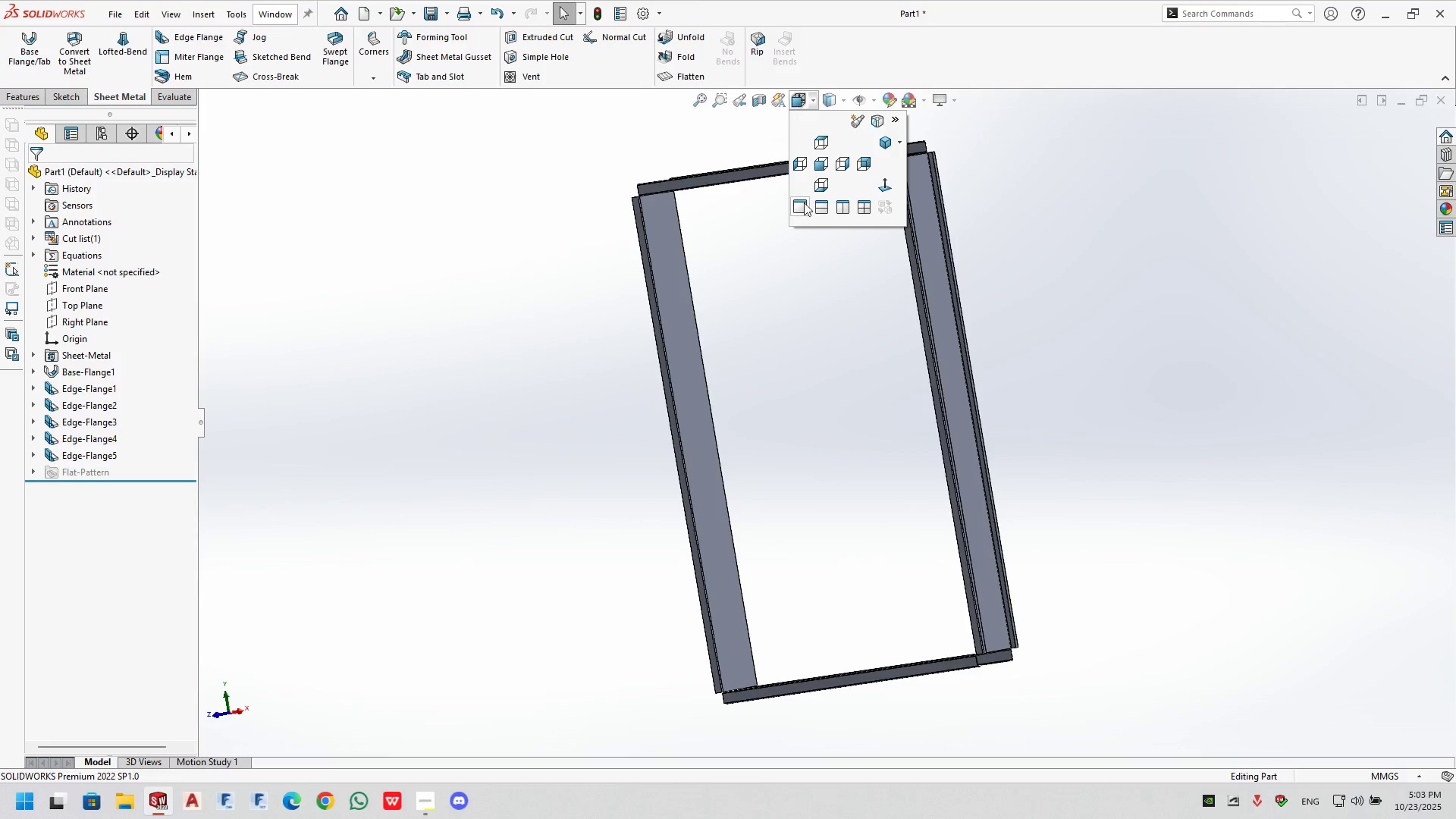 
left_click([839, 168])
 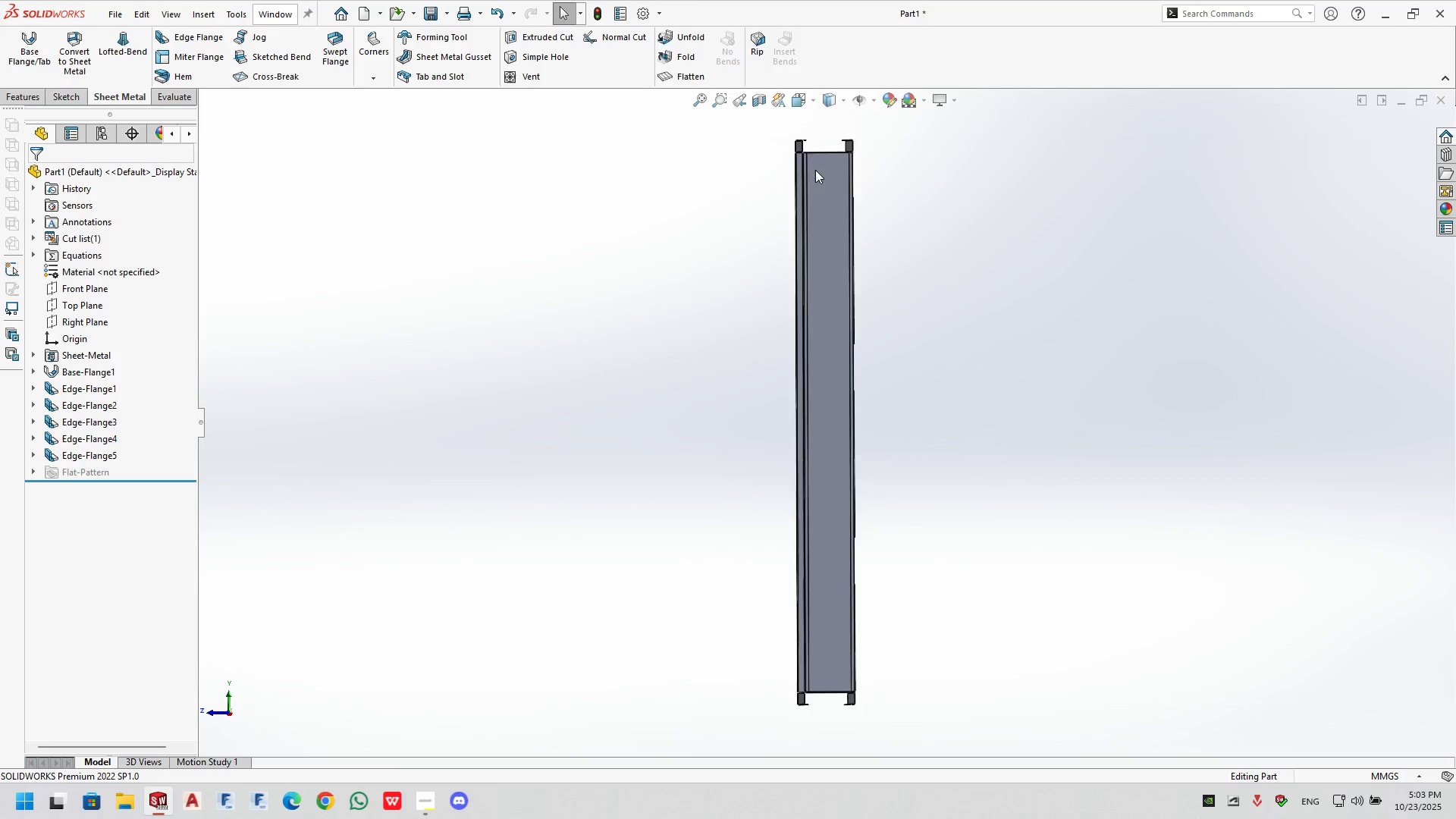 
scroll: coordinate [824, 184], scroll_direction: down, amount: 6.0
 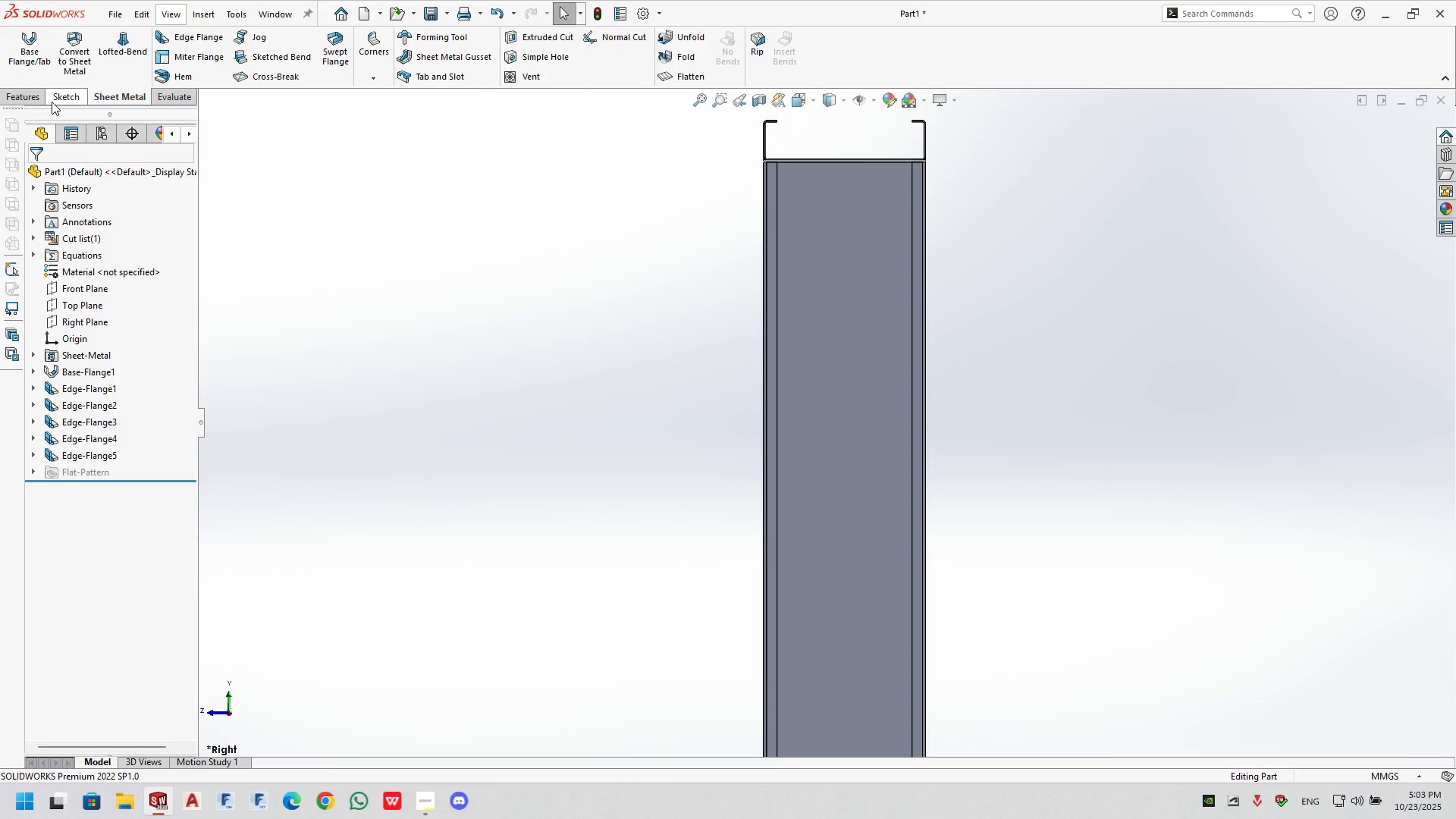 
double_click([35, 44])
 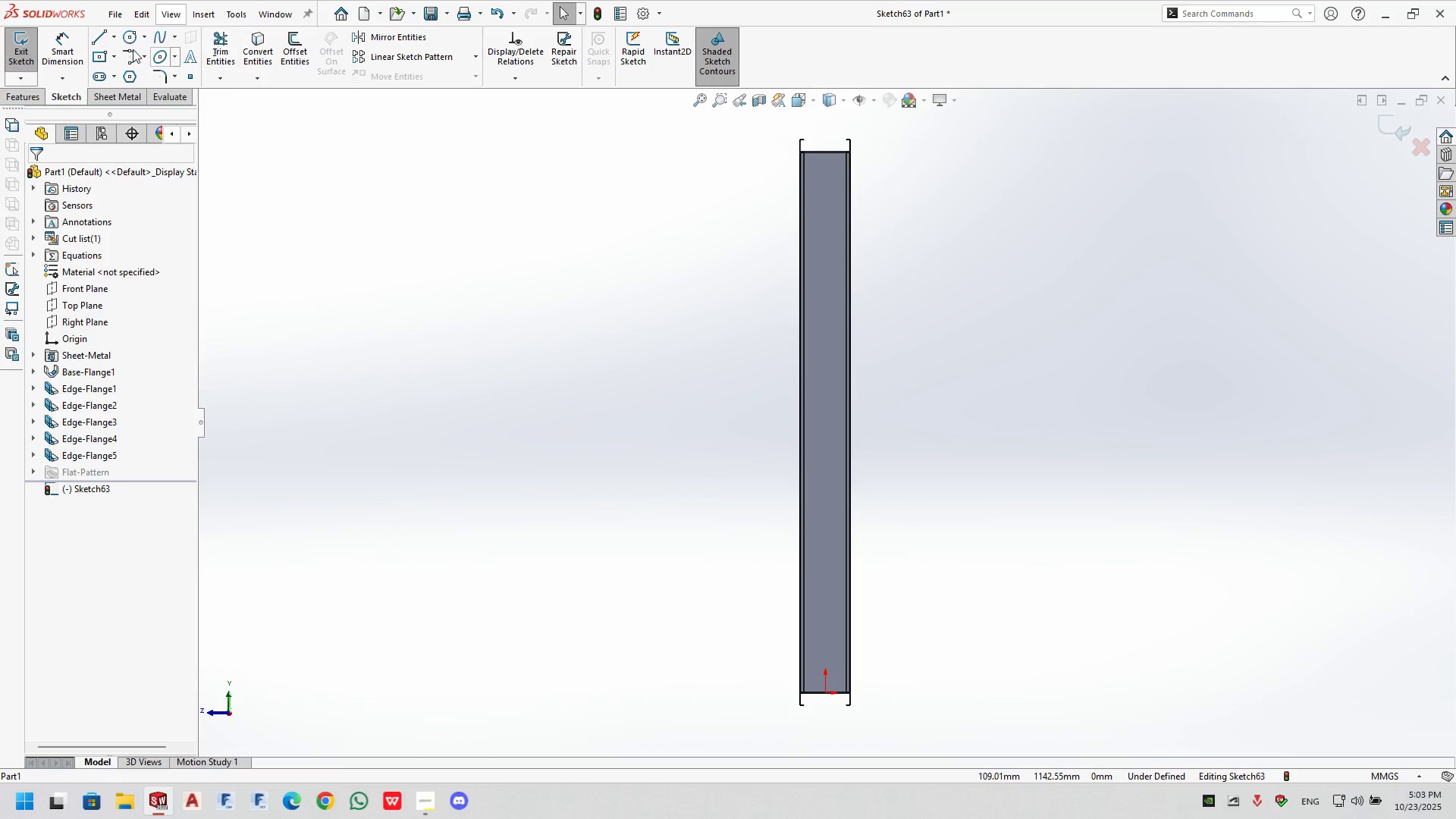 
left_click([127, 32])
 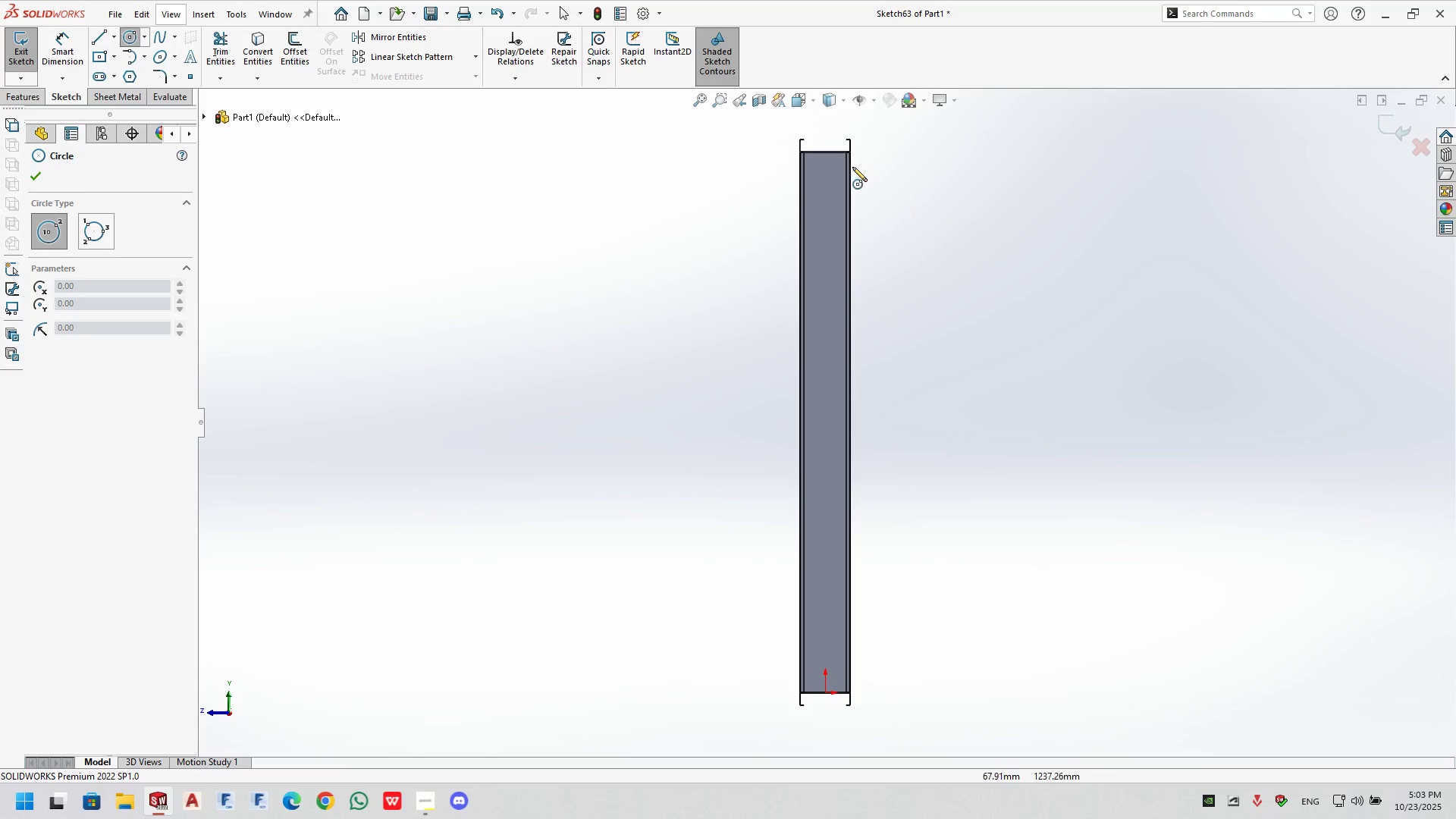 
scroll: coordinate [785, 240], scroll_direction: down, amount: 11.0
 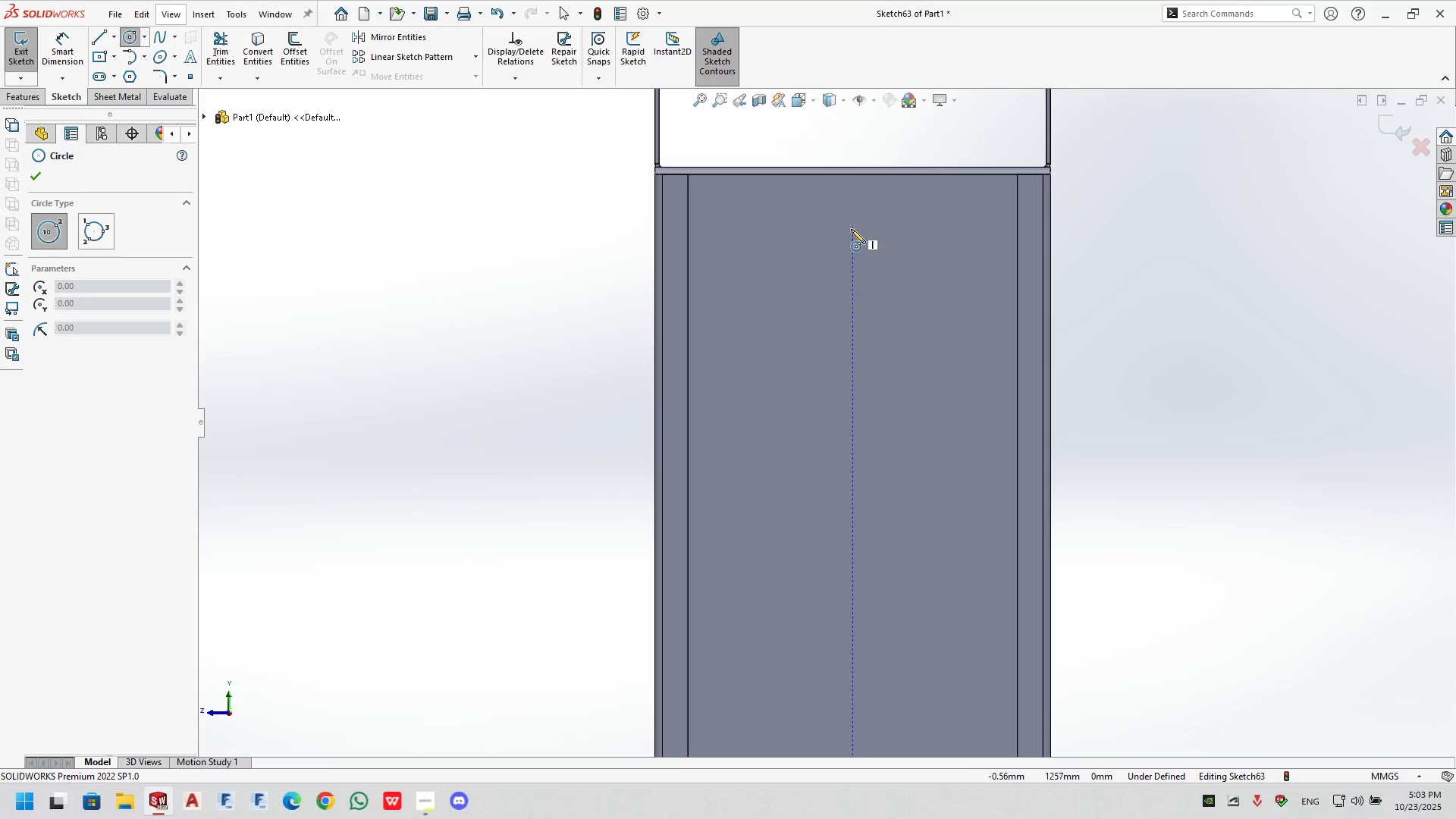 
double_click([858, 315])
 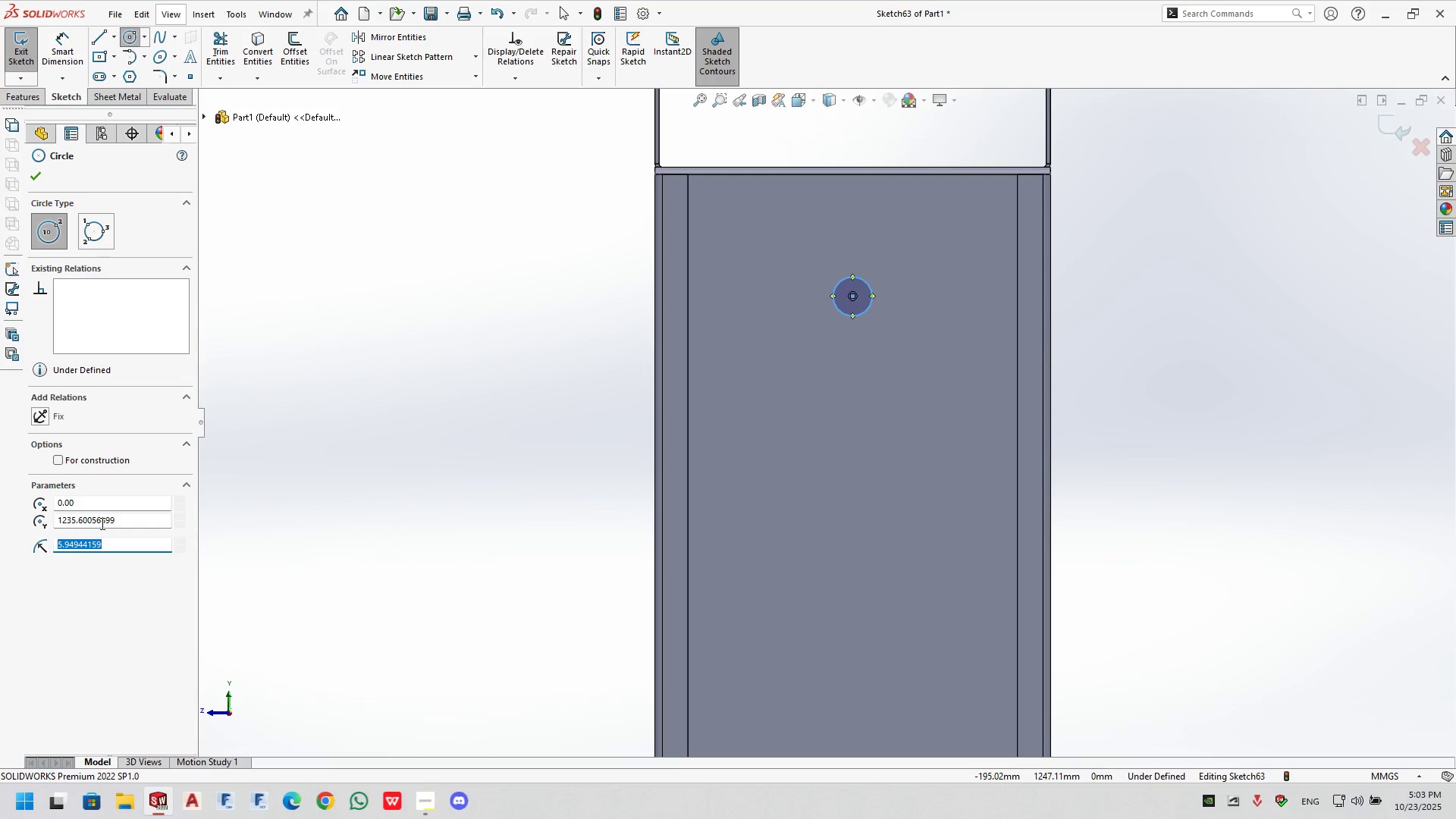 
key(Numpad1)
 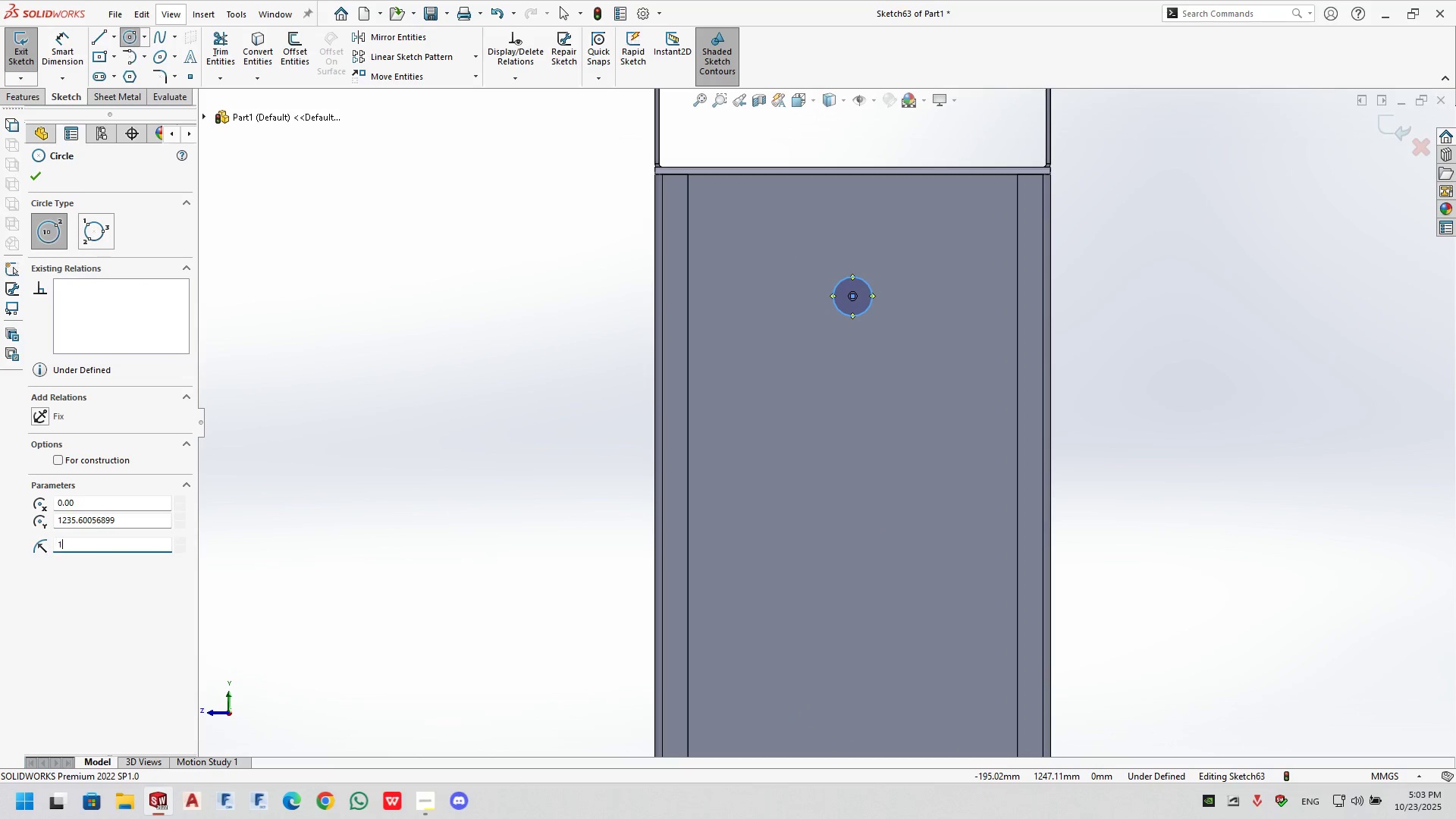 
key(Numpad6)
 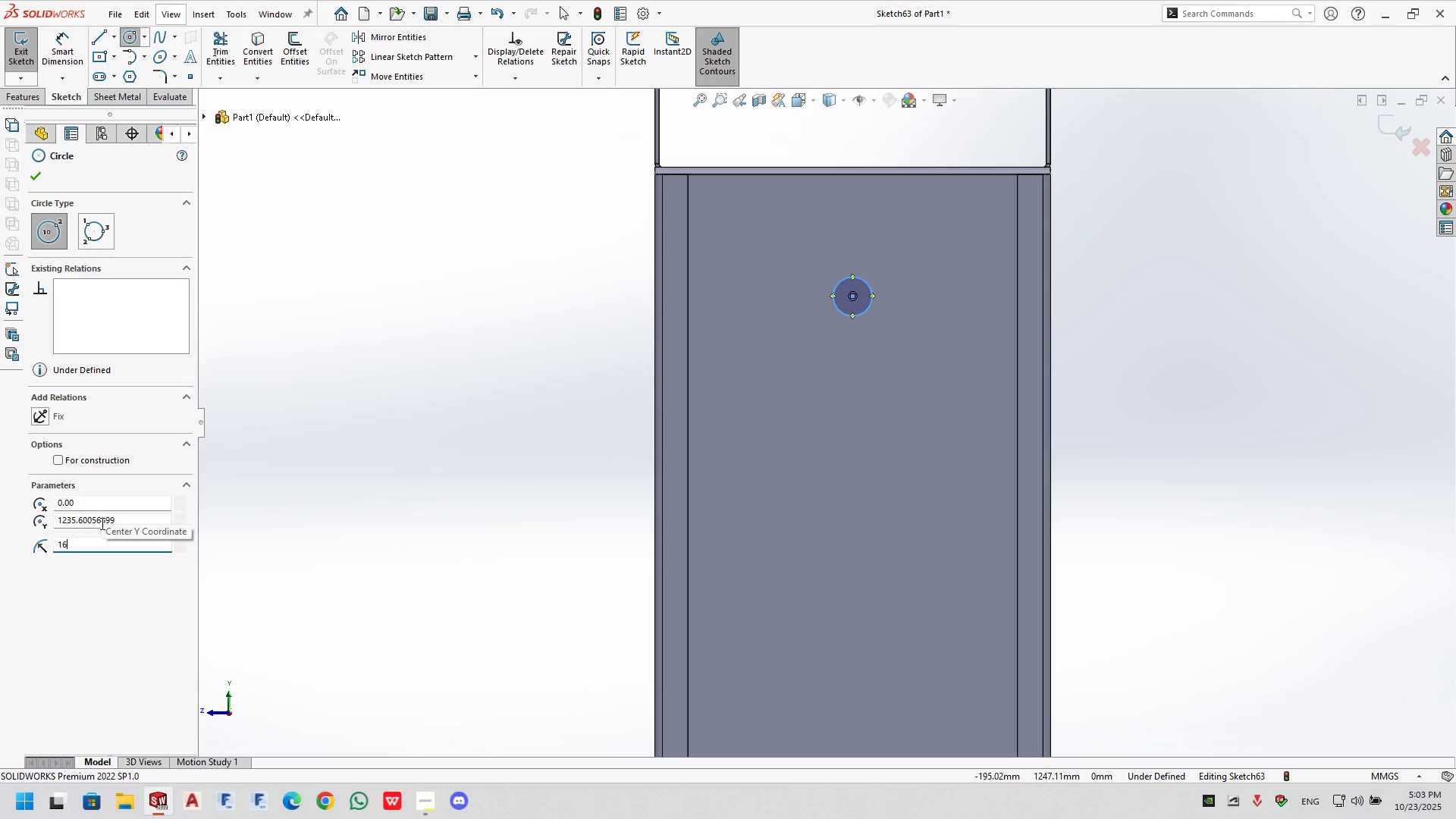 
key(NumpadSubtract)
 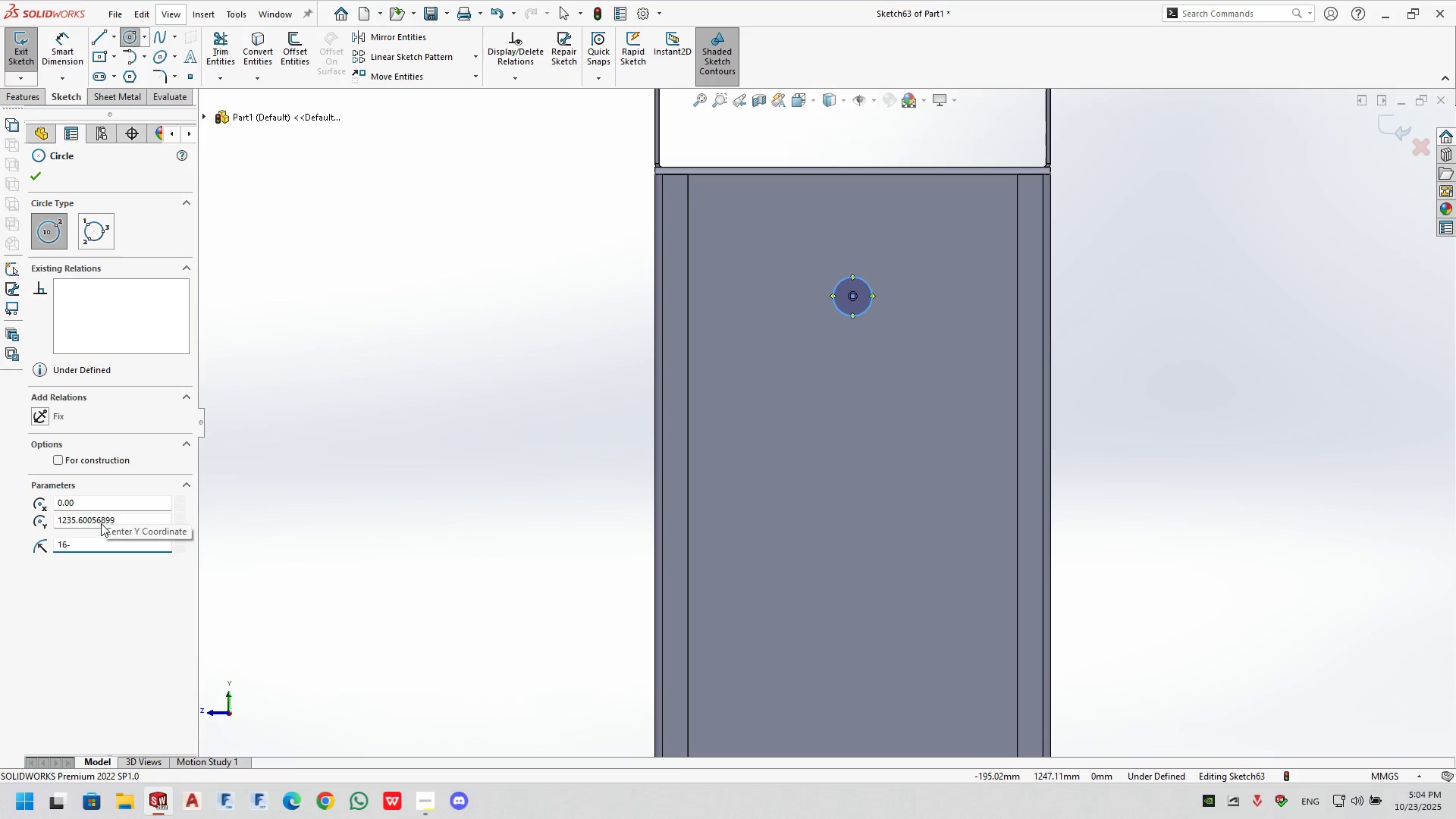 
key(Backspace)
 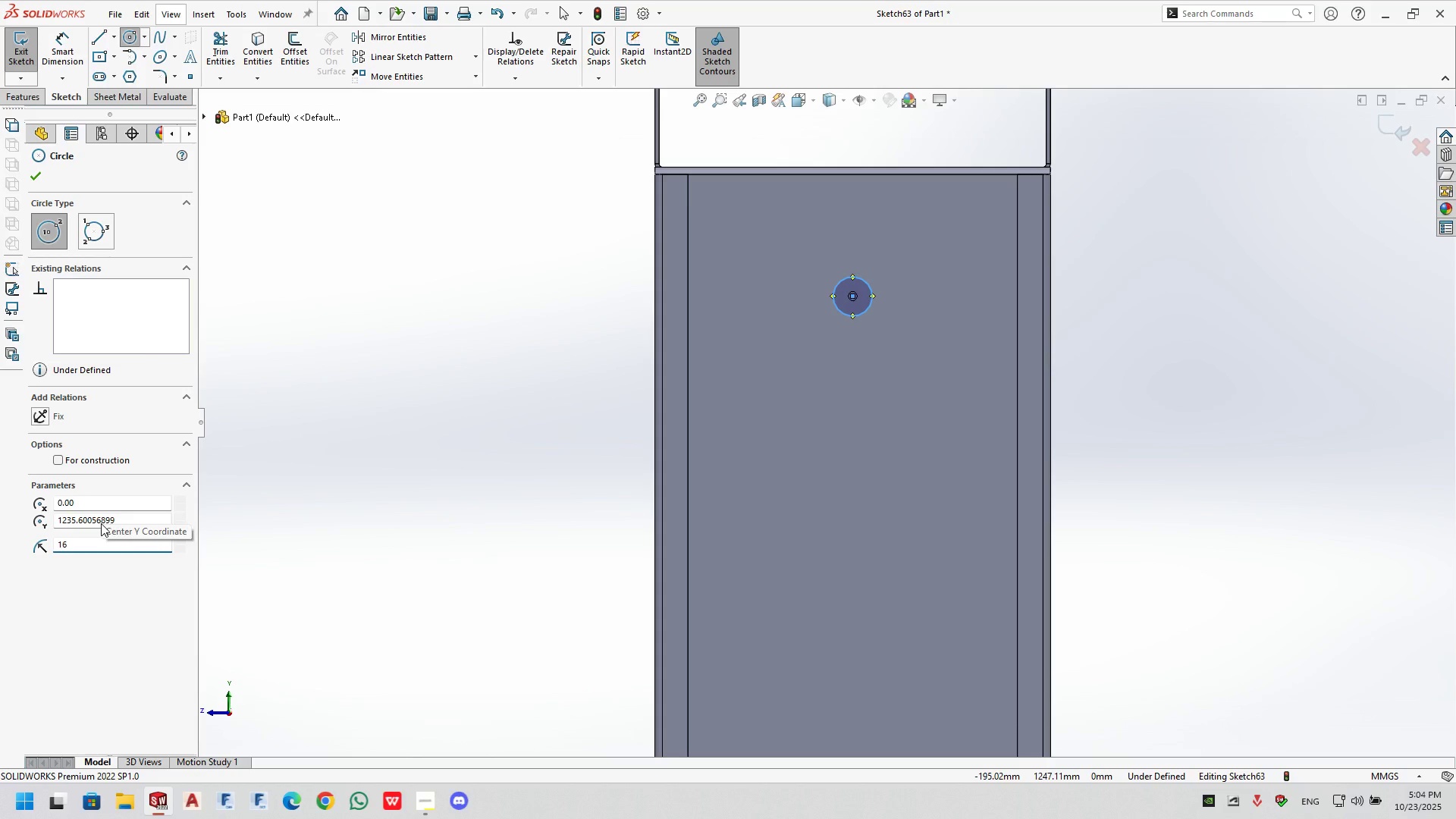 
key(Backspace)
 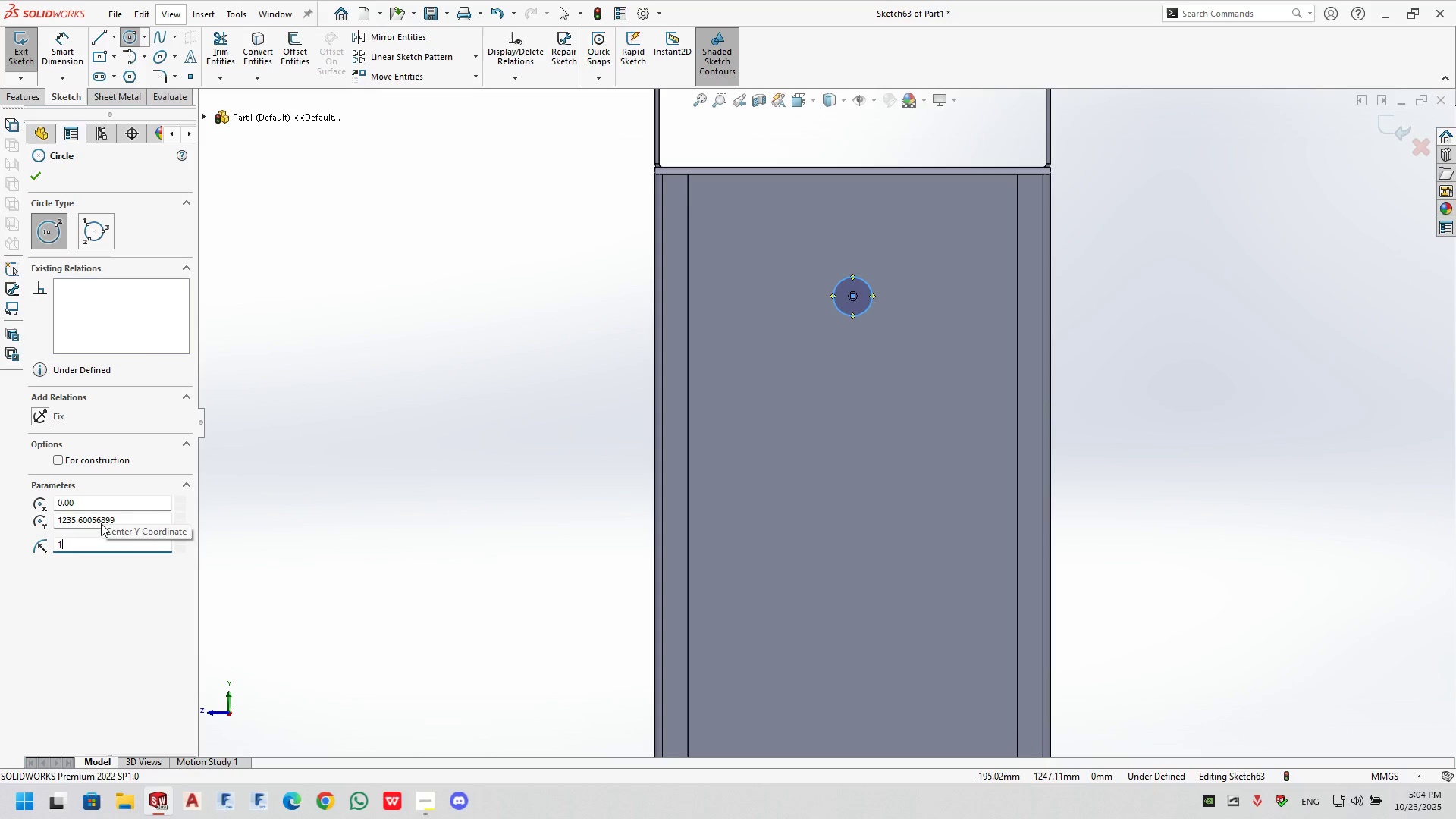 
key(Backspace)
 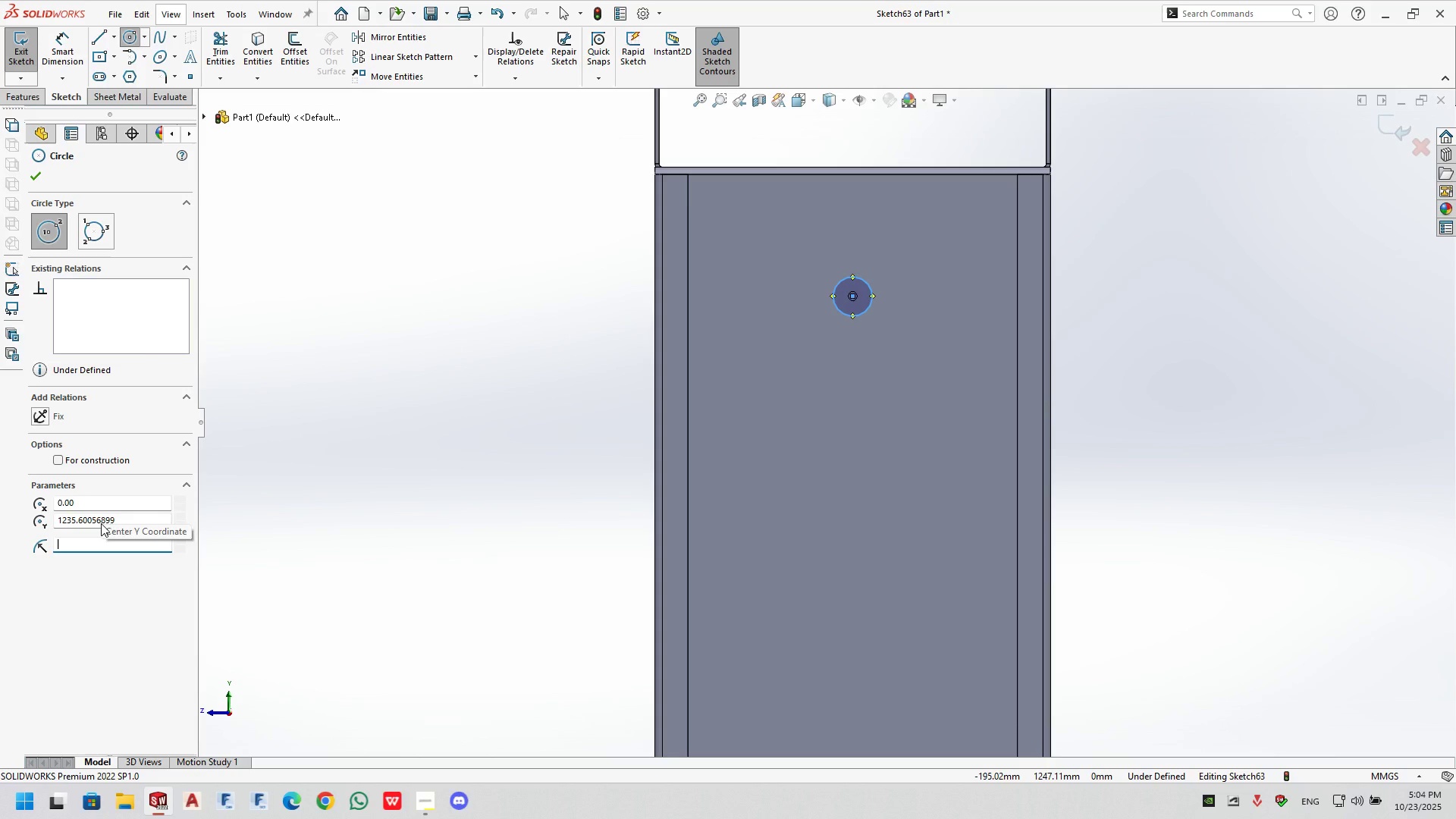 
key(Backspace)
 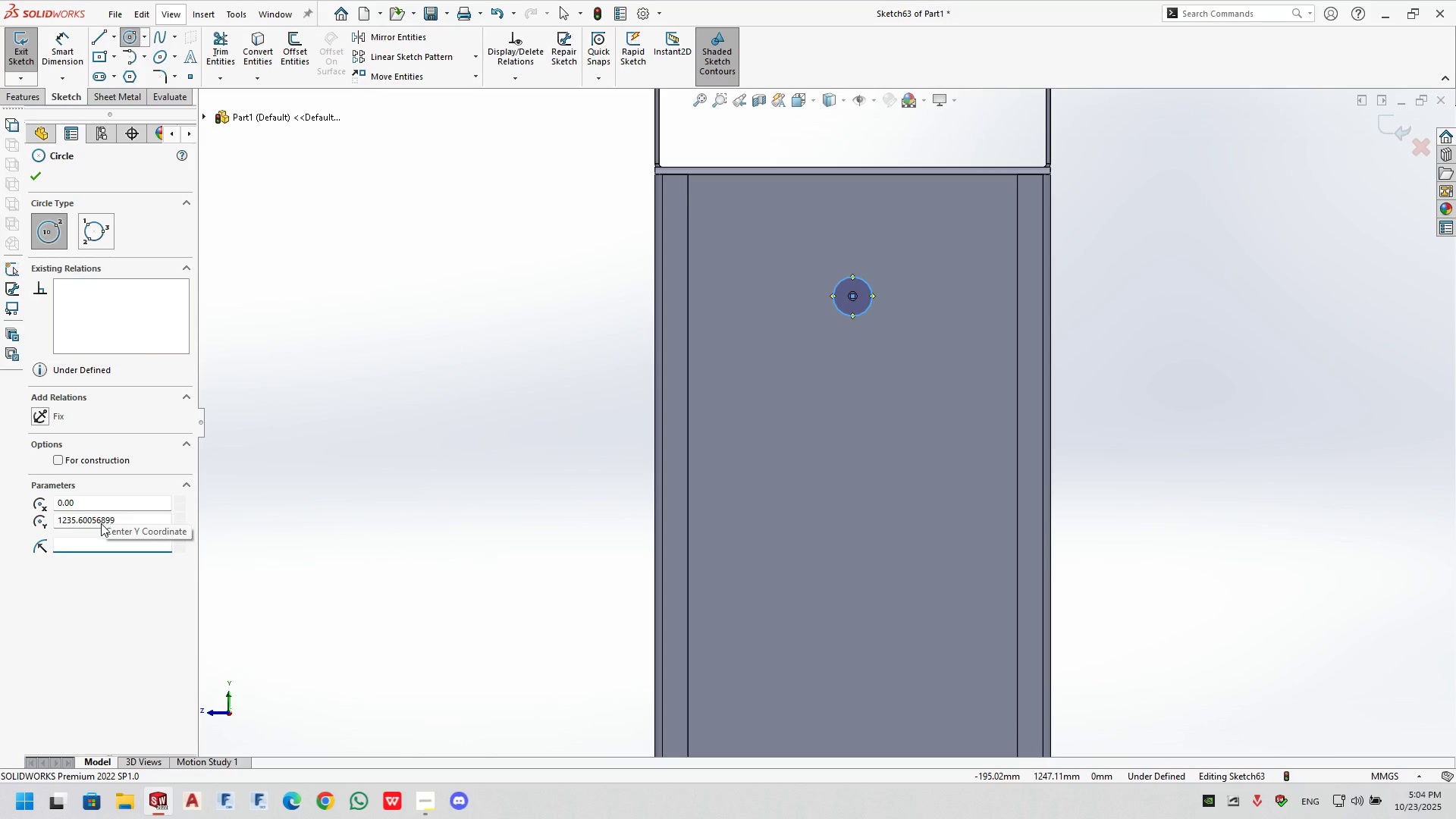 
key(Numpad1)
 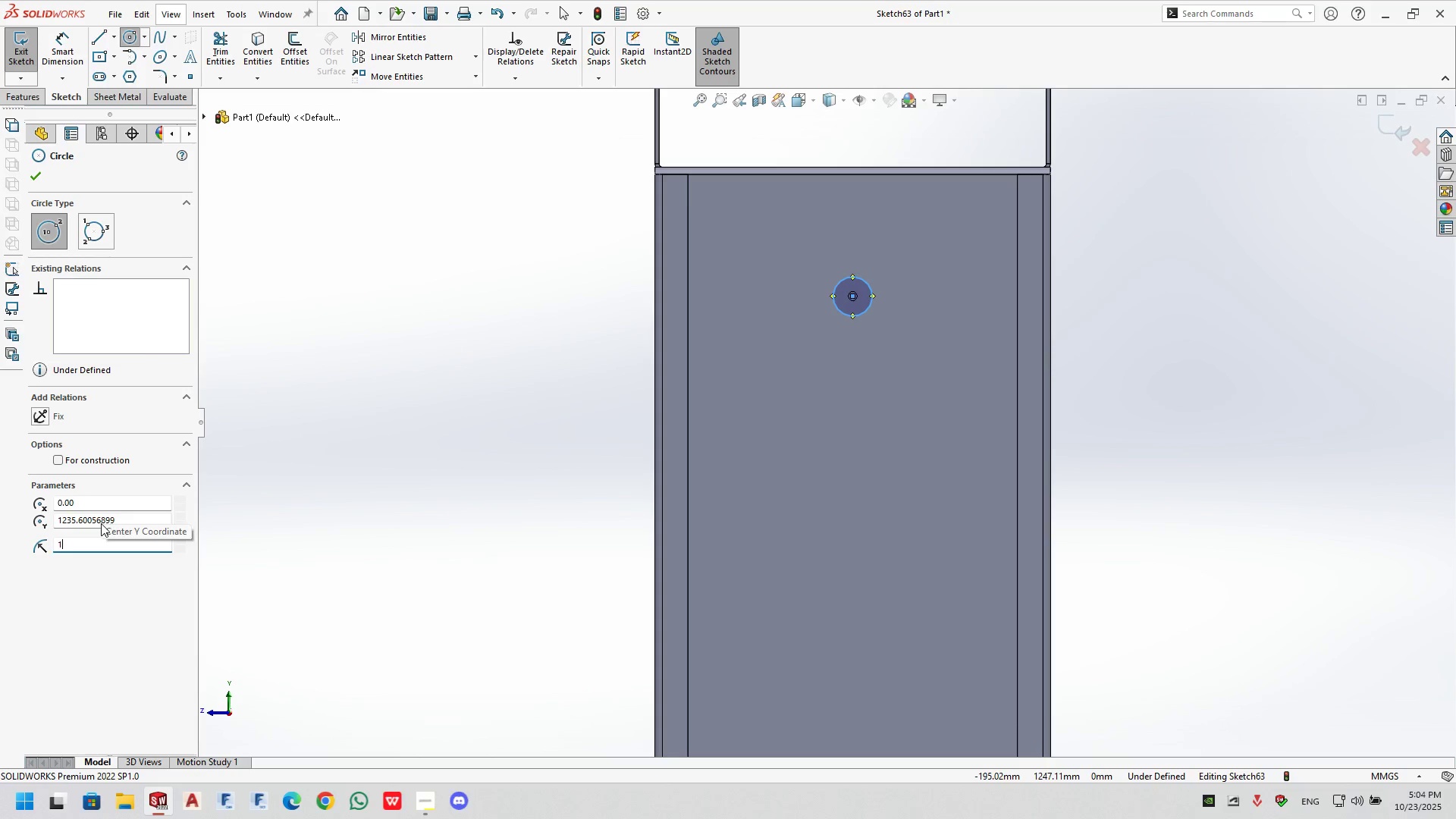 
key(Numpad6)
 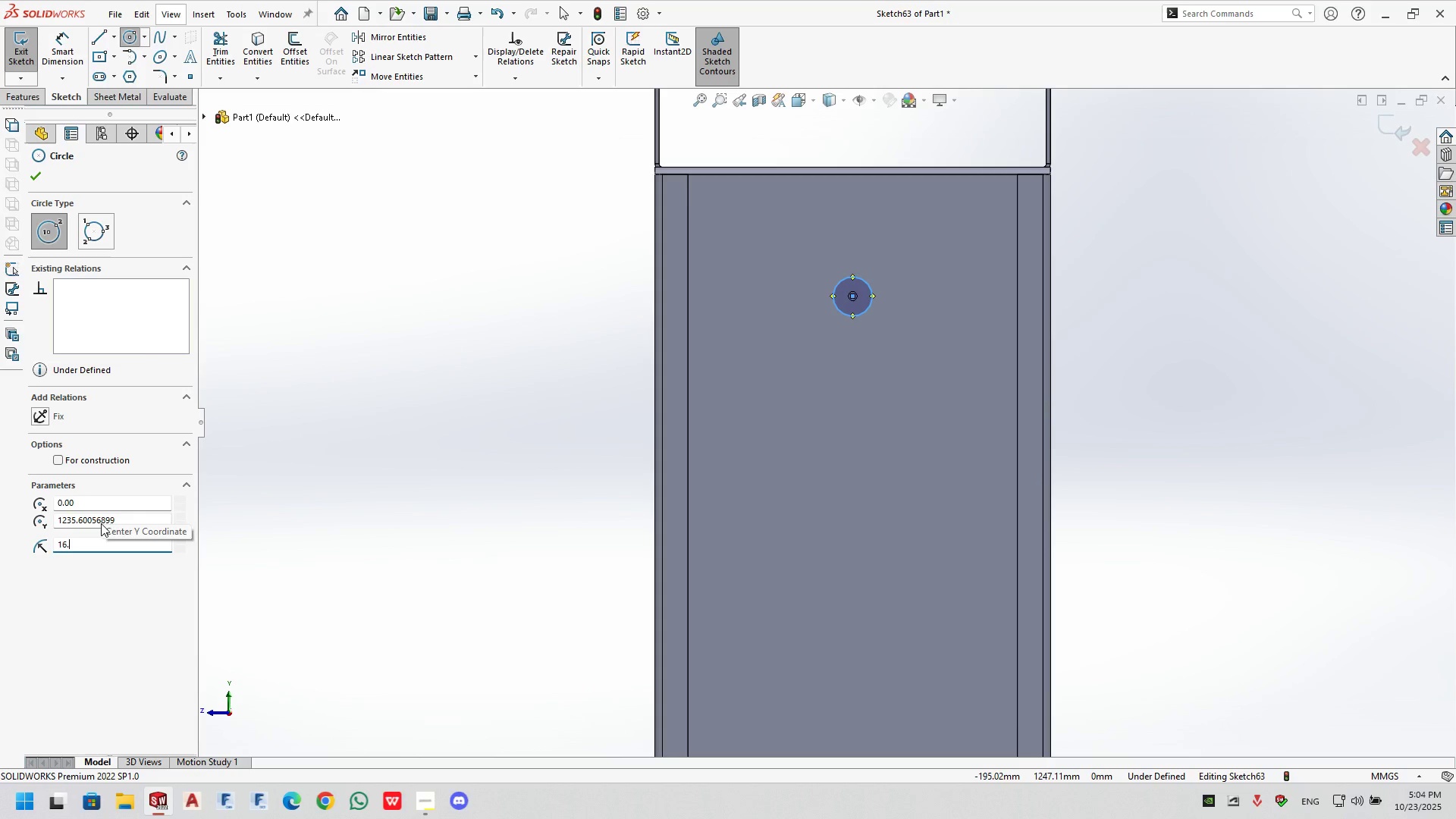 
key(NumpadDecimal)
 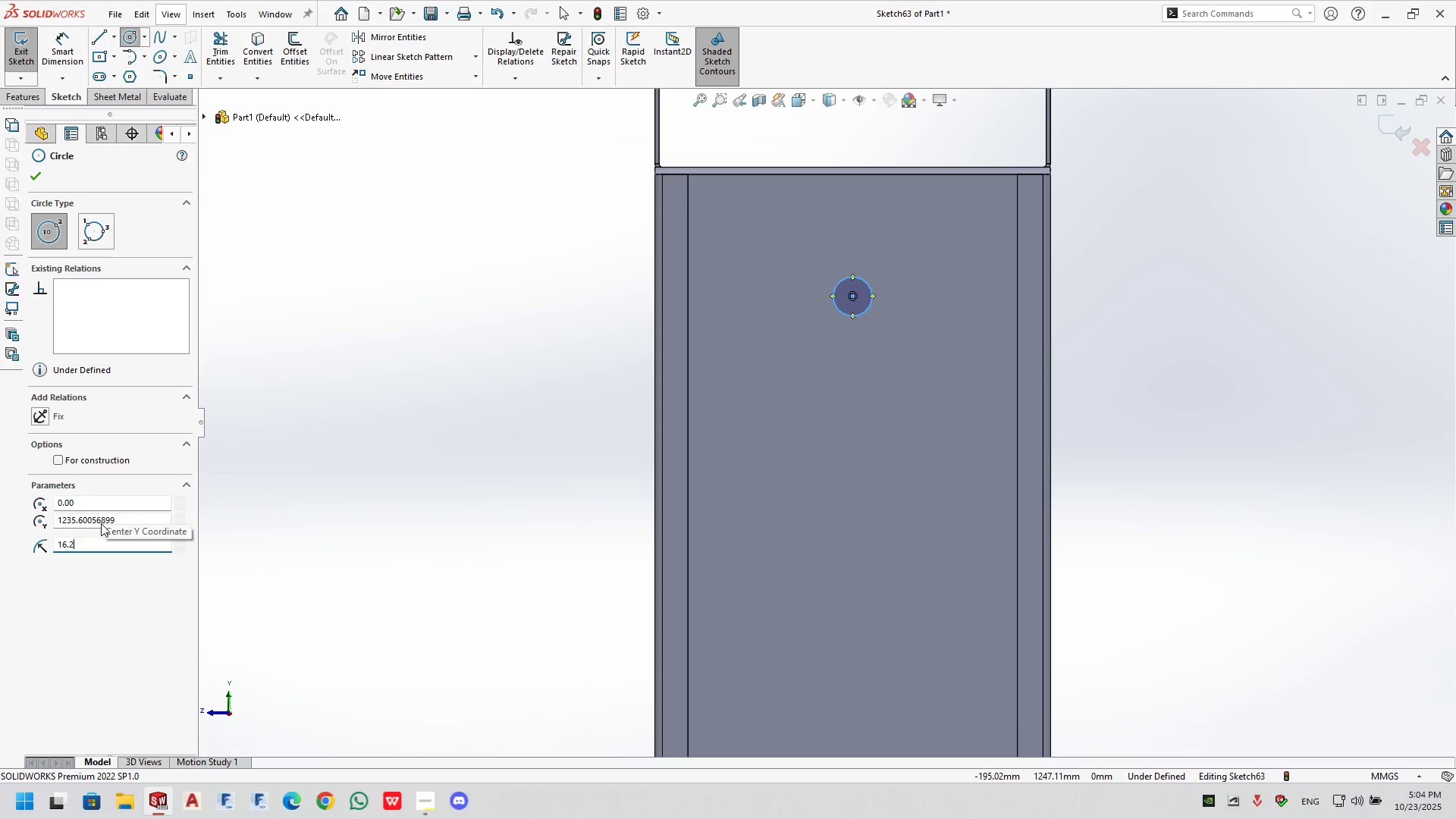 
key(Numpad2)
 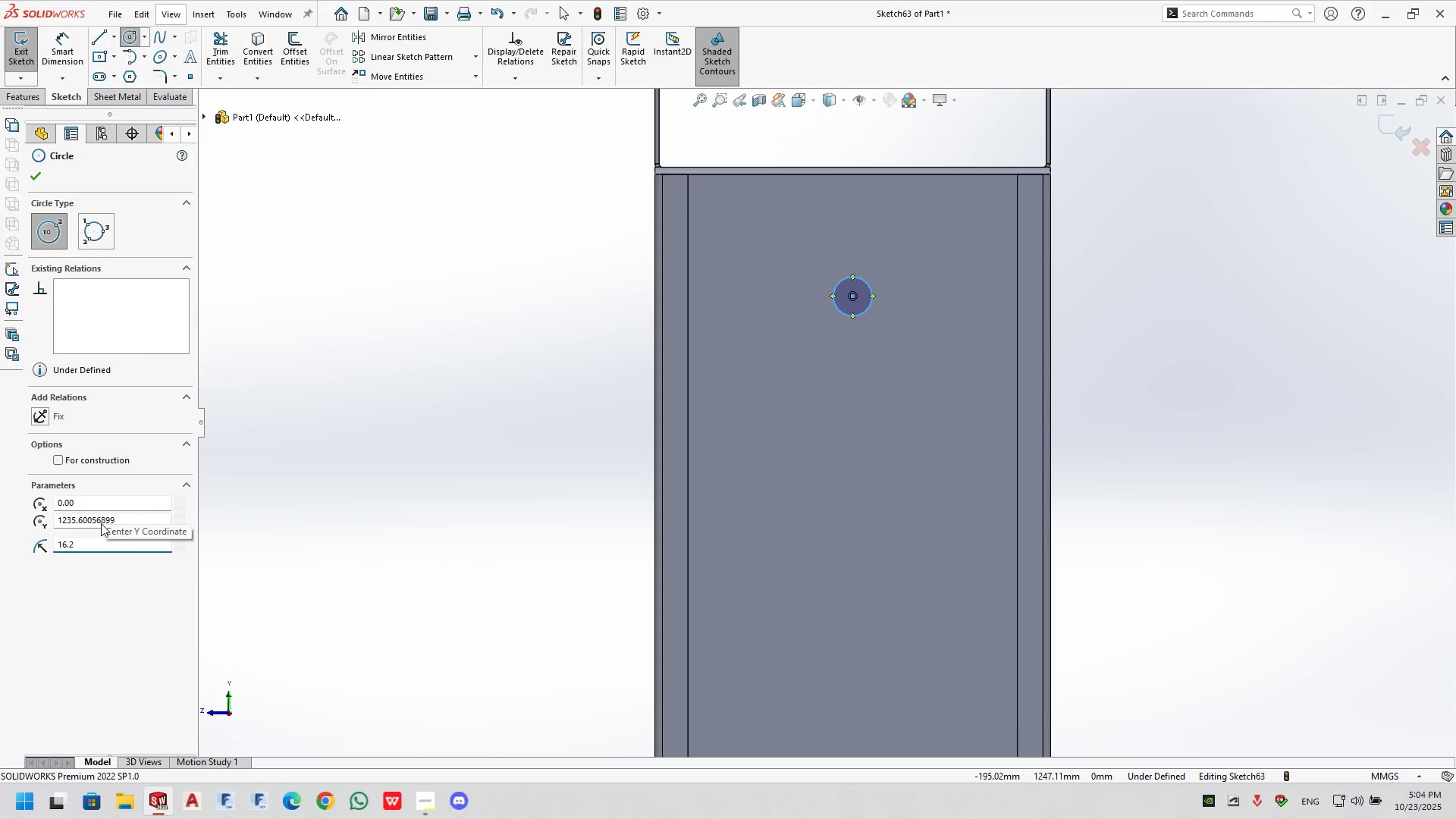 
key(NumpadDivide)
 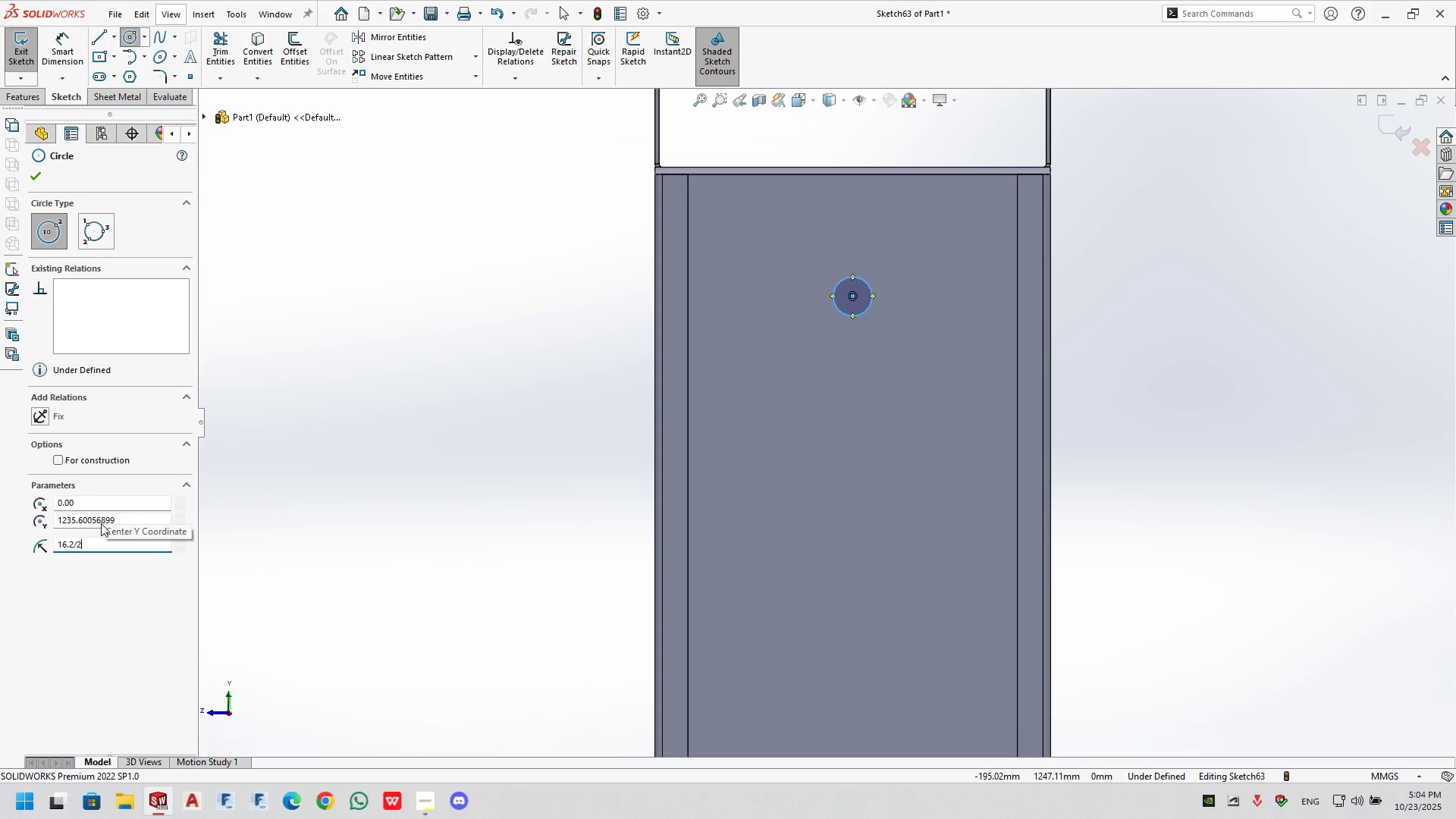 
key(Numpad2)
 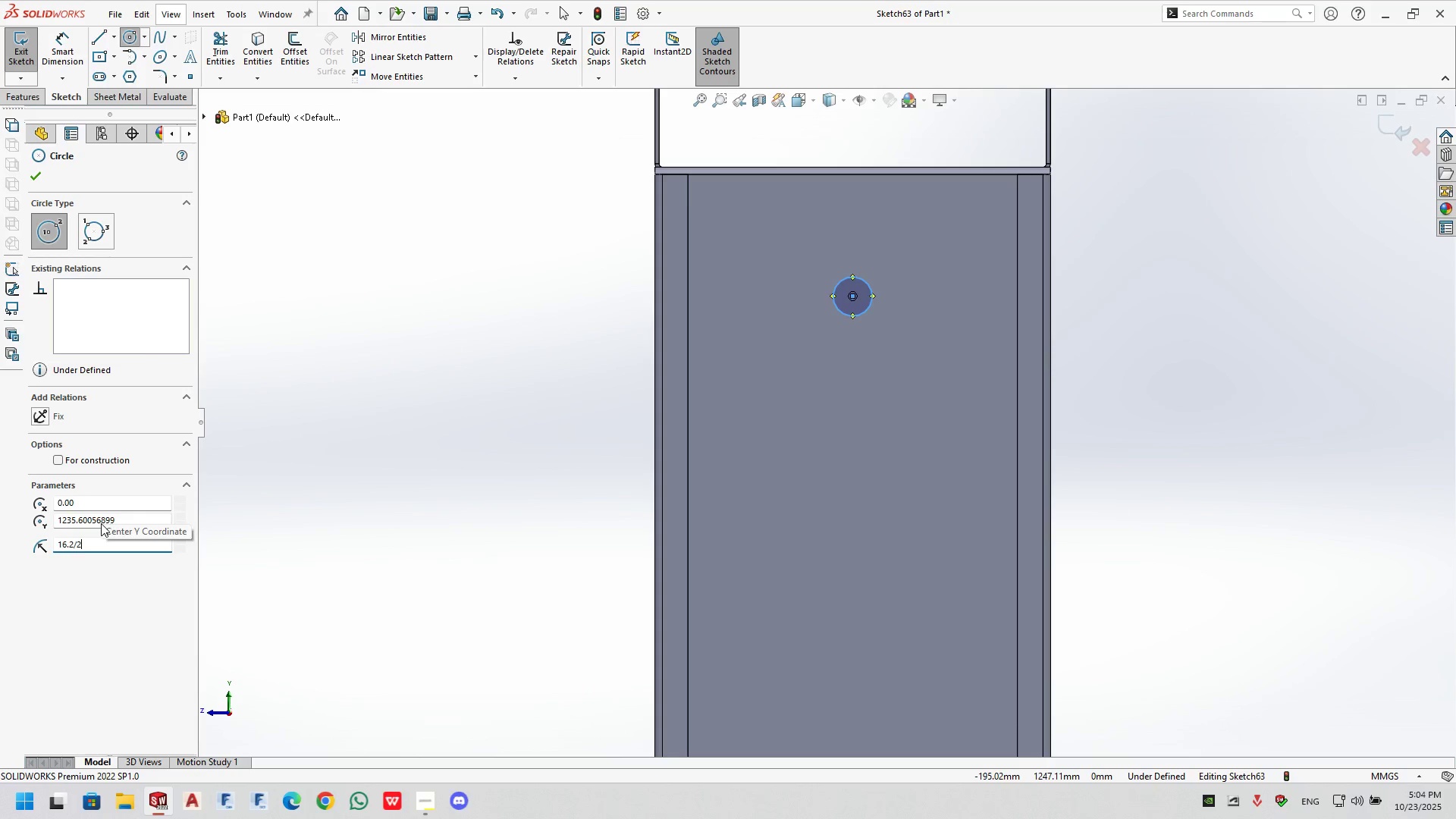 
key(NumpadEnter)
 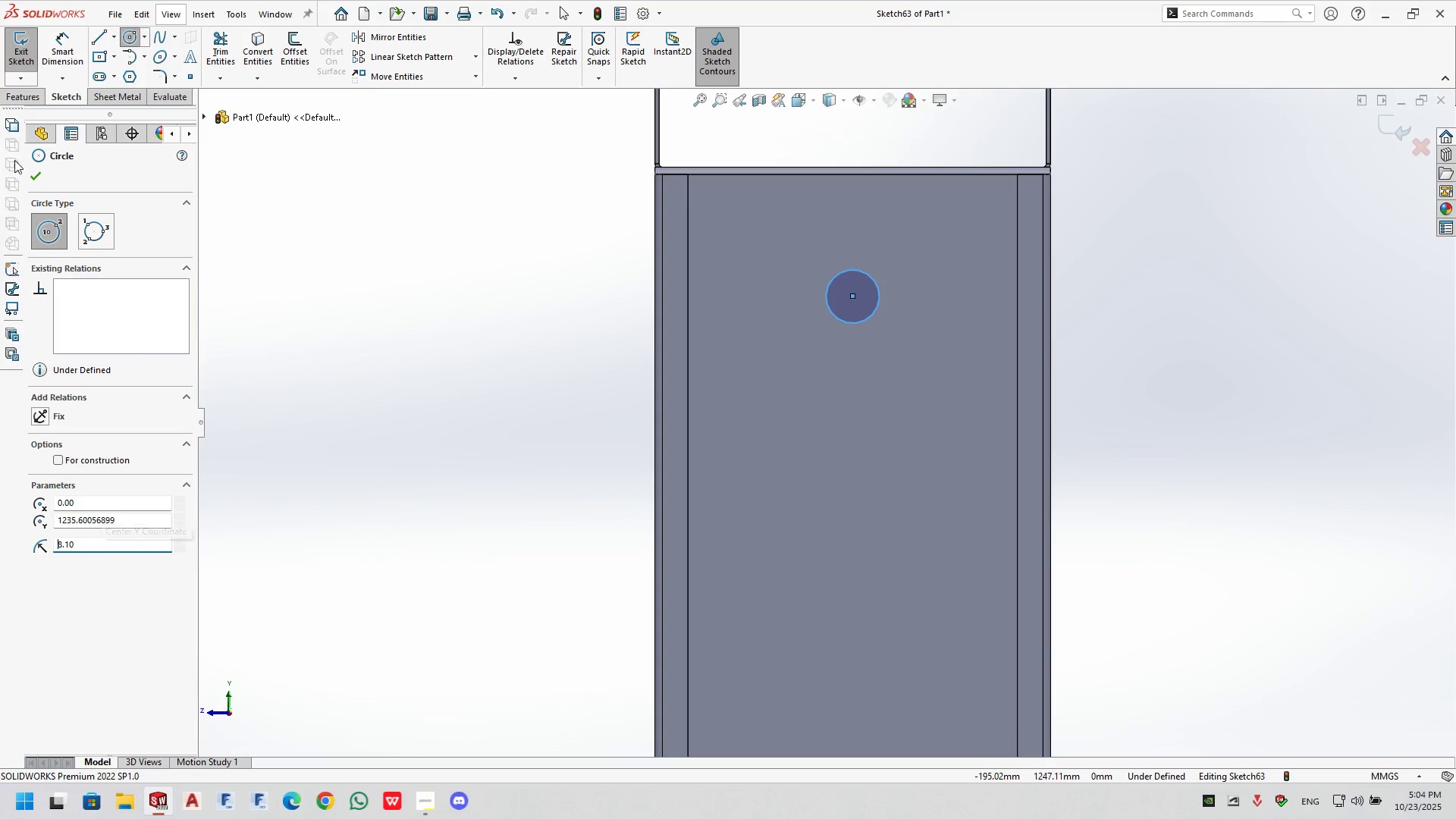 
left_click([33, 177])
 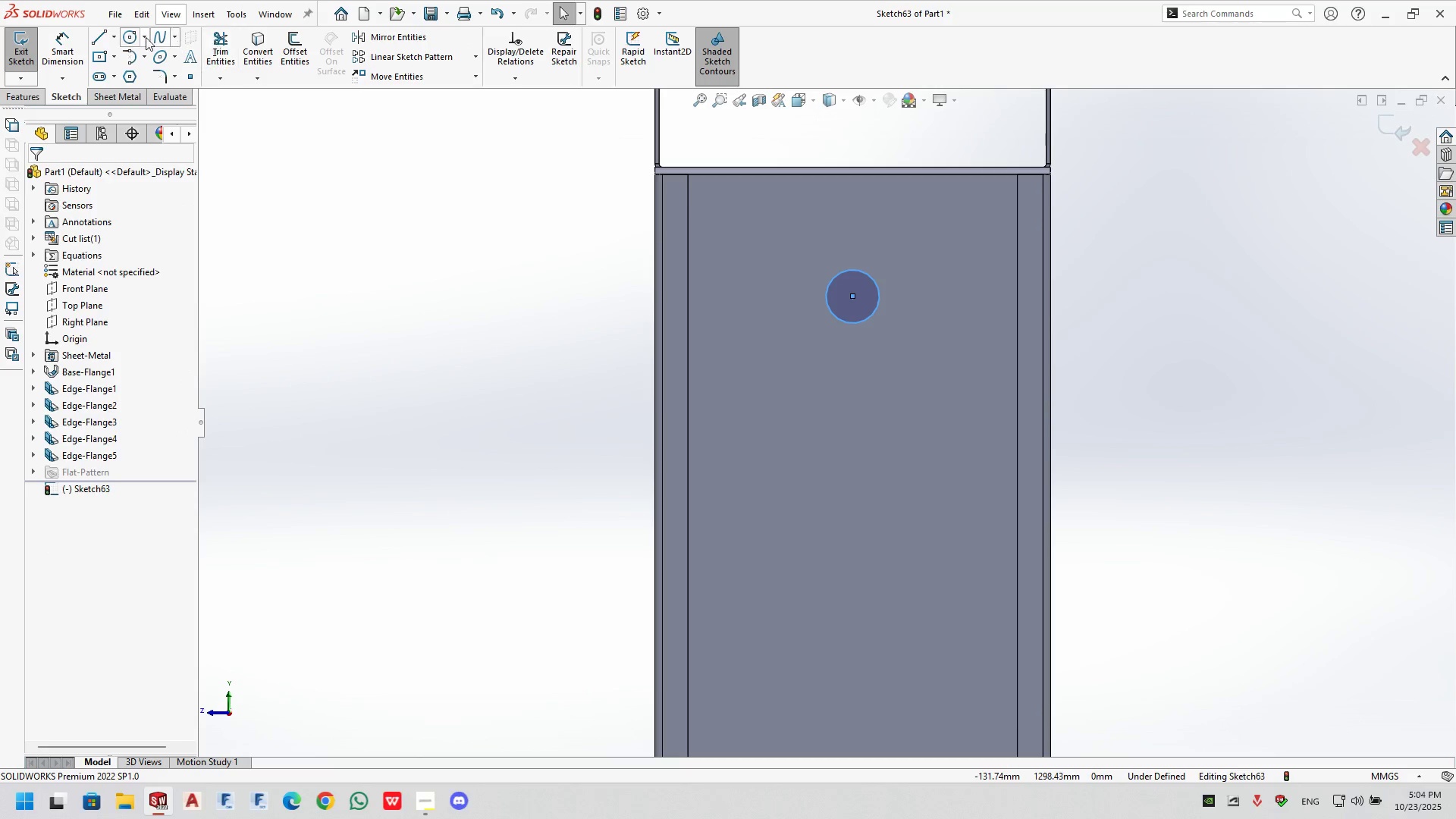 
left_click([69, 44])
 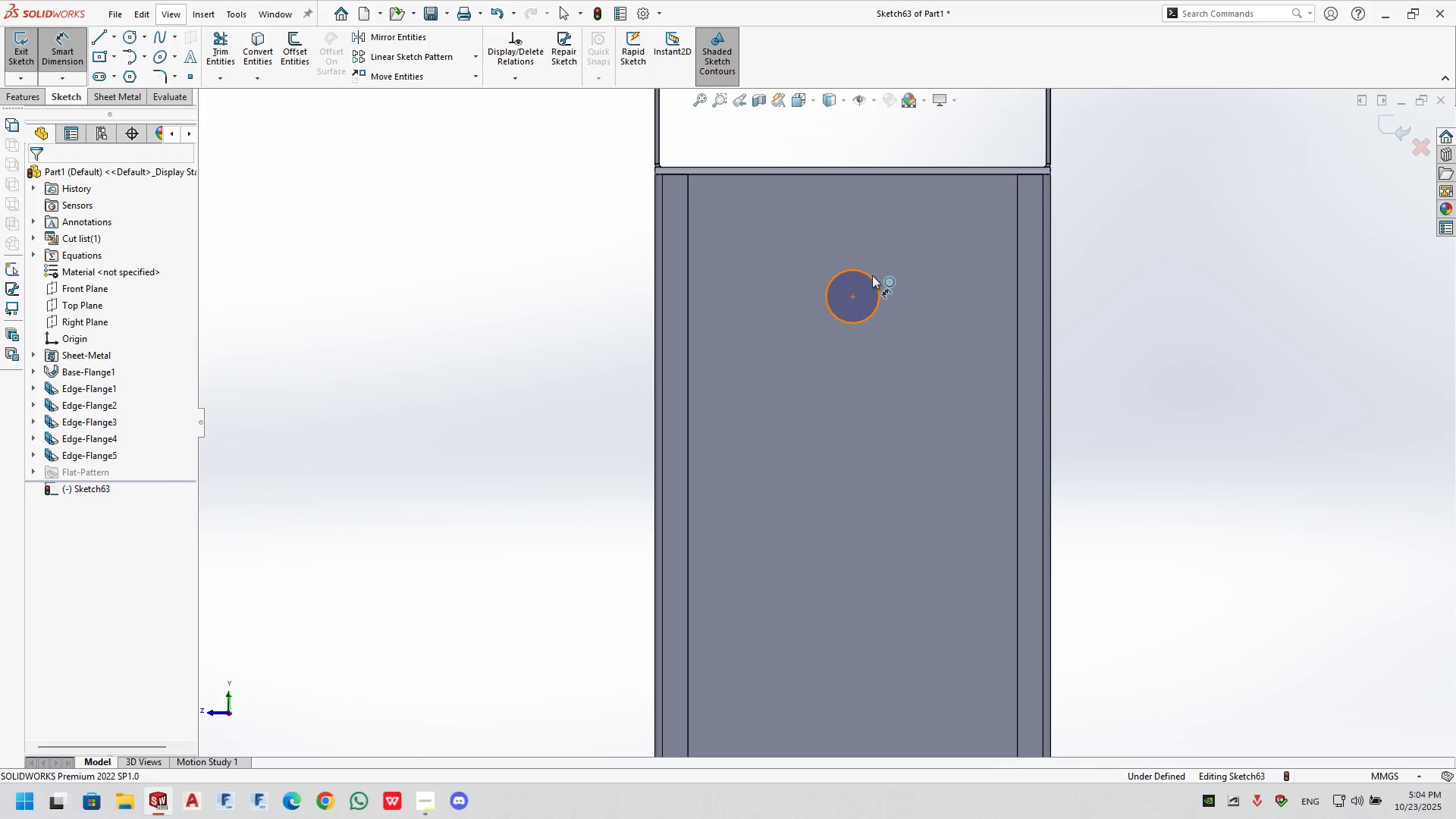 
double_click([942, 249])
 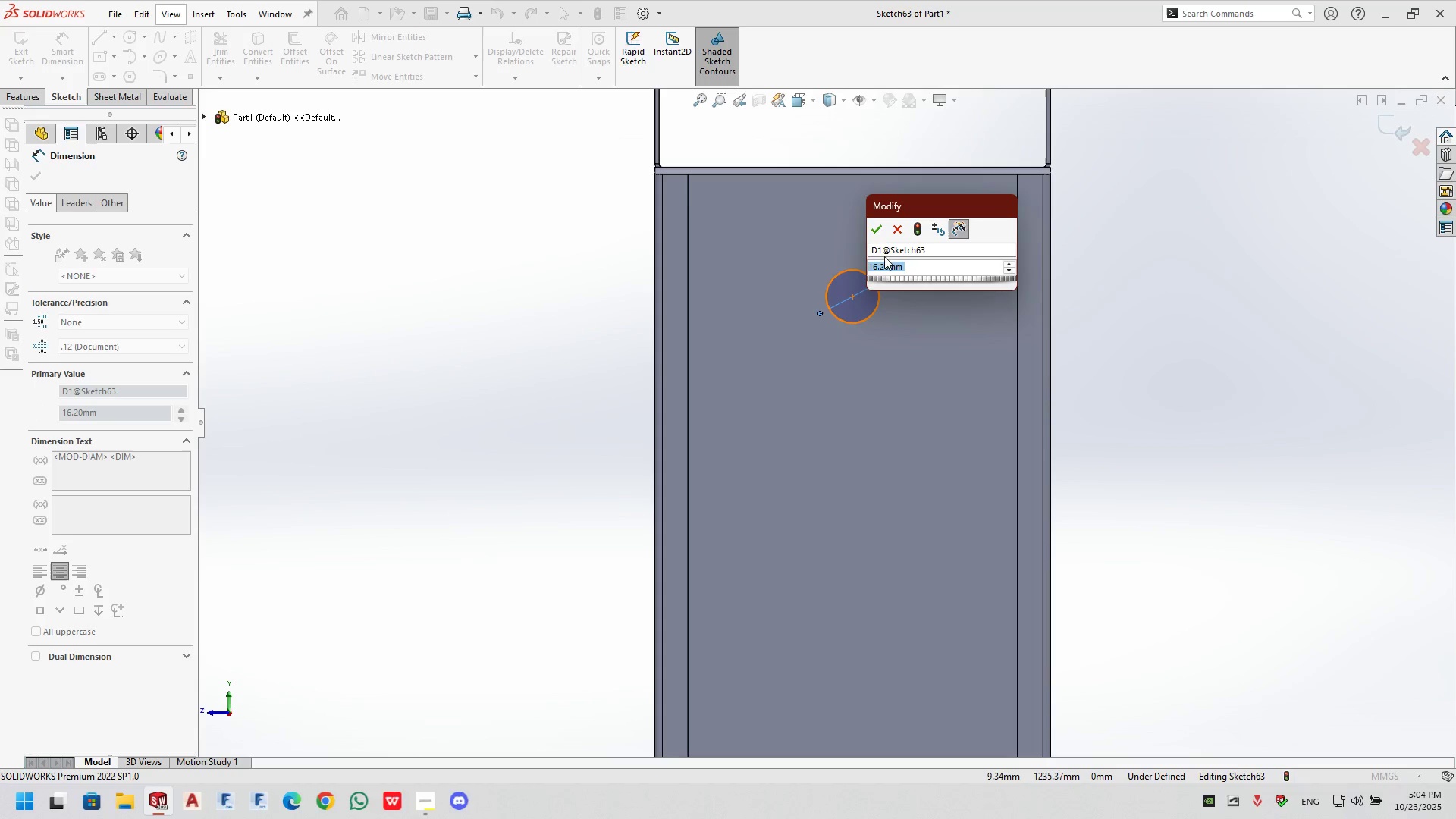 
left_click([880, 231])
 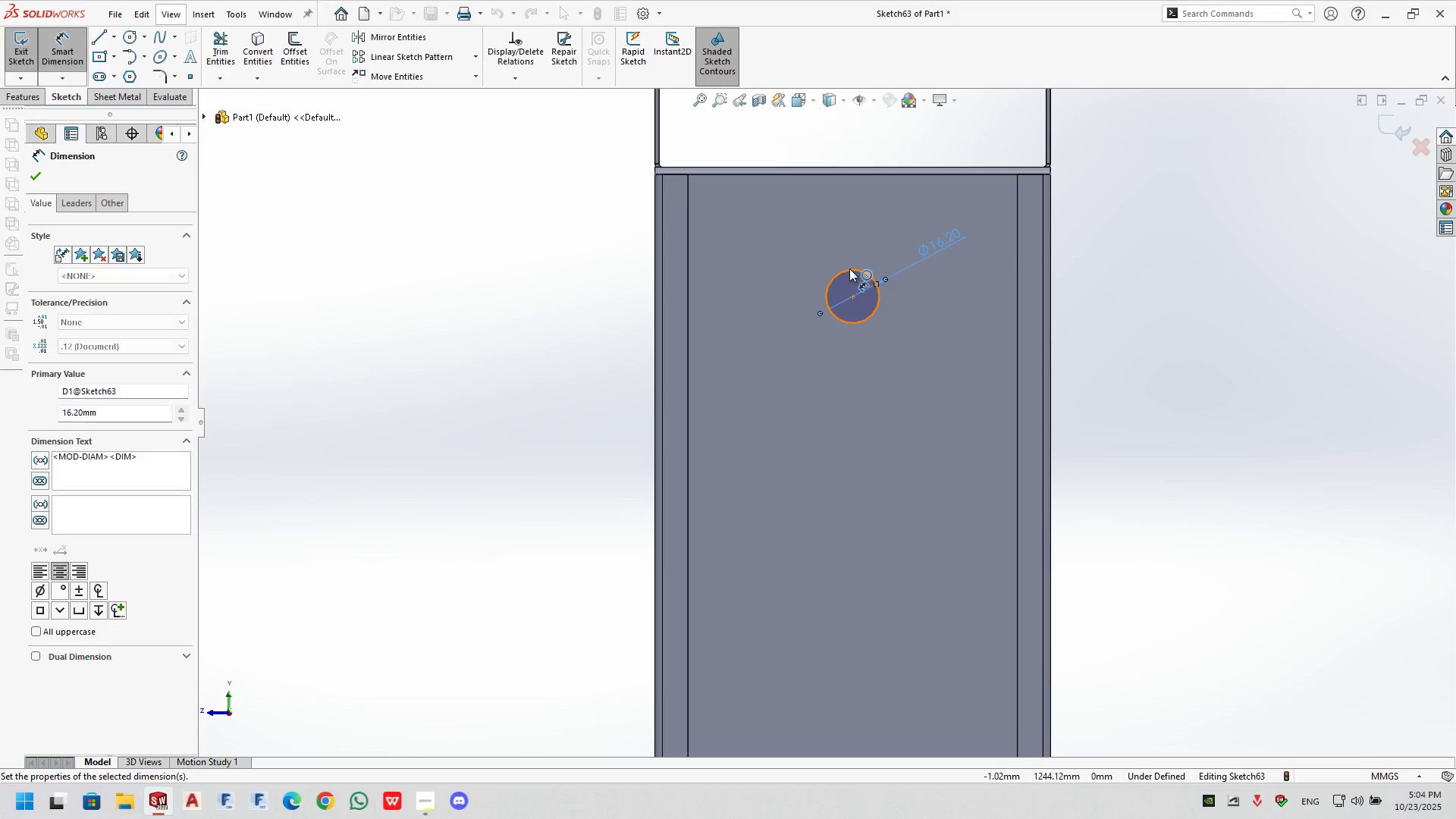 
left_click([849, 268])
 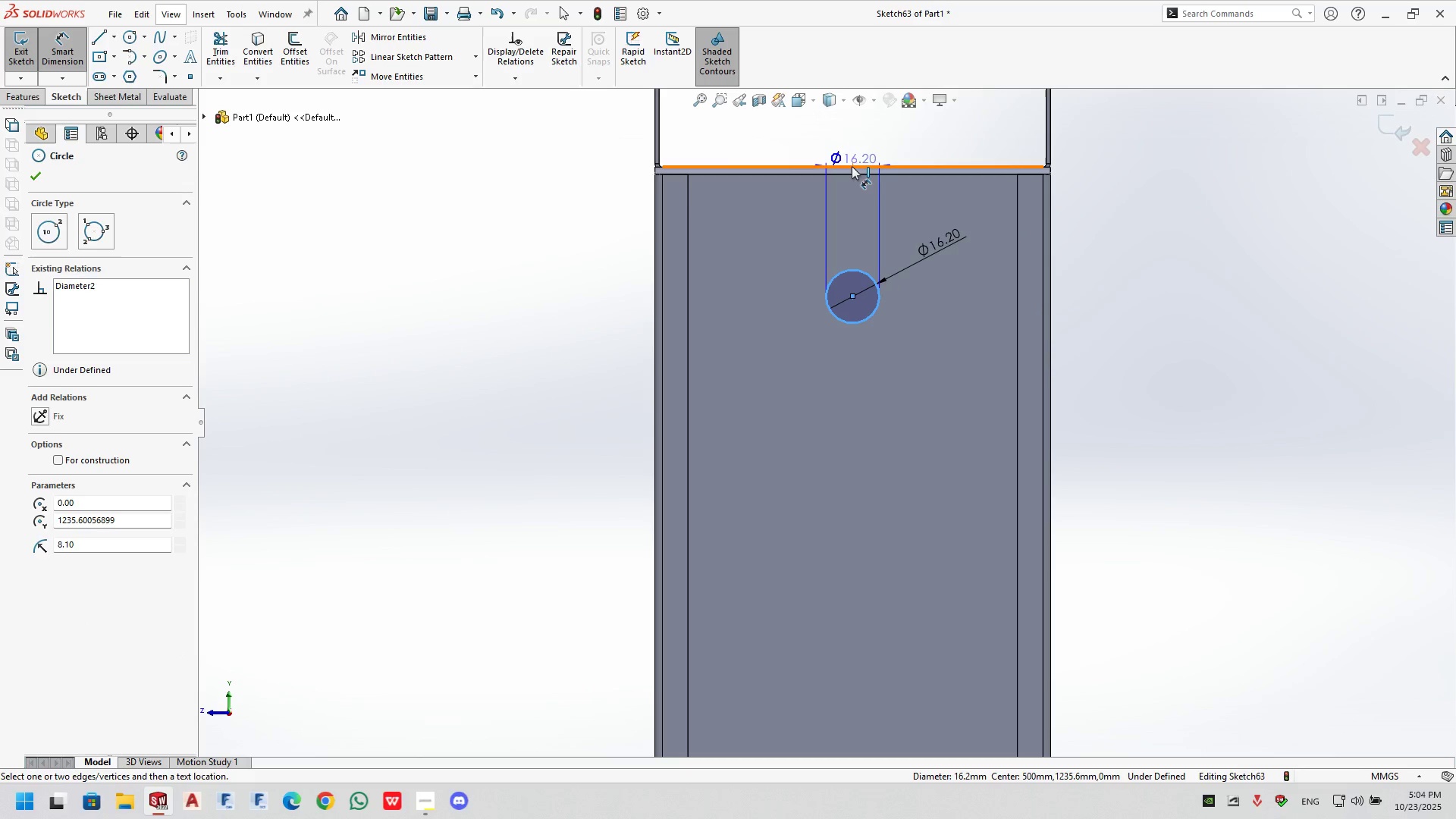 
left_click([852, 167])
 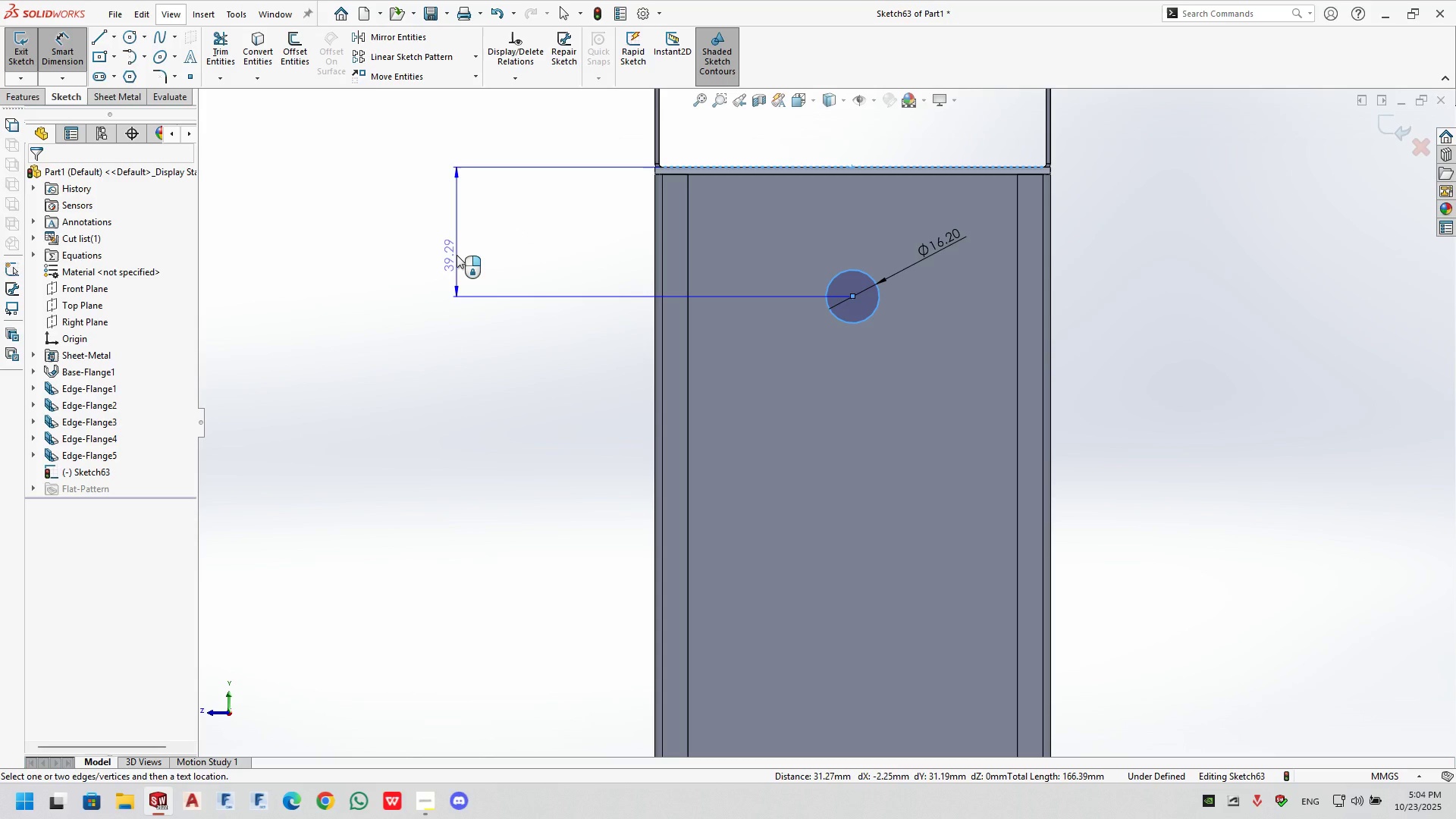 
left_click([457, 255])
 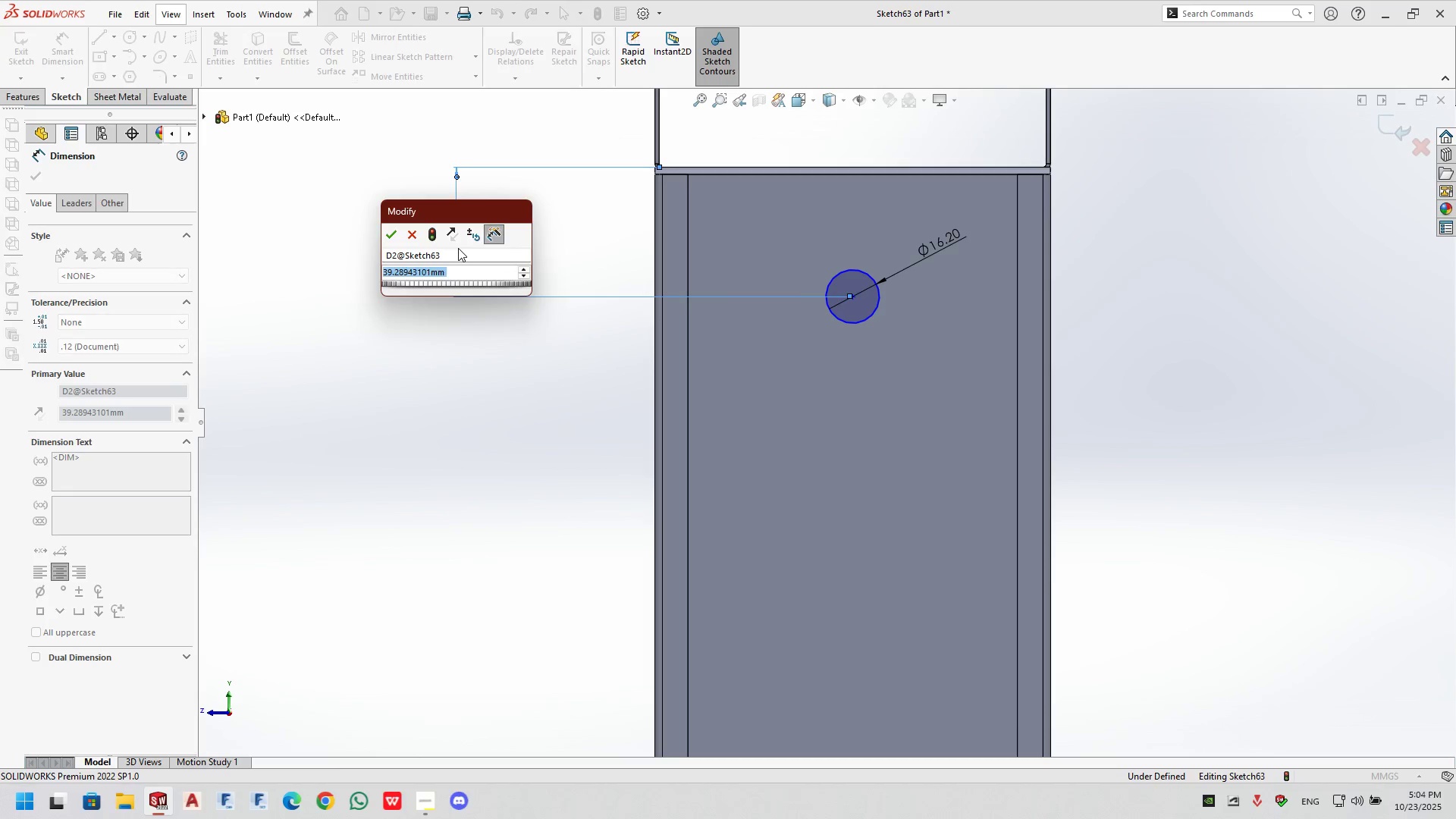 
key(Numpad8)
 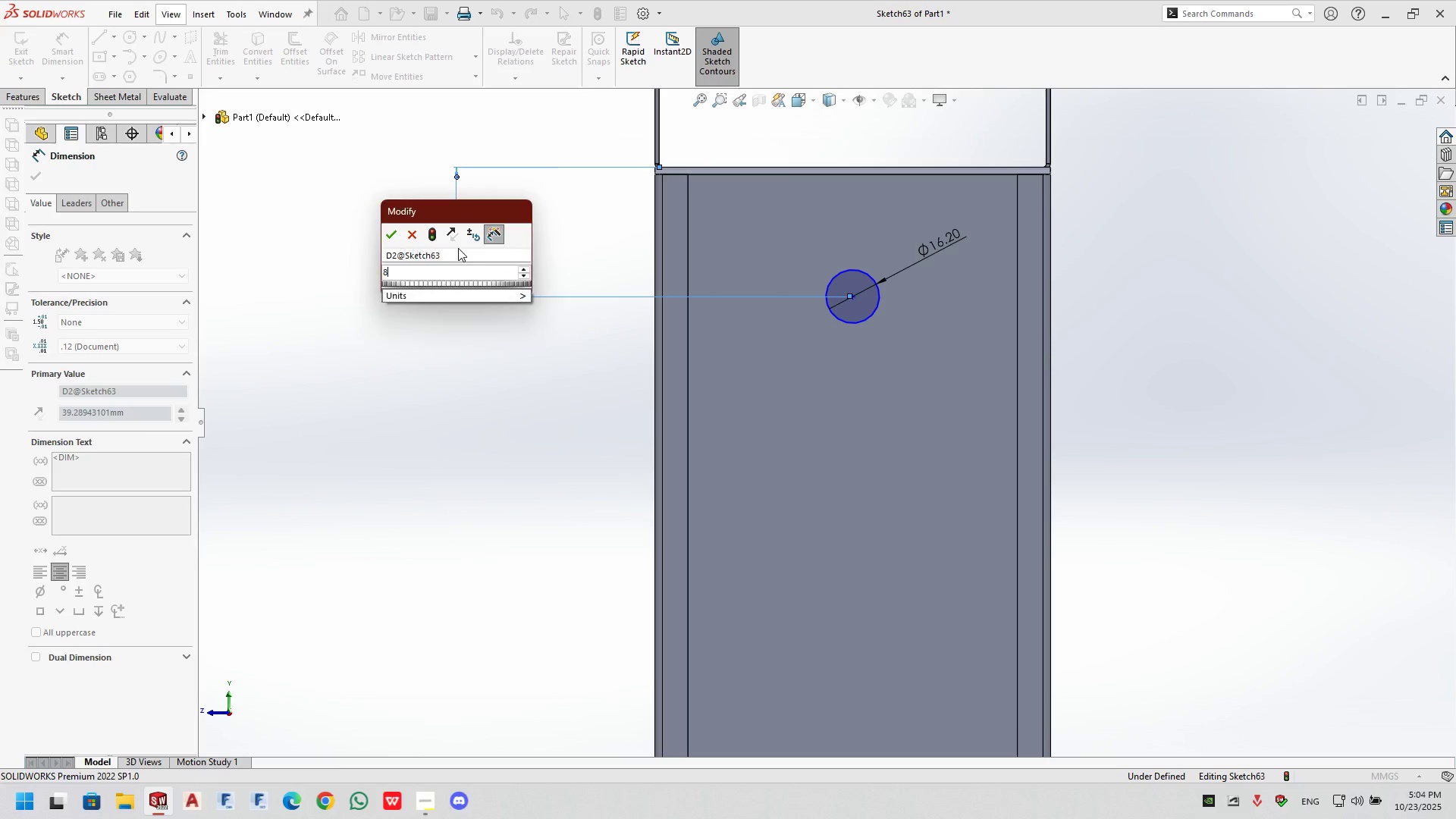 
key(Numpad5)
 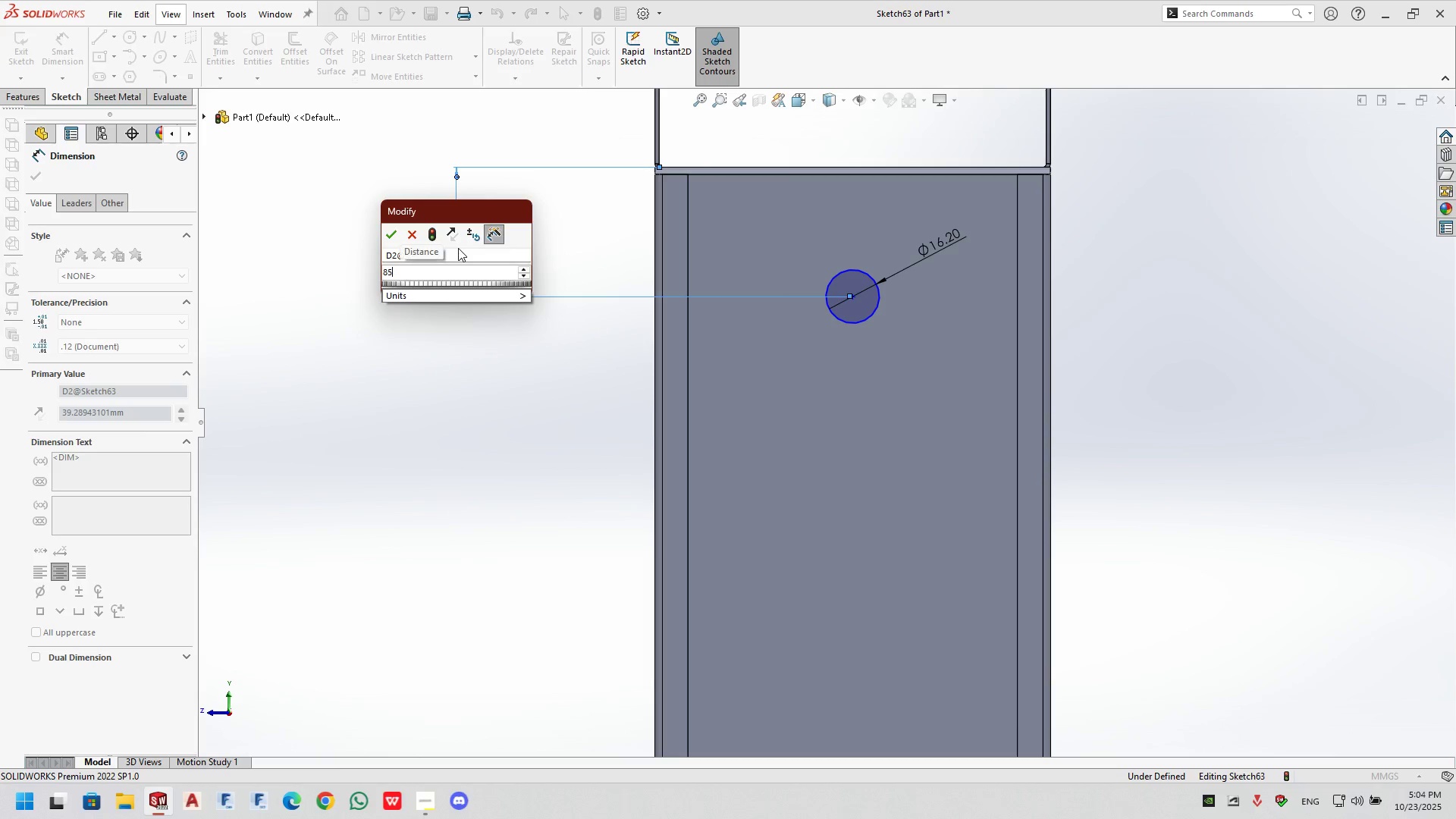 
key(NumpadEnter)
 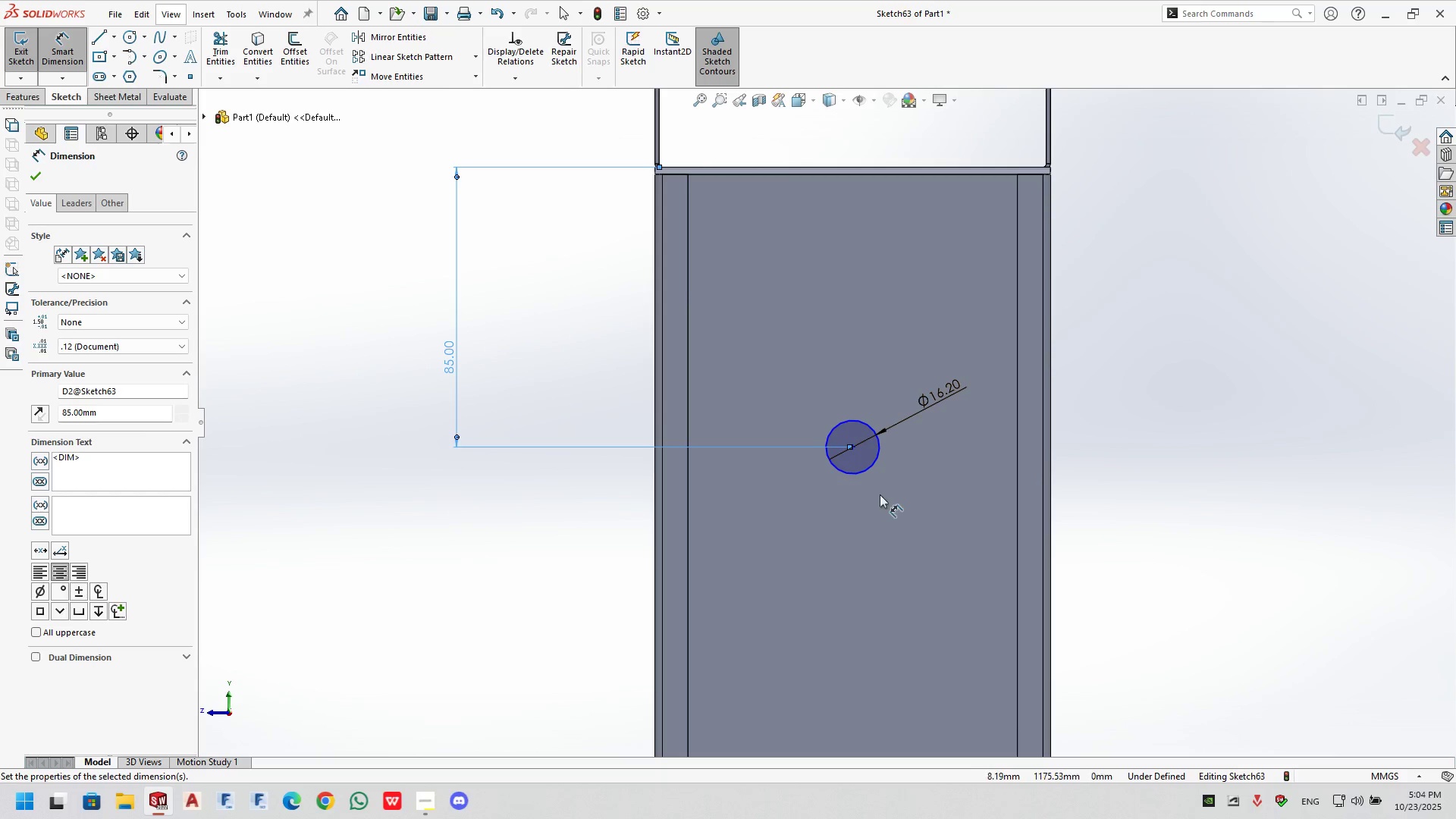 
left_click([879, 460])
 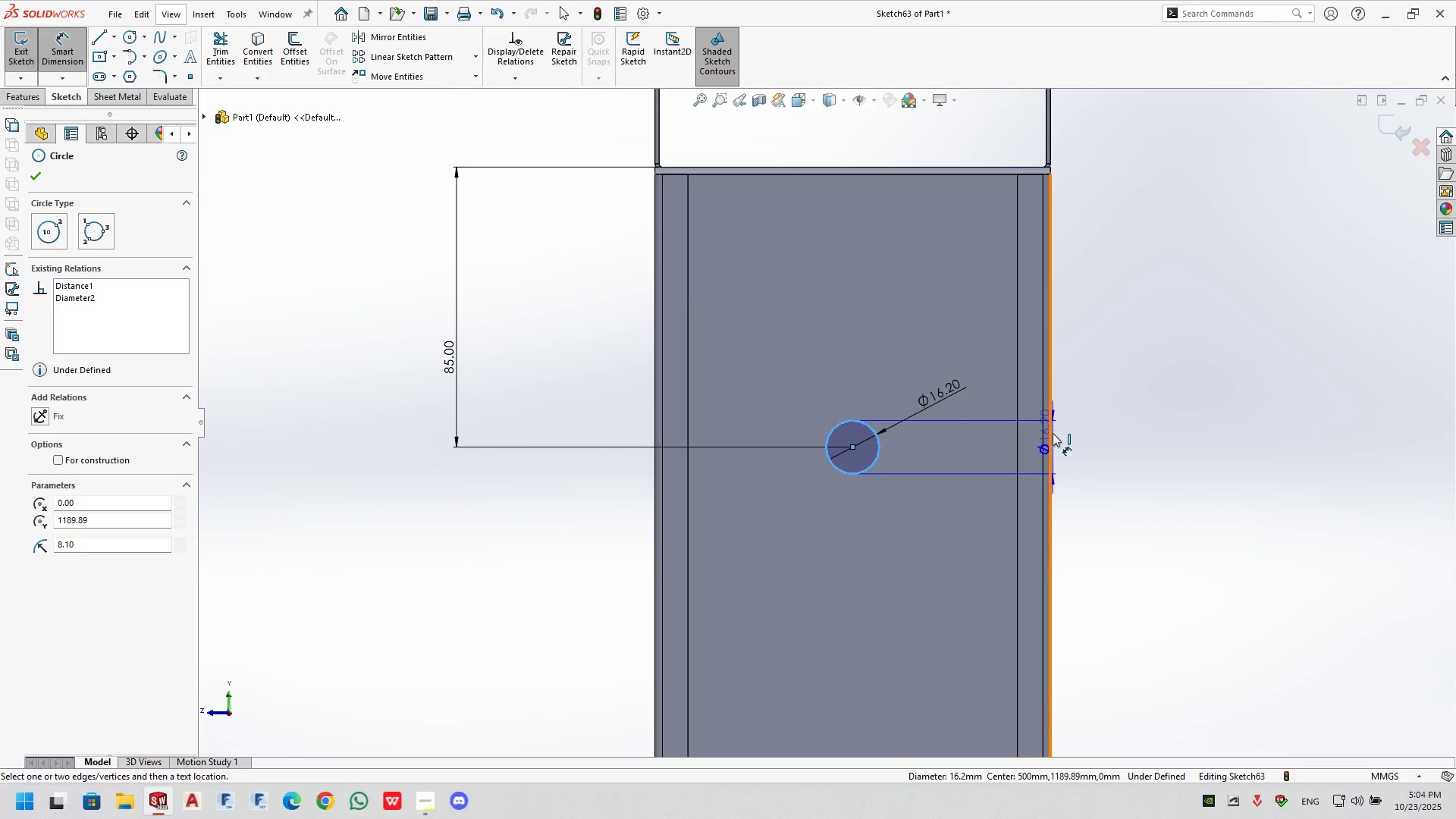 
left_click([1053, 433])
 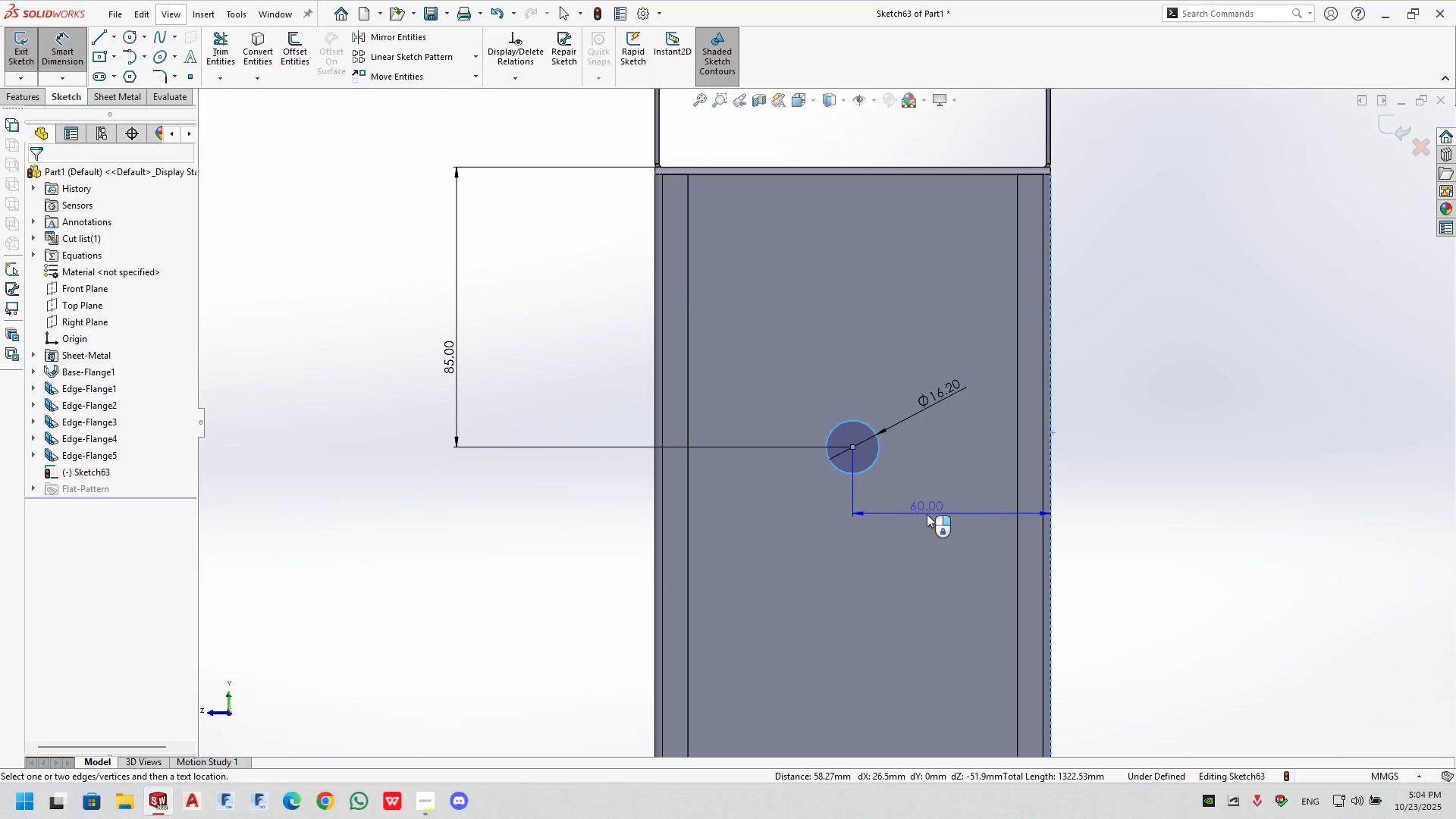 
left_click([927, 515])
 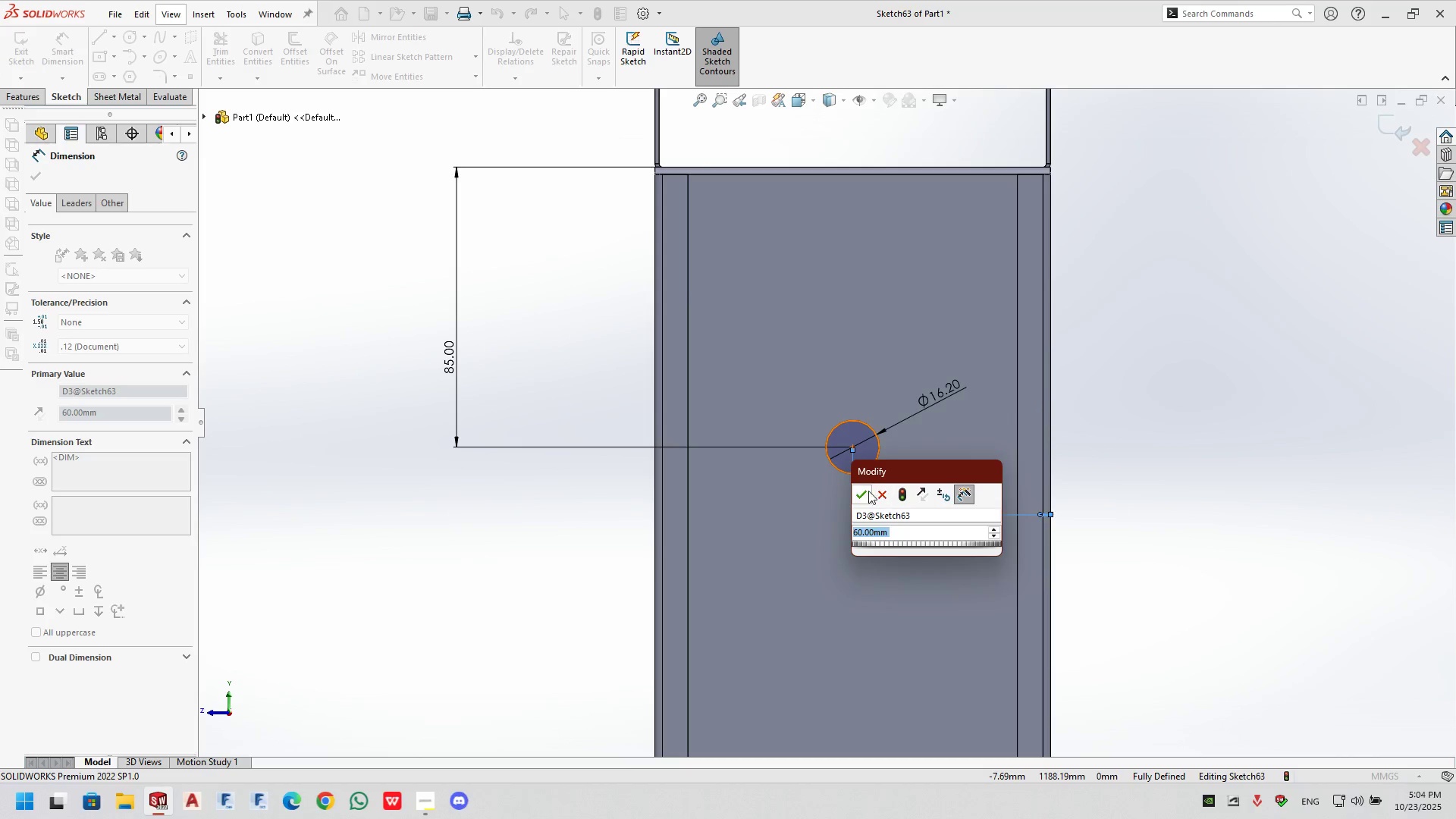 
left_click([863, 490])
 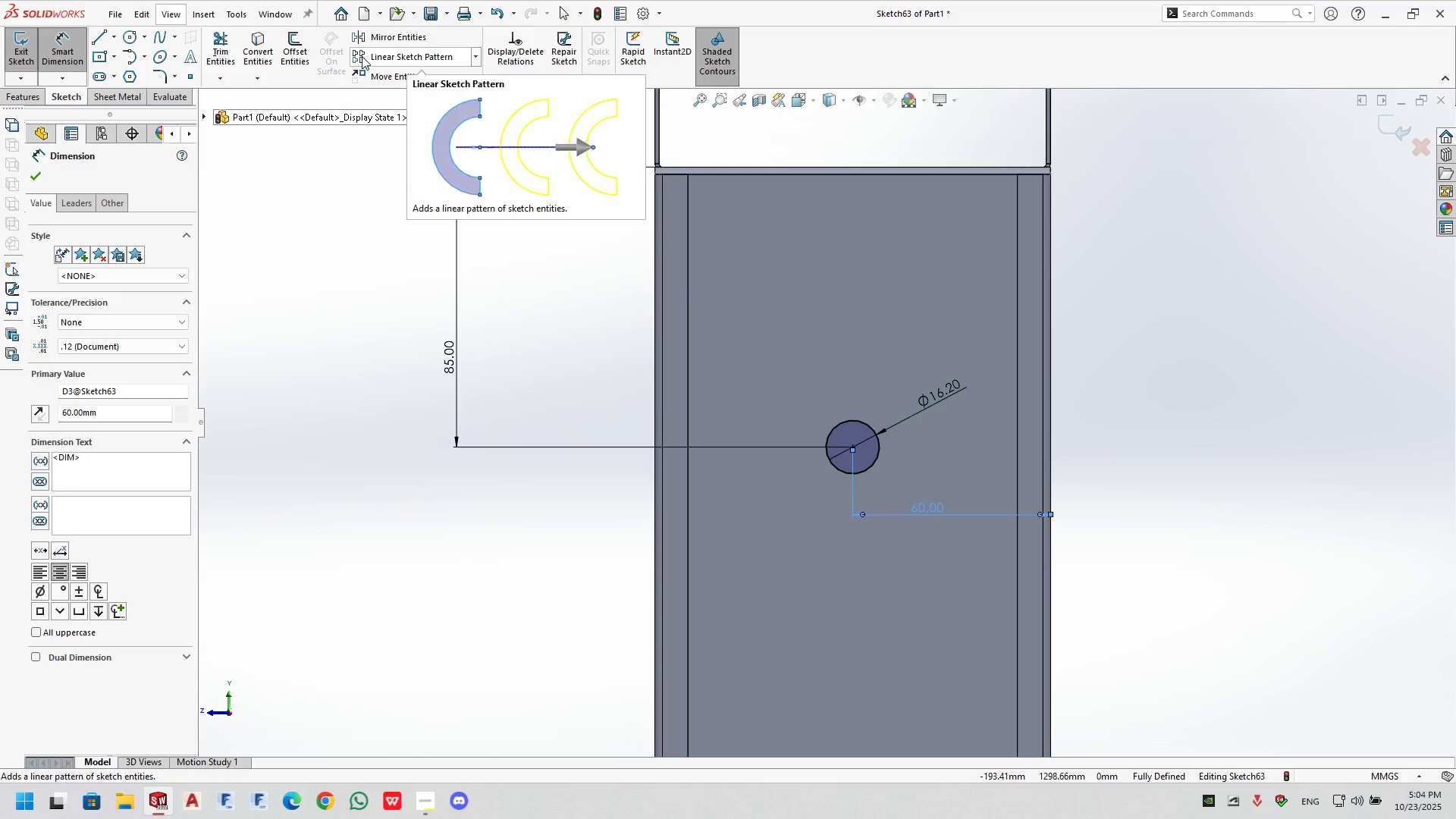 
left_click([362, 56])
 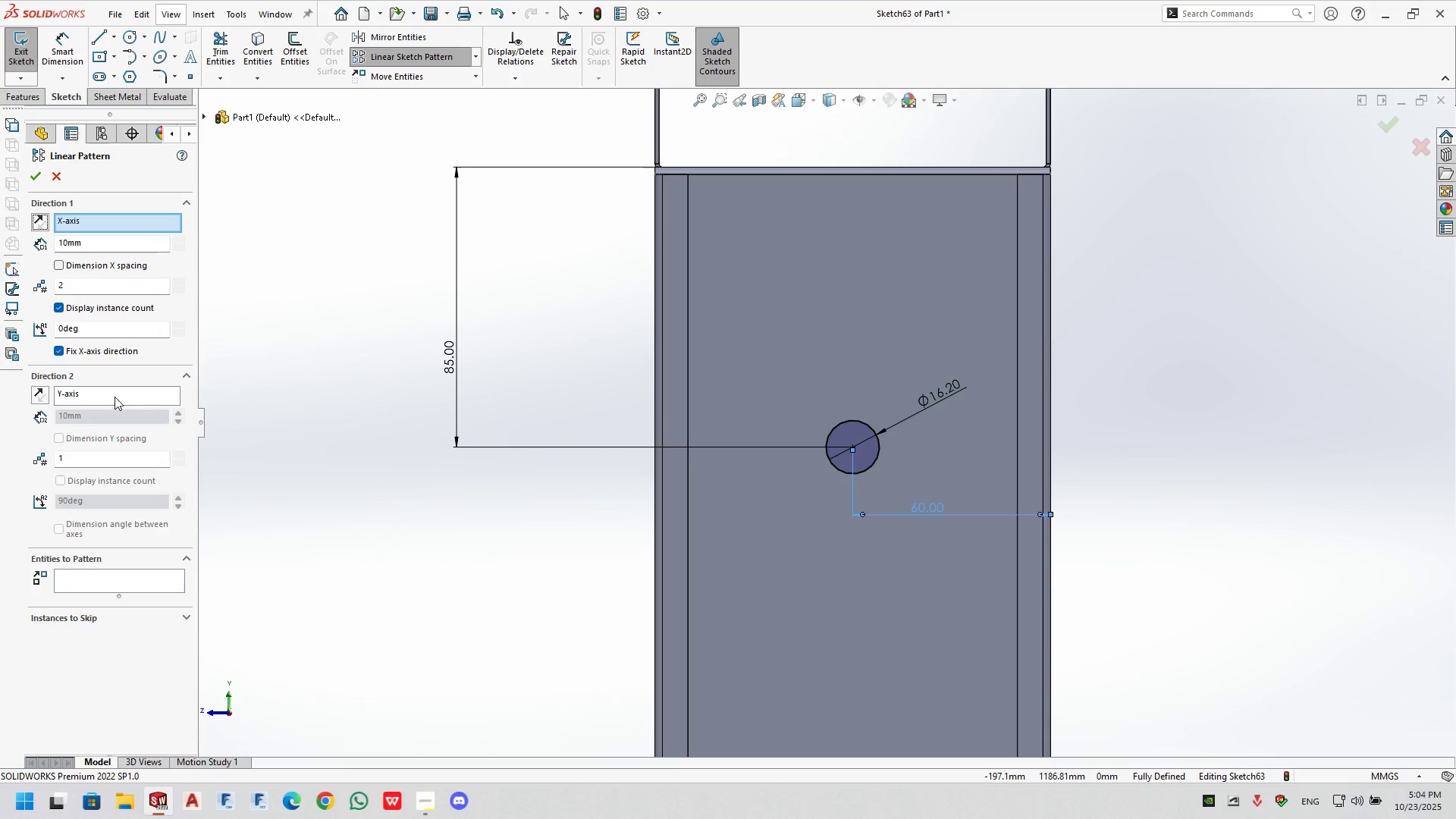 
left_click([99, 586])
 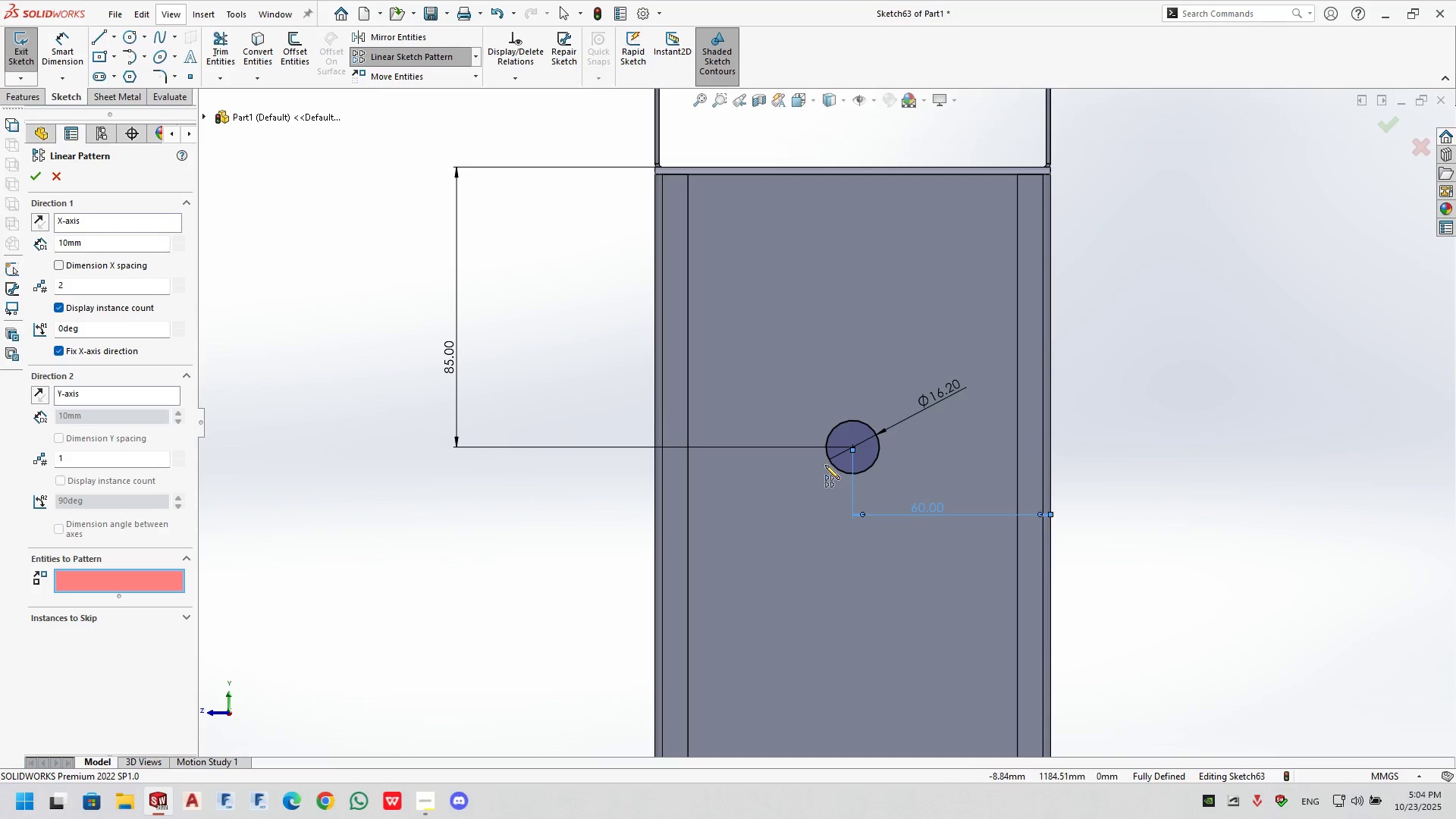 
left_click([830, 465])
 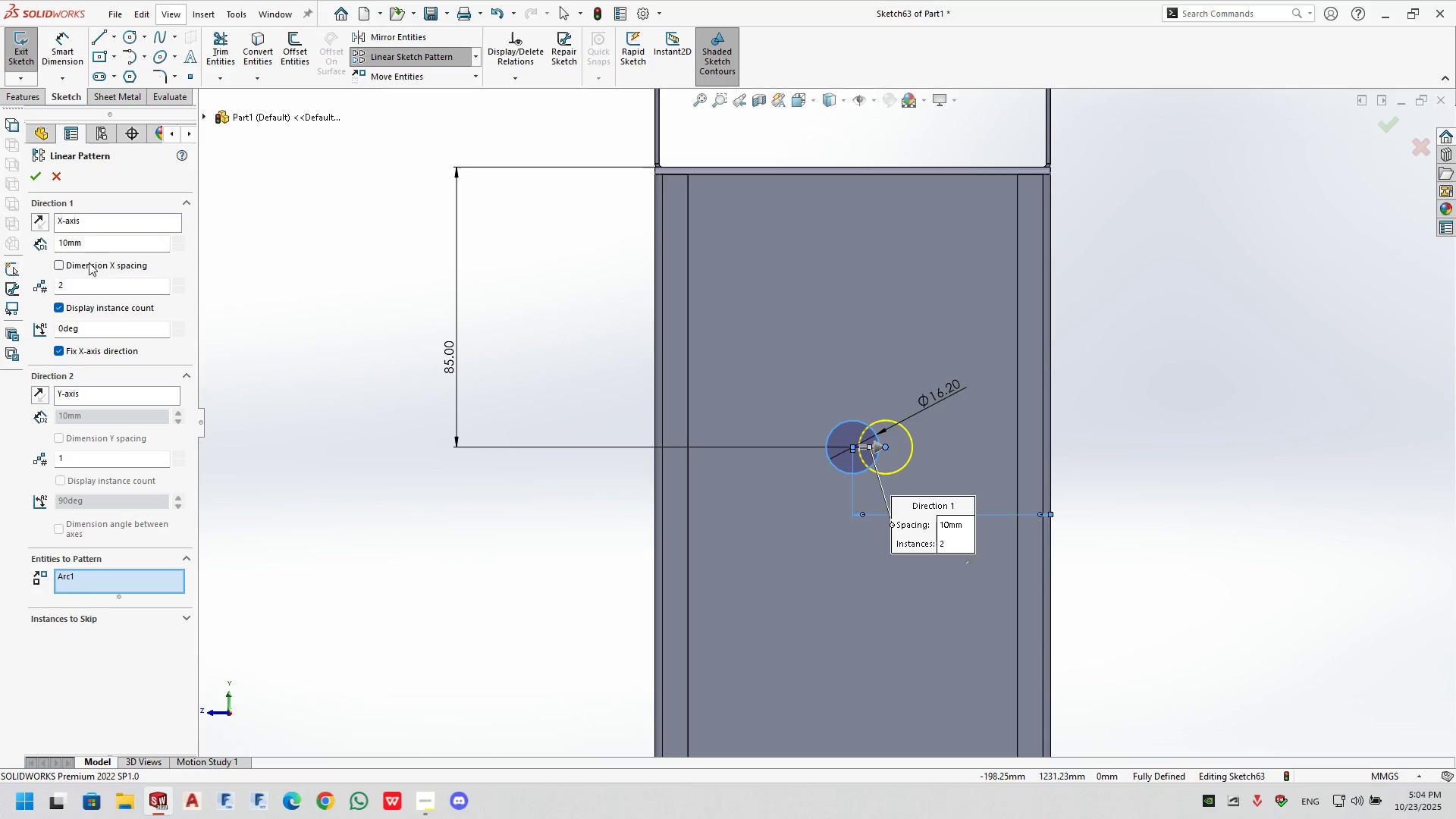 
double_click([93, 284])
 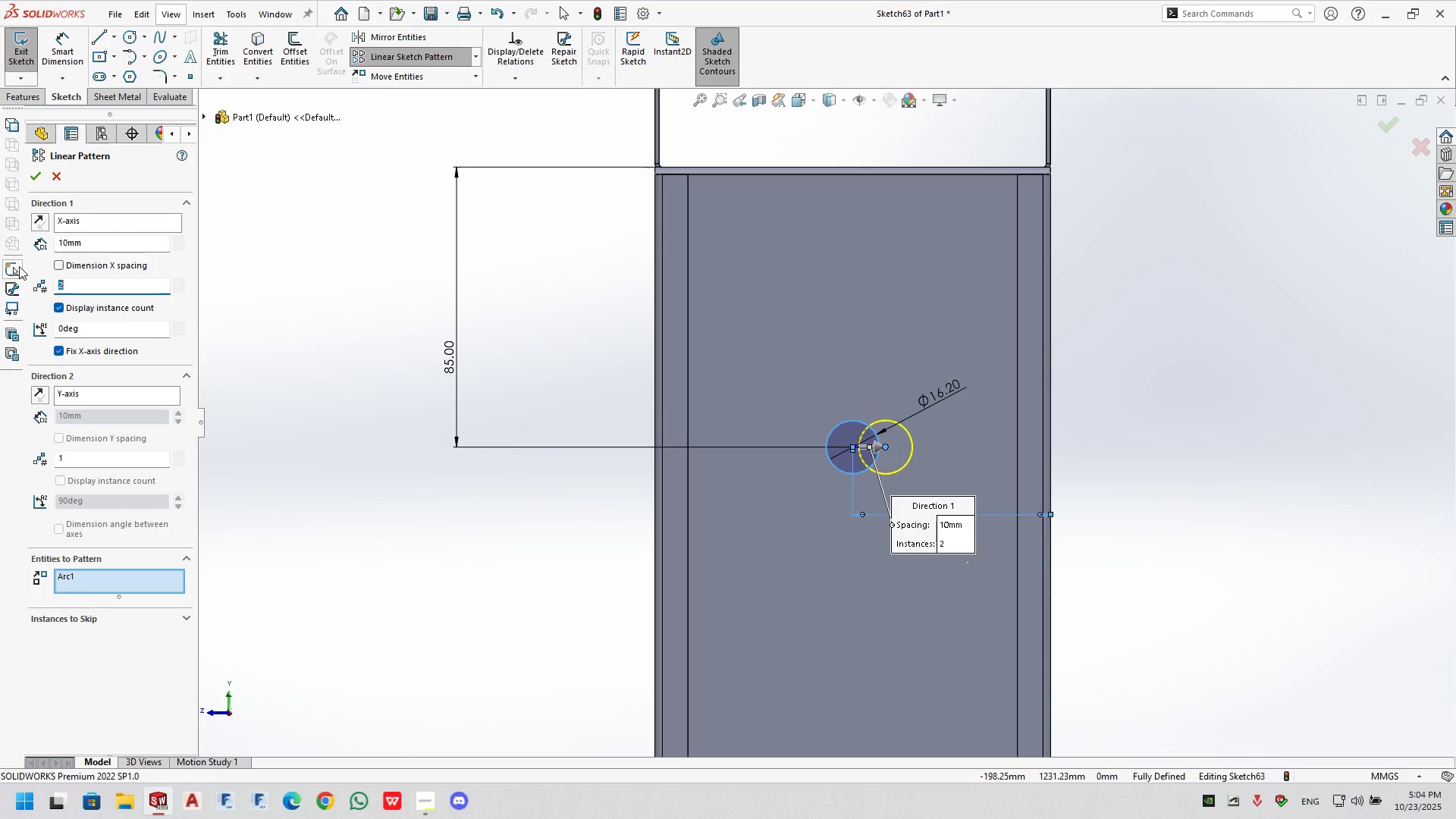 
key(Numpad1)
 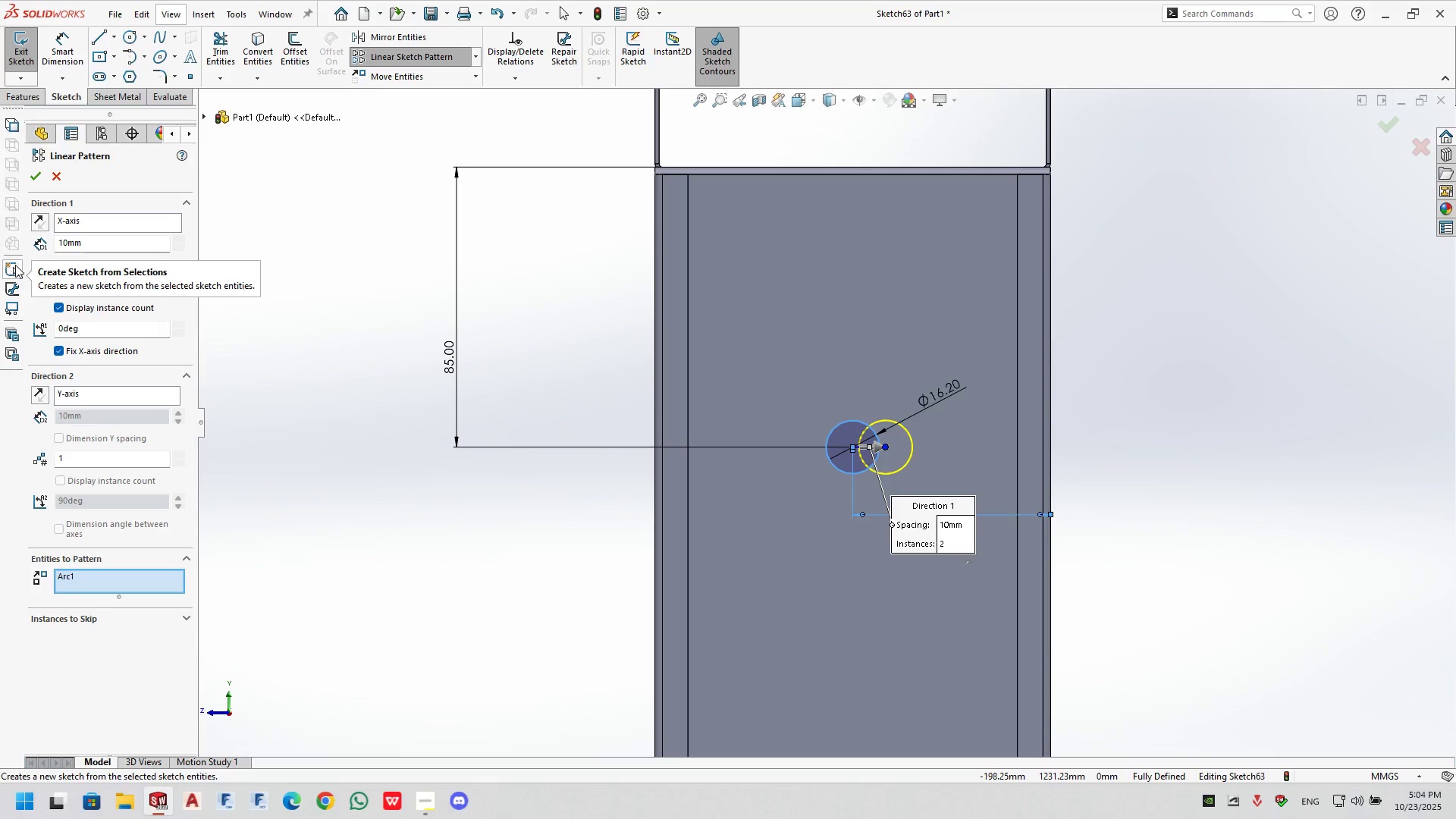 
key(Enter)
 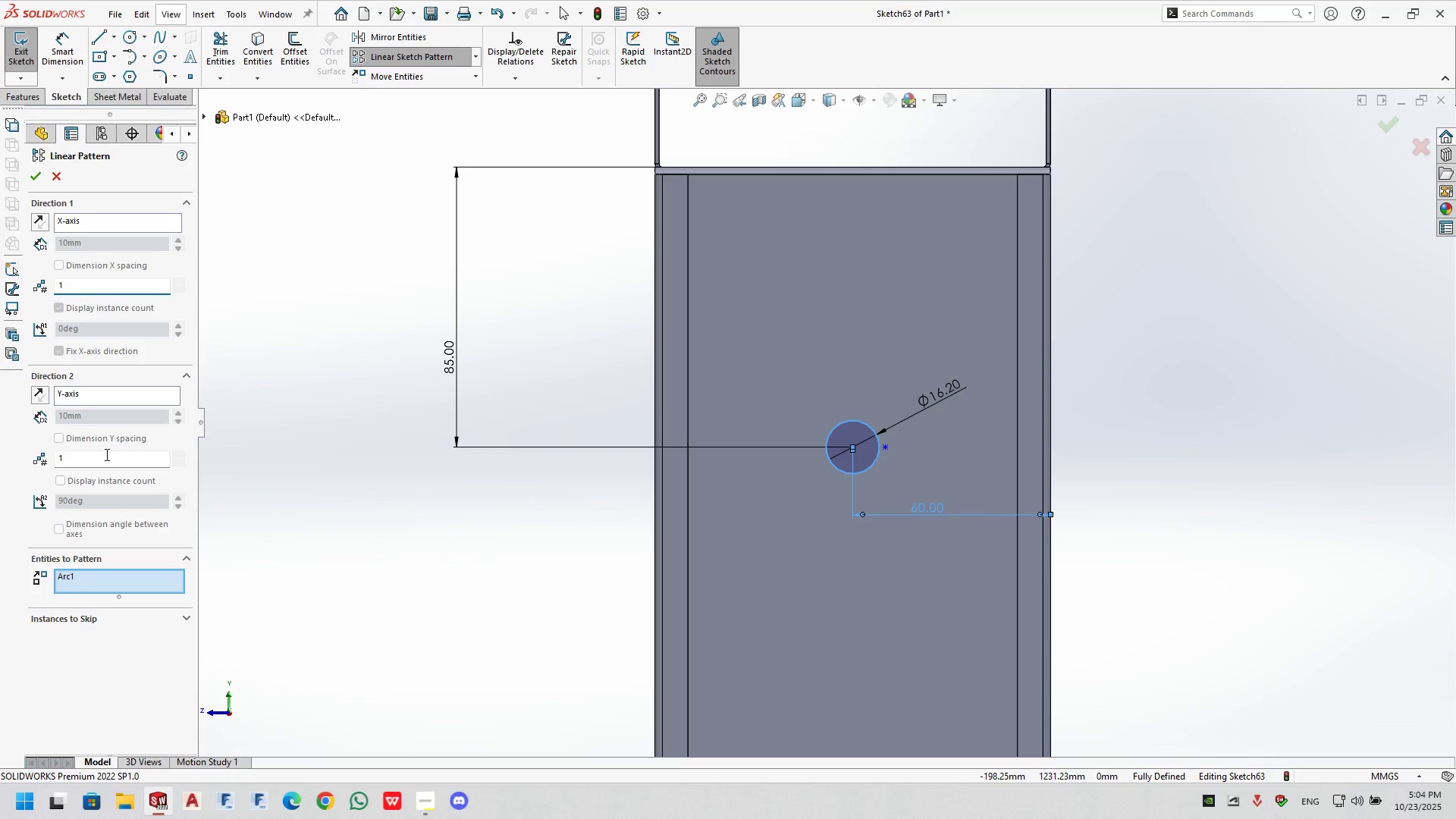 
double_click([105, 454])
 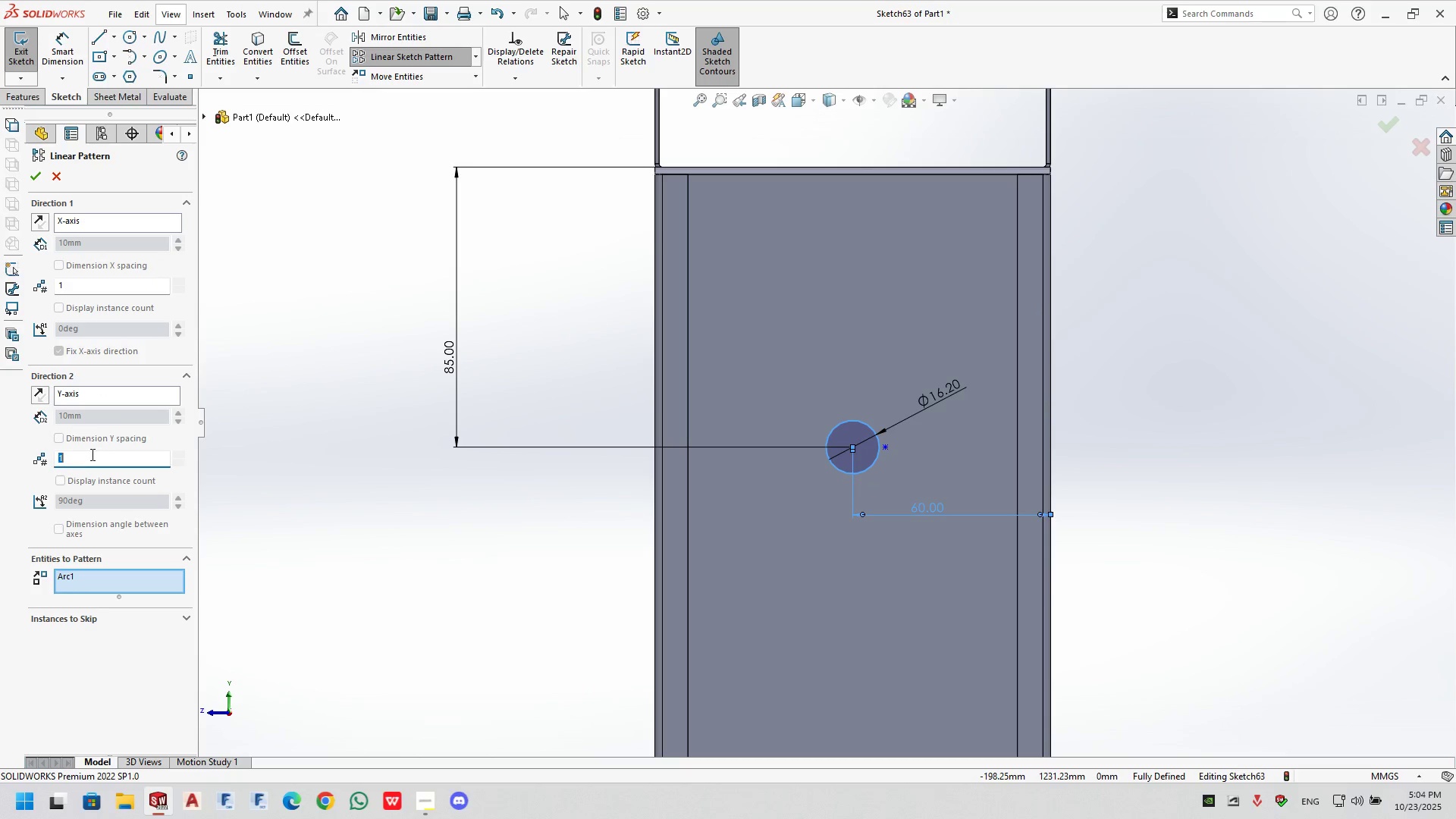 
key(Numpad8)
 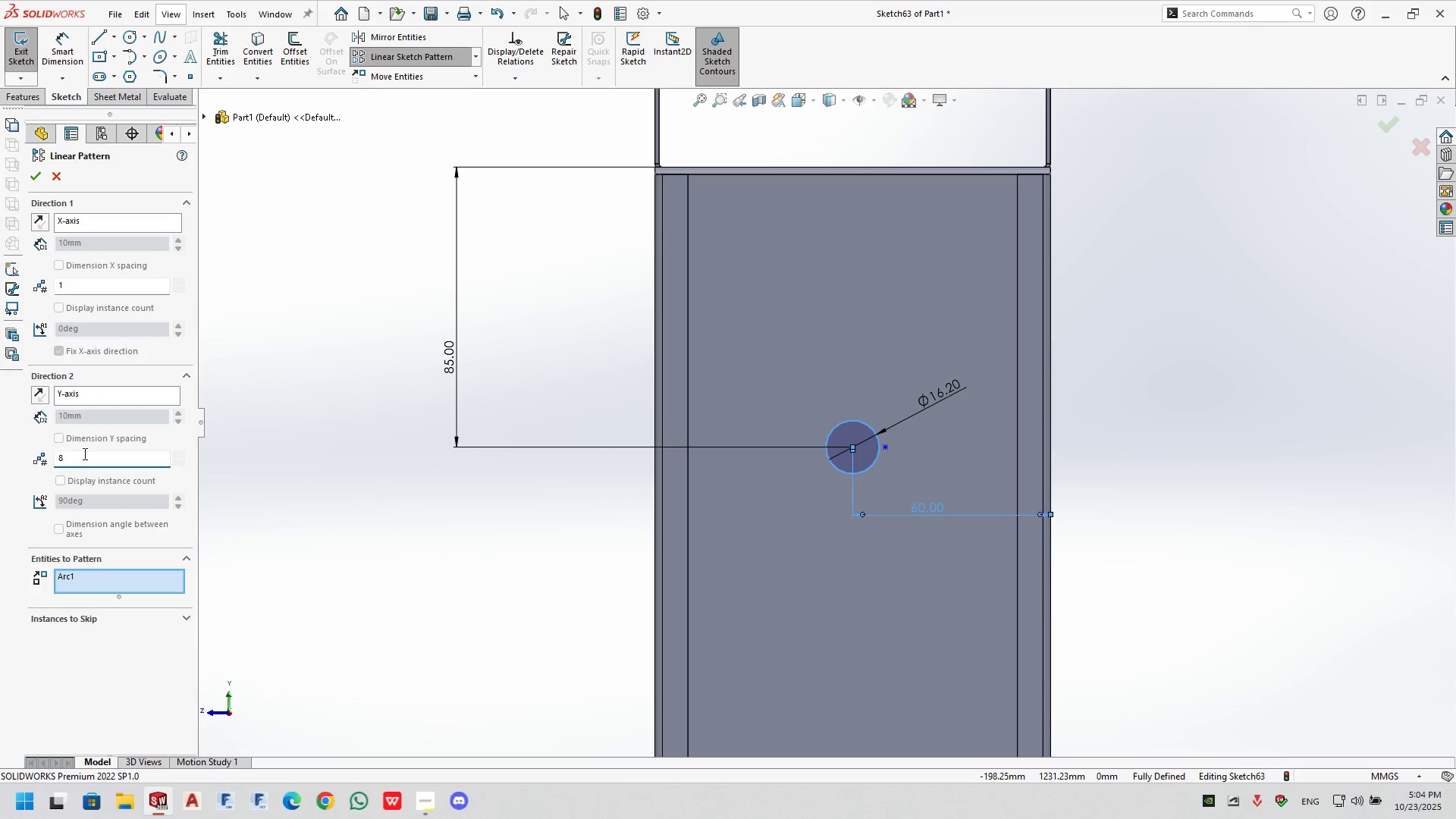 
key(Enter)
 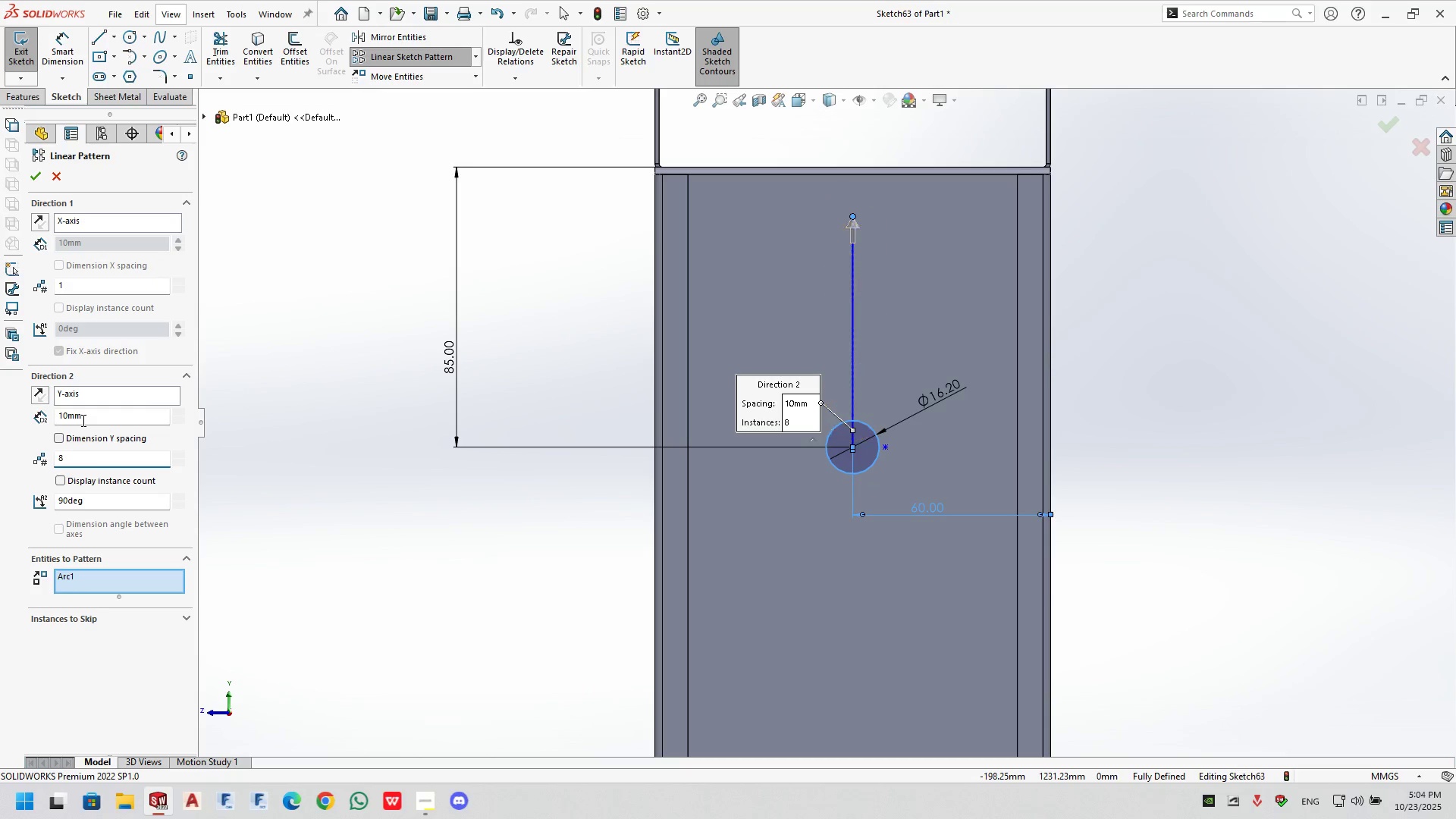 
double_click([82, 420])
 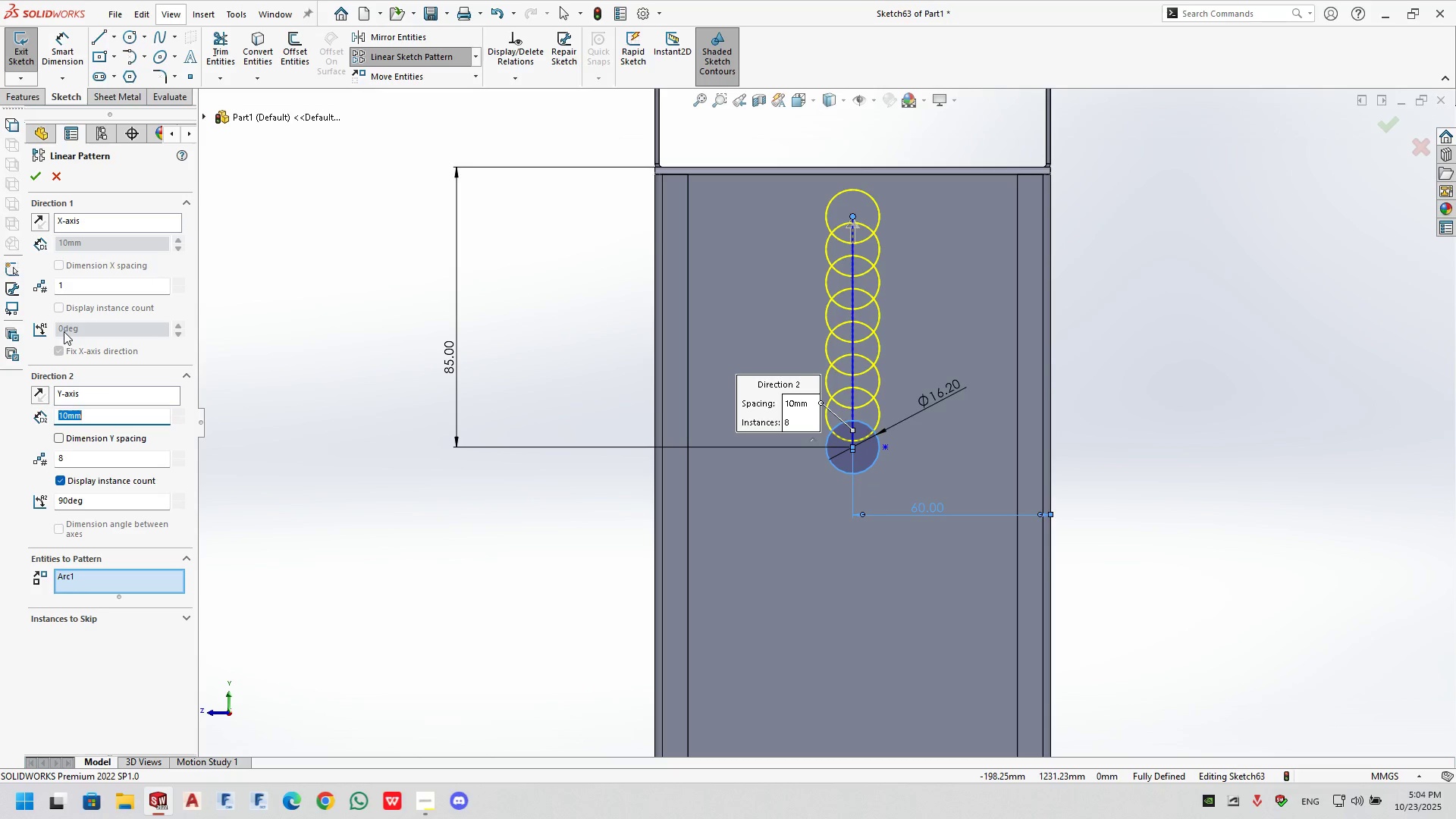 
key(Numpad1)
 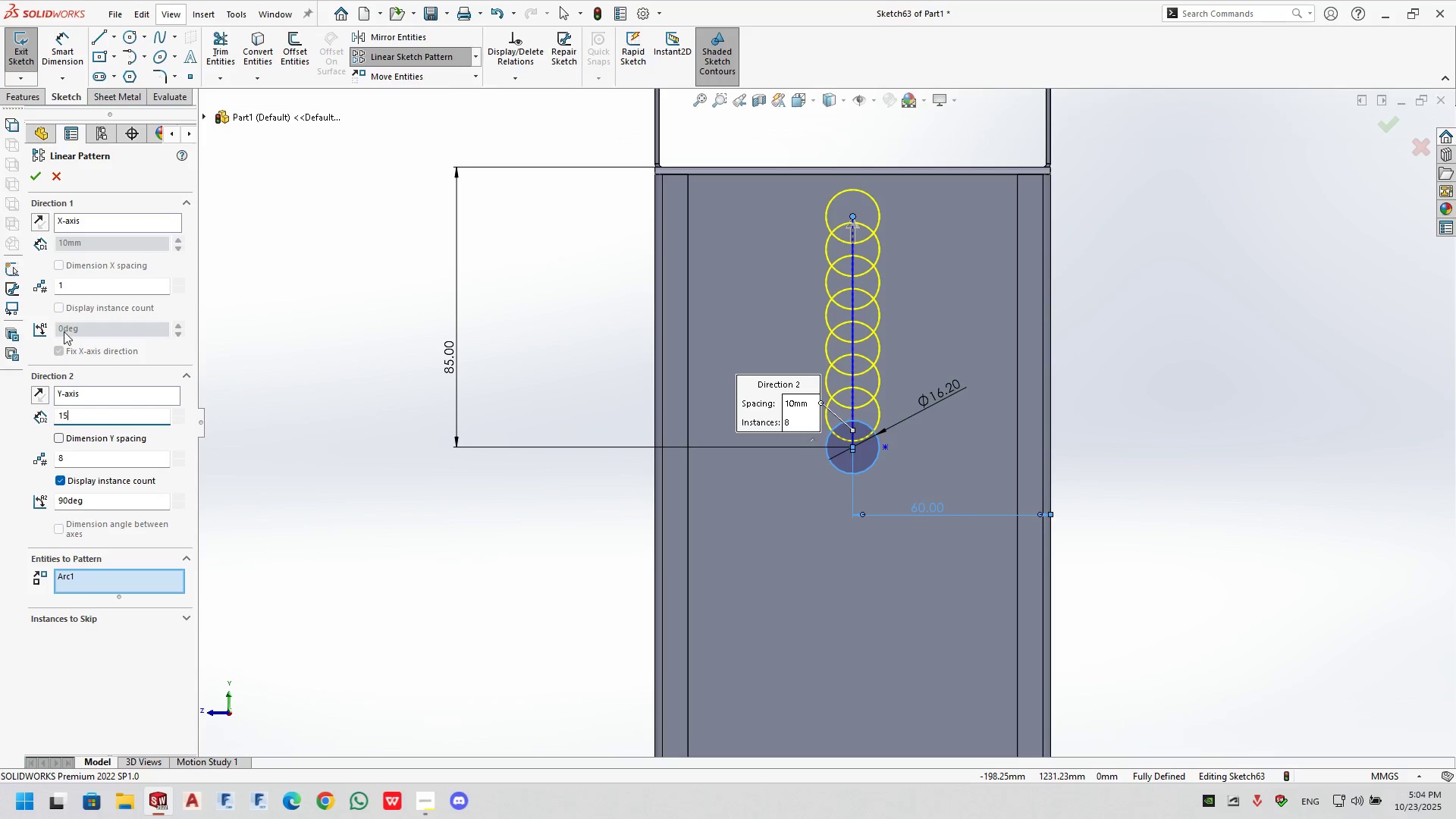 
key(Numpad5)
 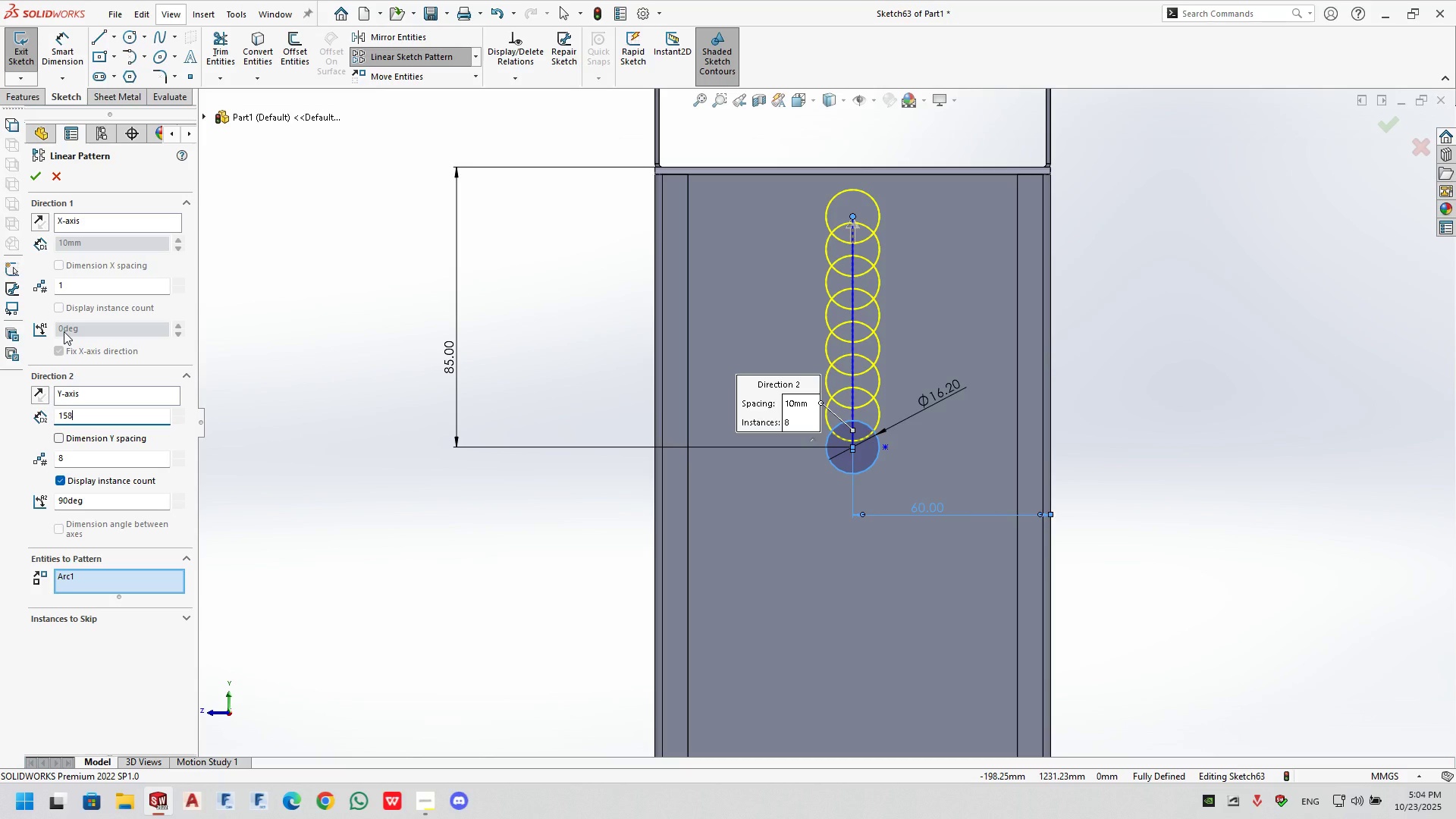 
key(Numpad8)
 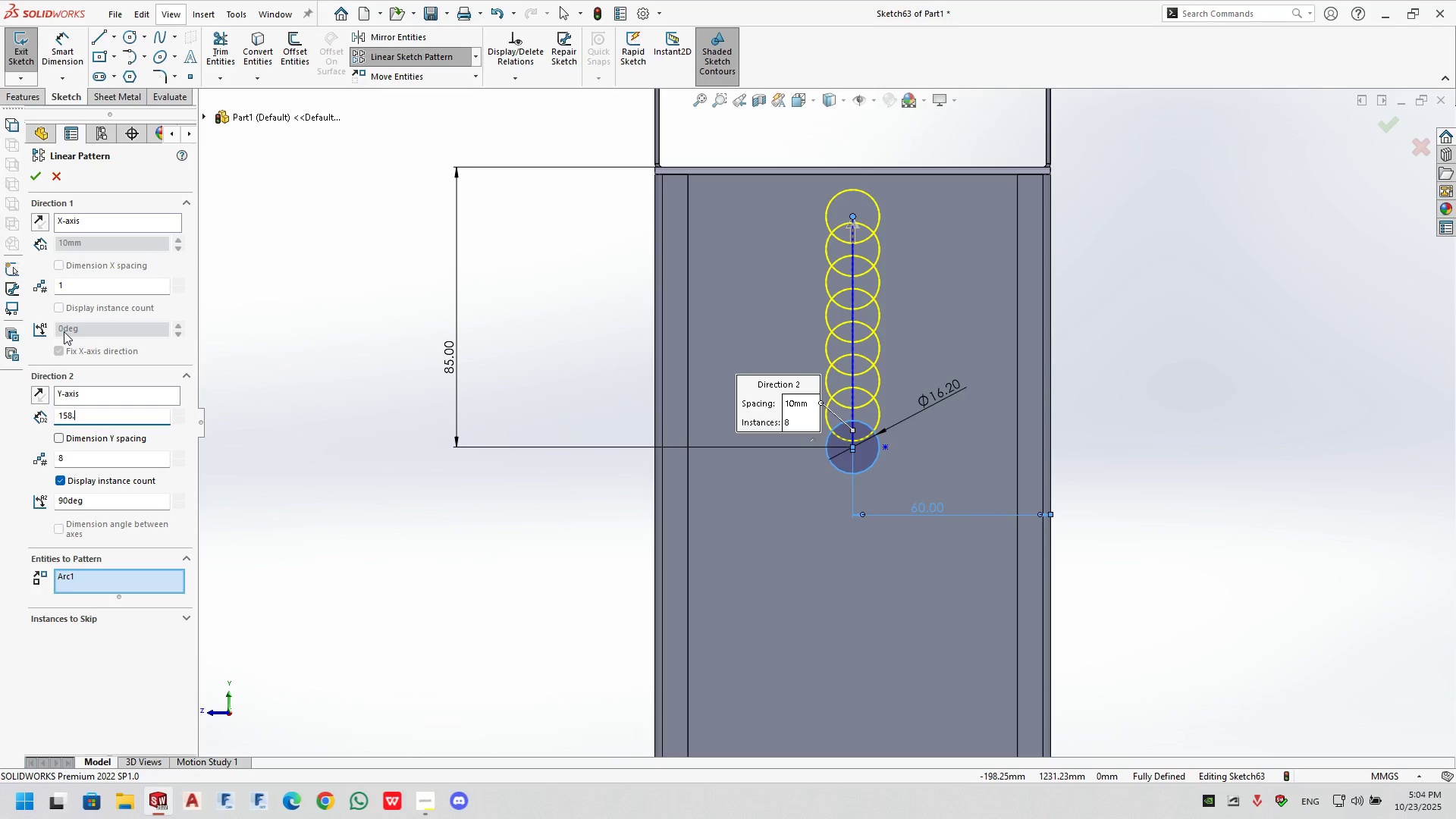 
key(NumpadDecimal)
 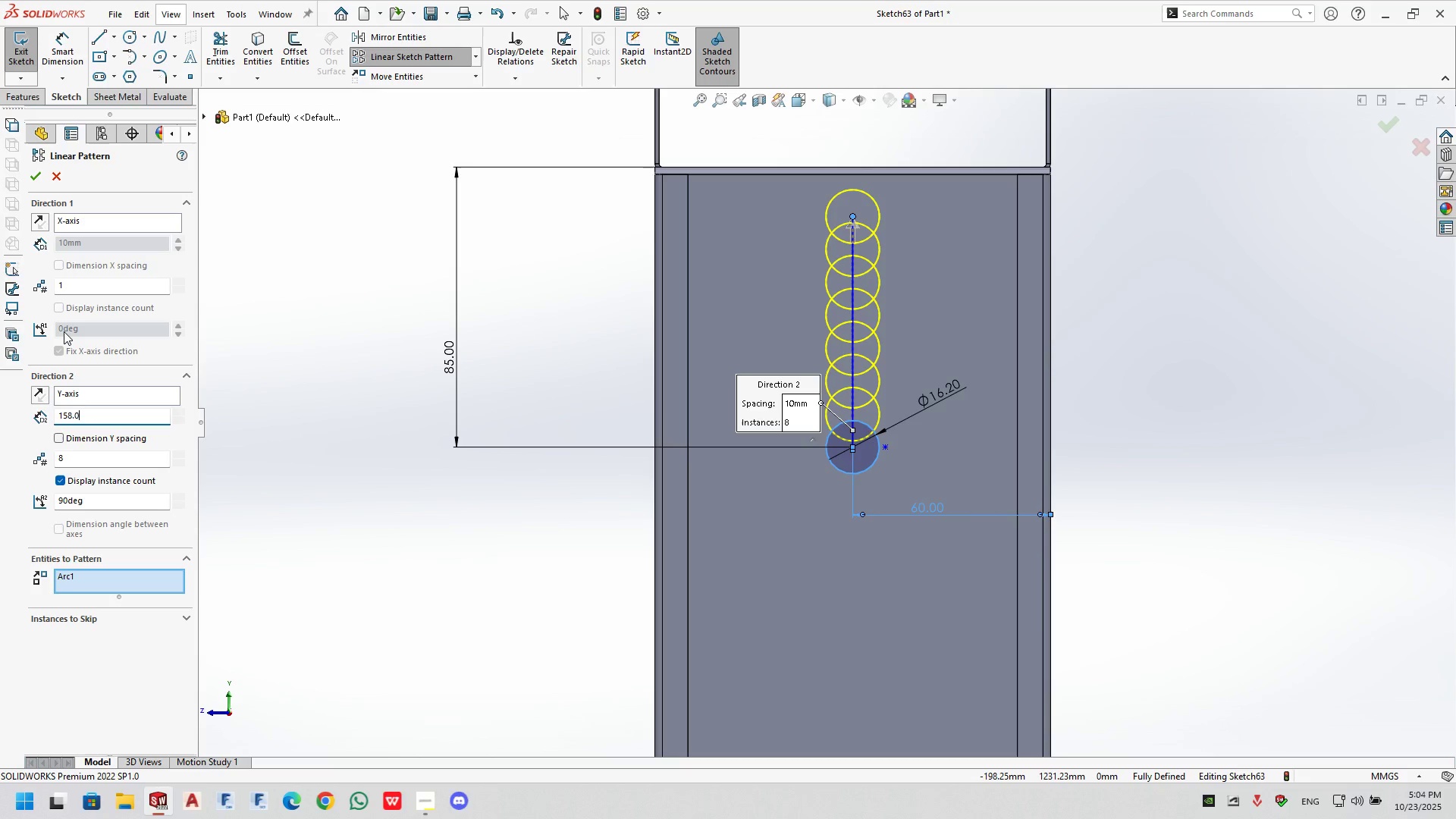 
key(Numpad0)
 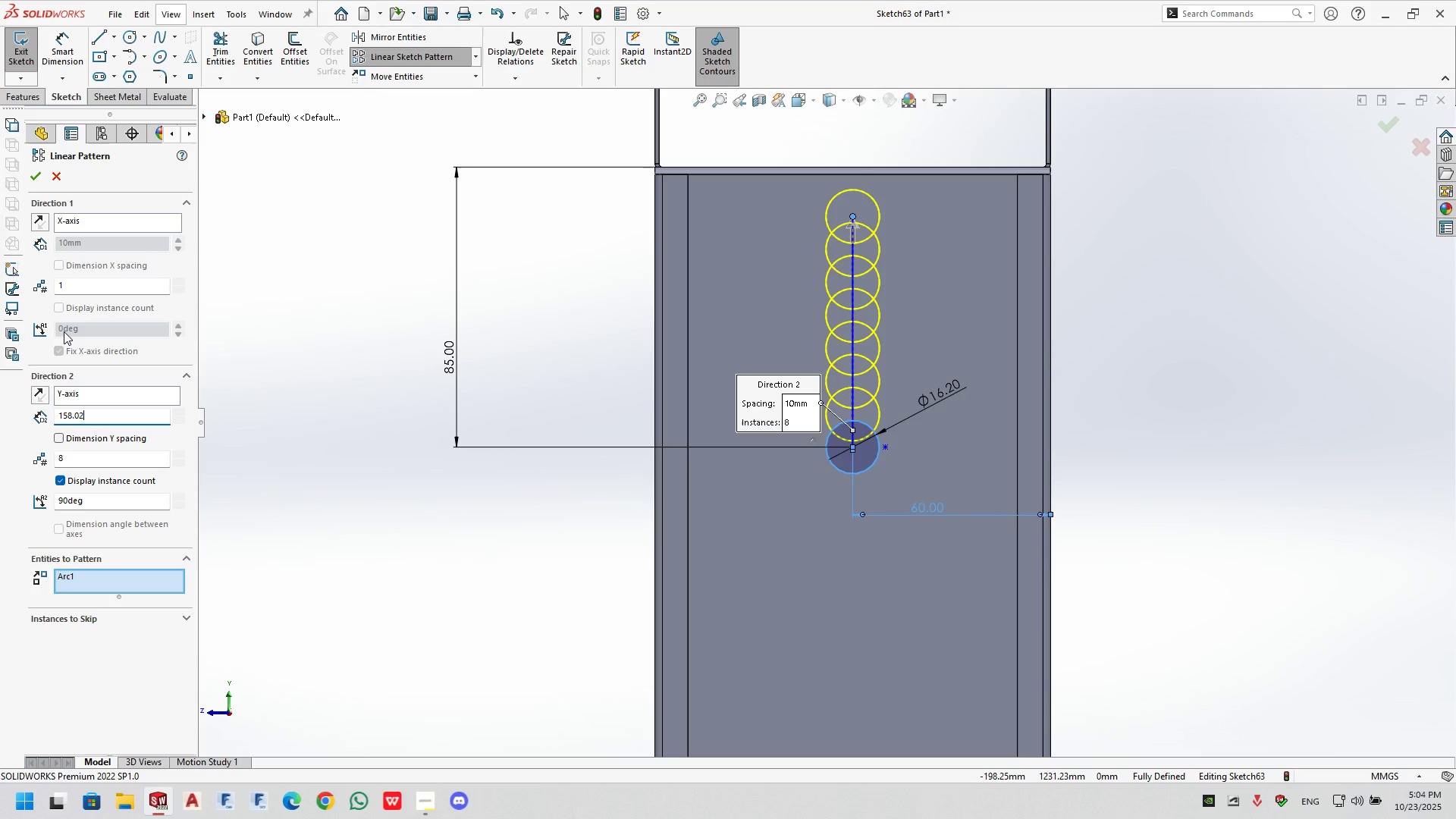 
key(Numpad2)
 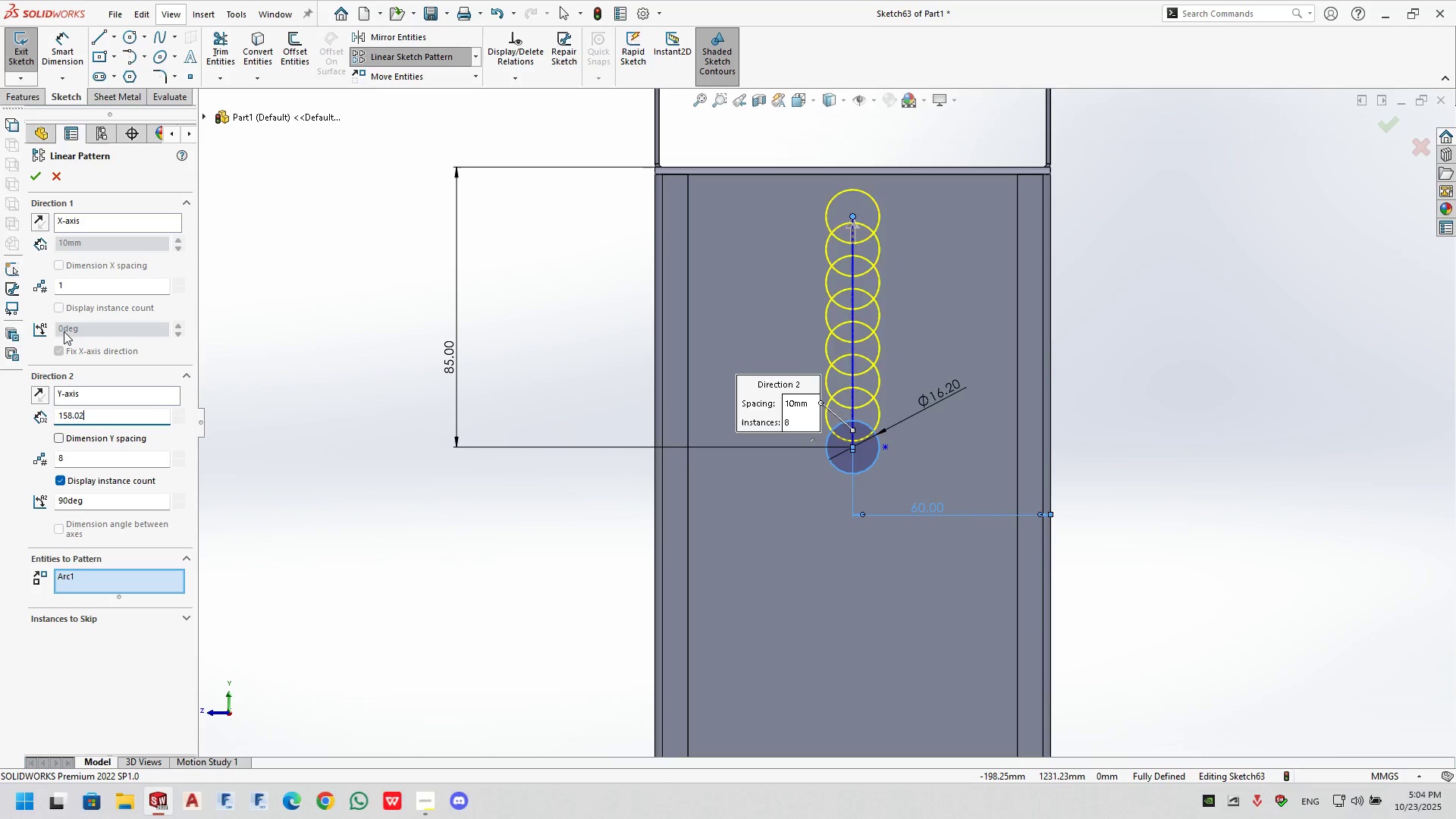 
key(NumpadEnter)
 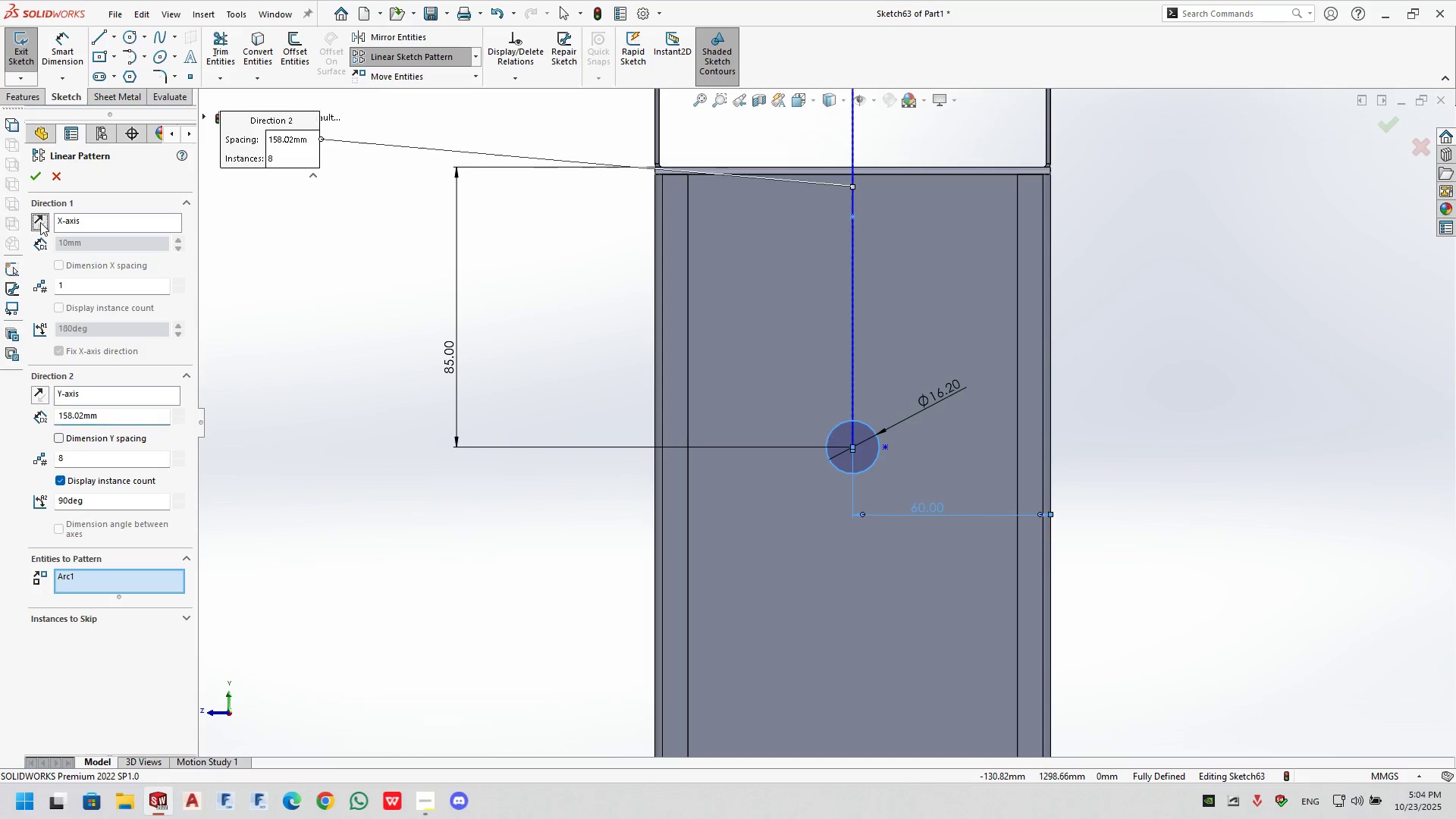 
left_click([44, 222])
 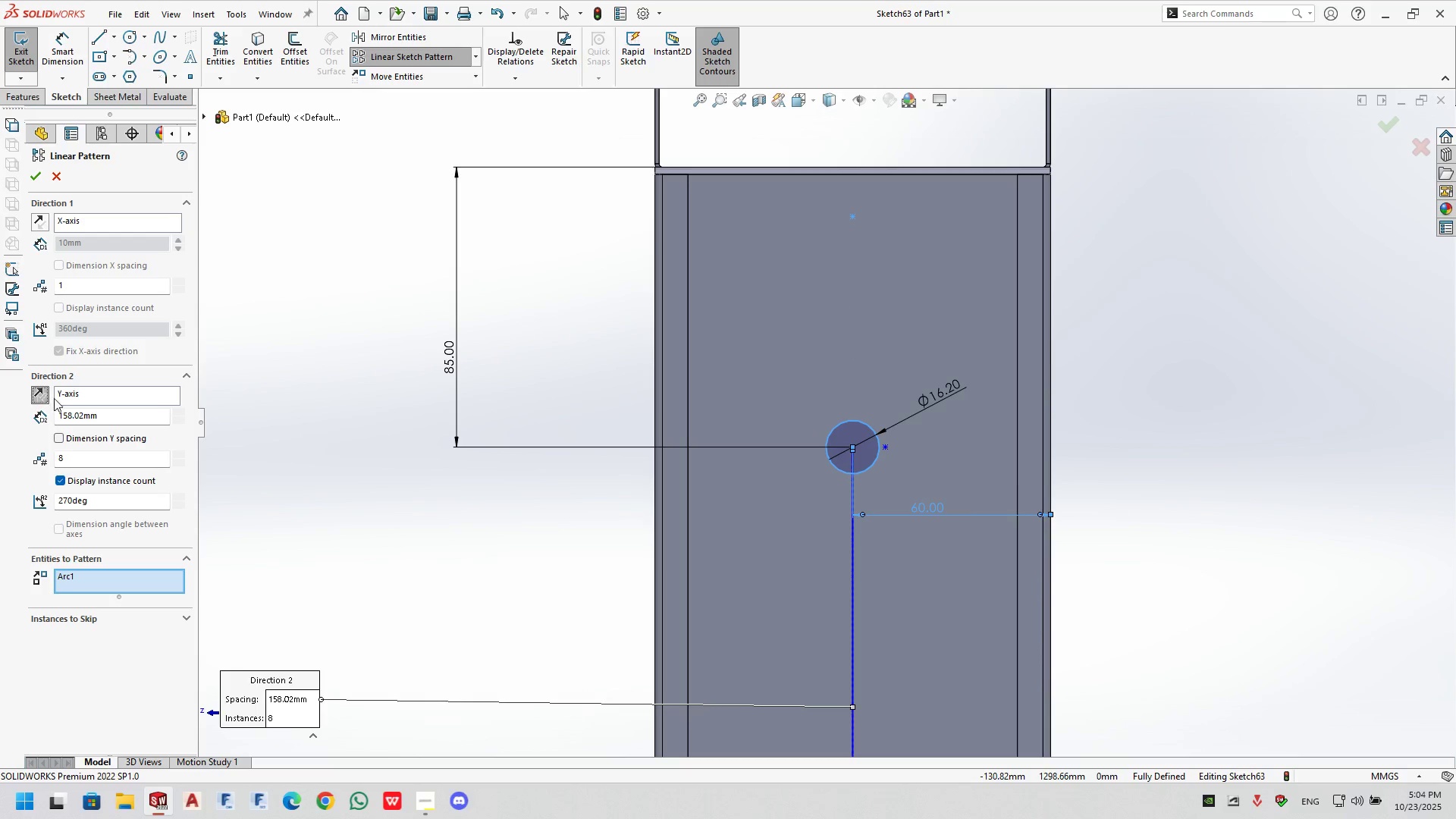 
scroll: coordinate [865, 500], scroll_direction: up, amount: 6.0
 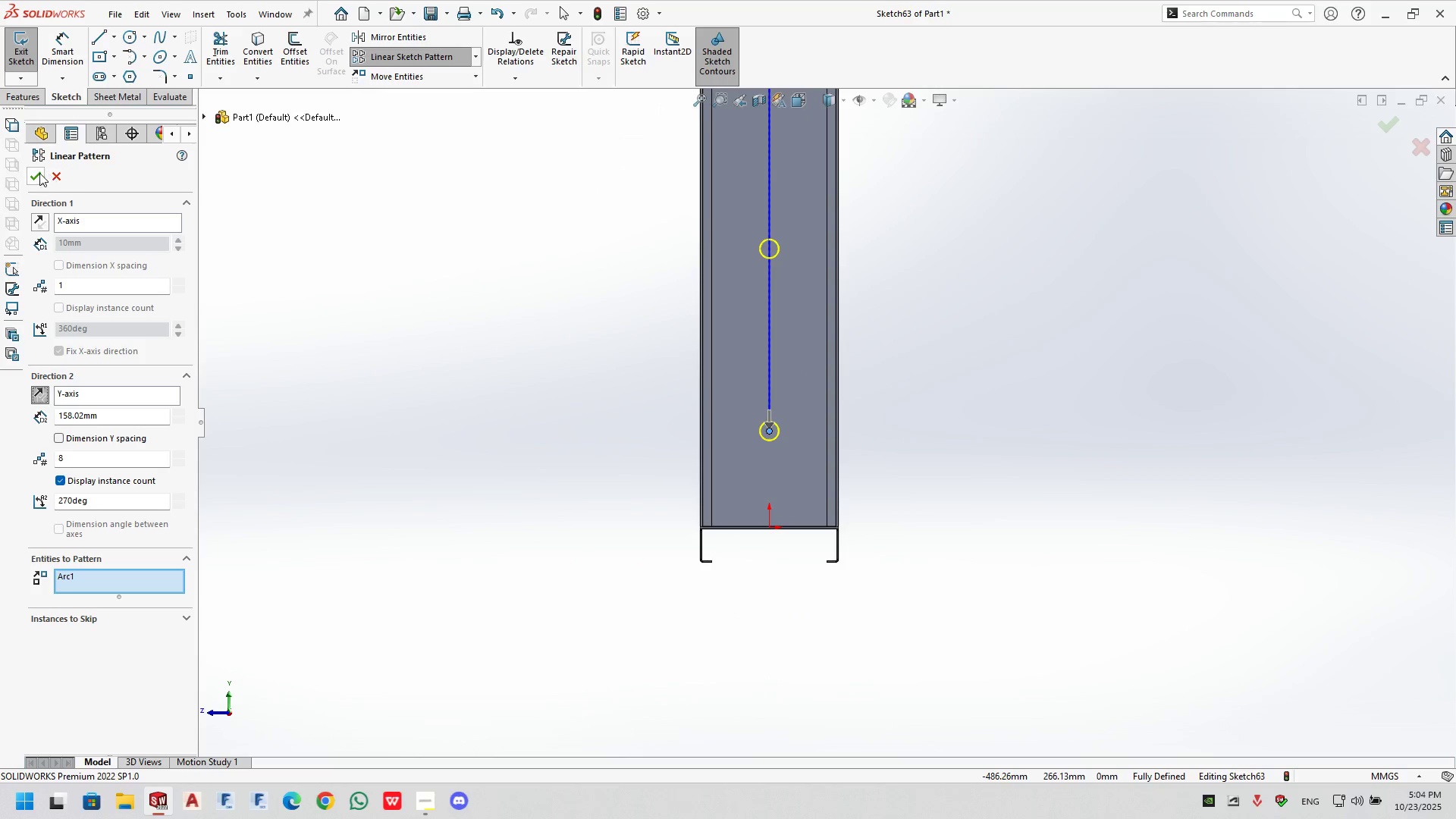 
left_click([37, 174])
 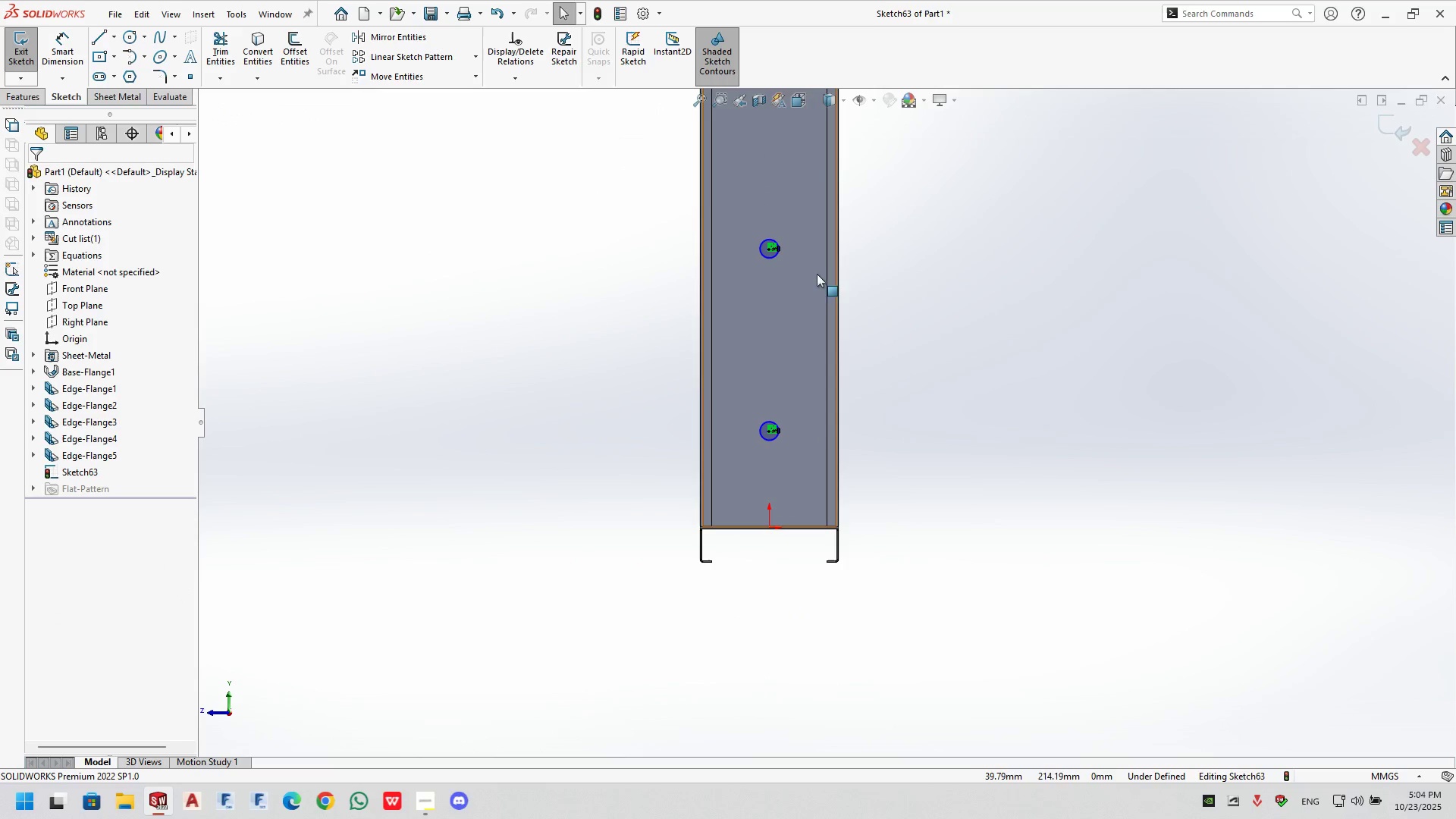 
scroll: coordinate [839, 155], scroll_direction: up, amount: 1.0
 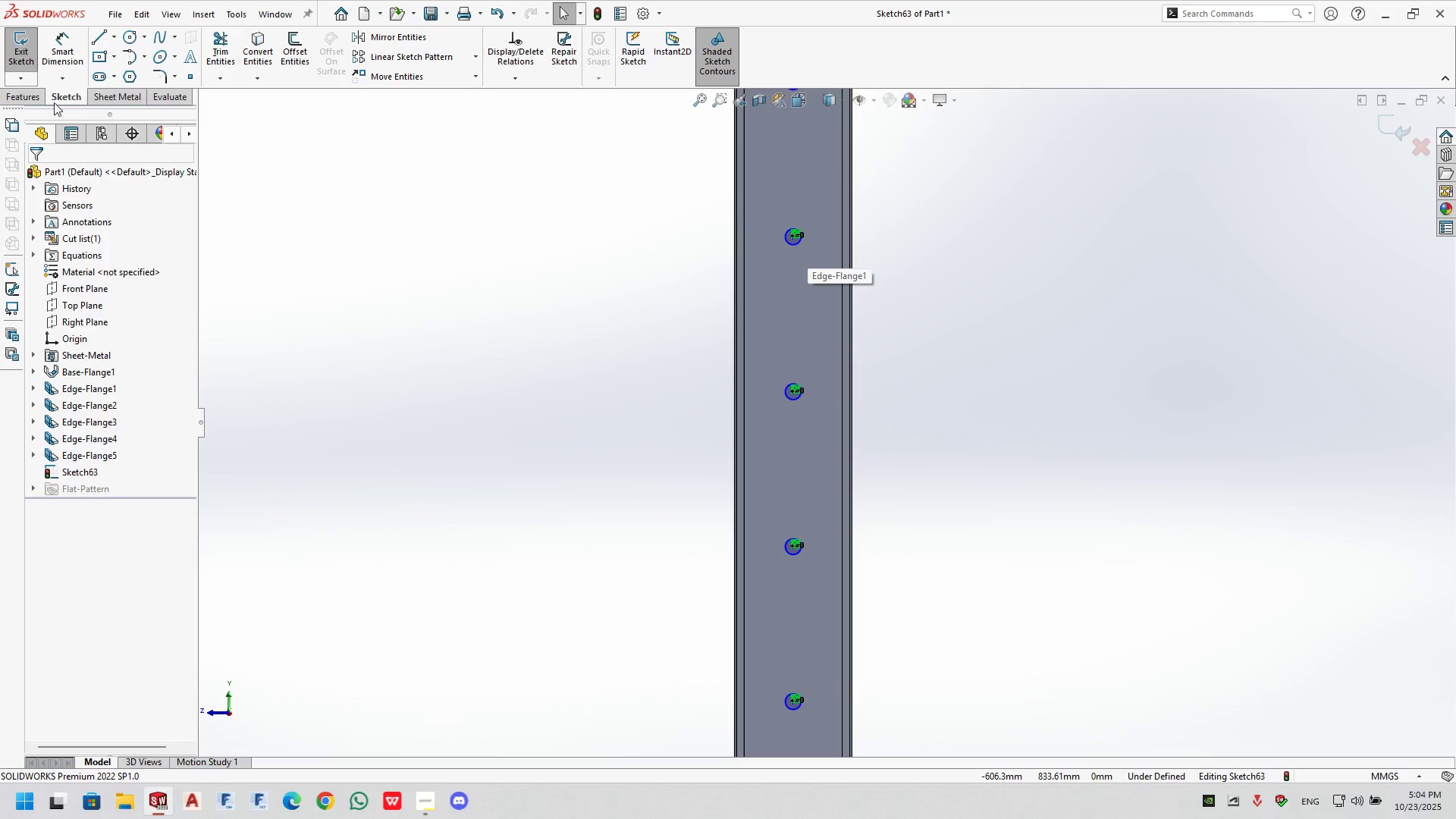 
left_click([42, 96])
 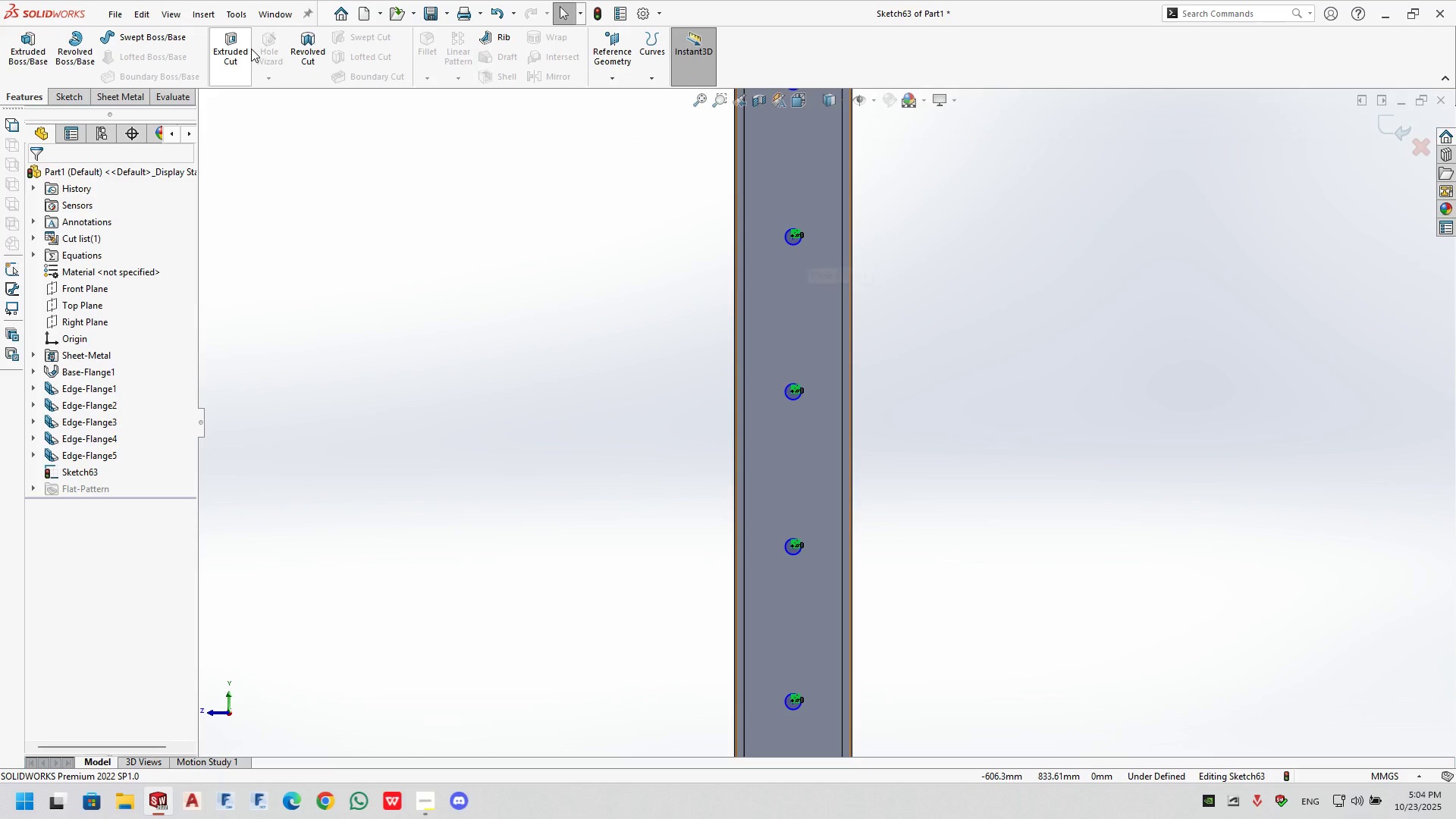 
left_click([251, 48])
 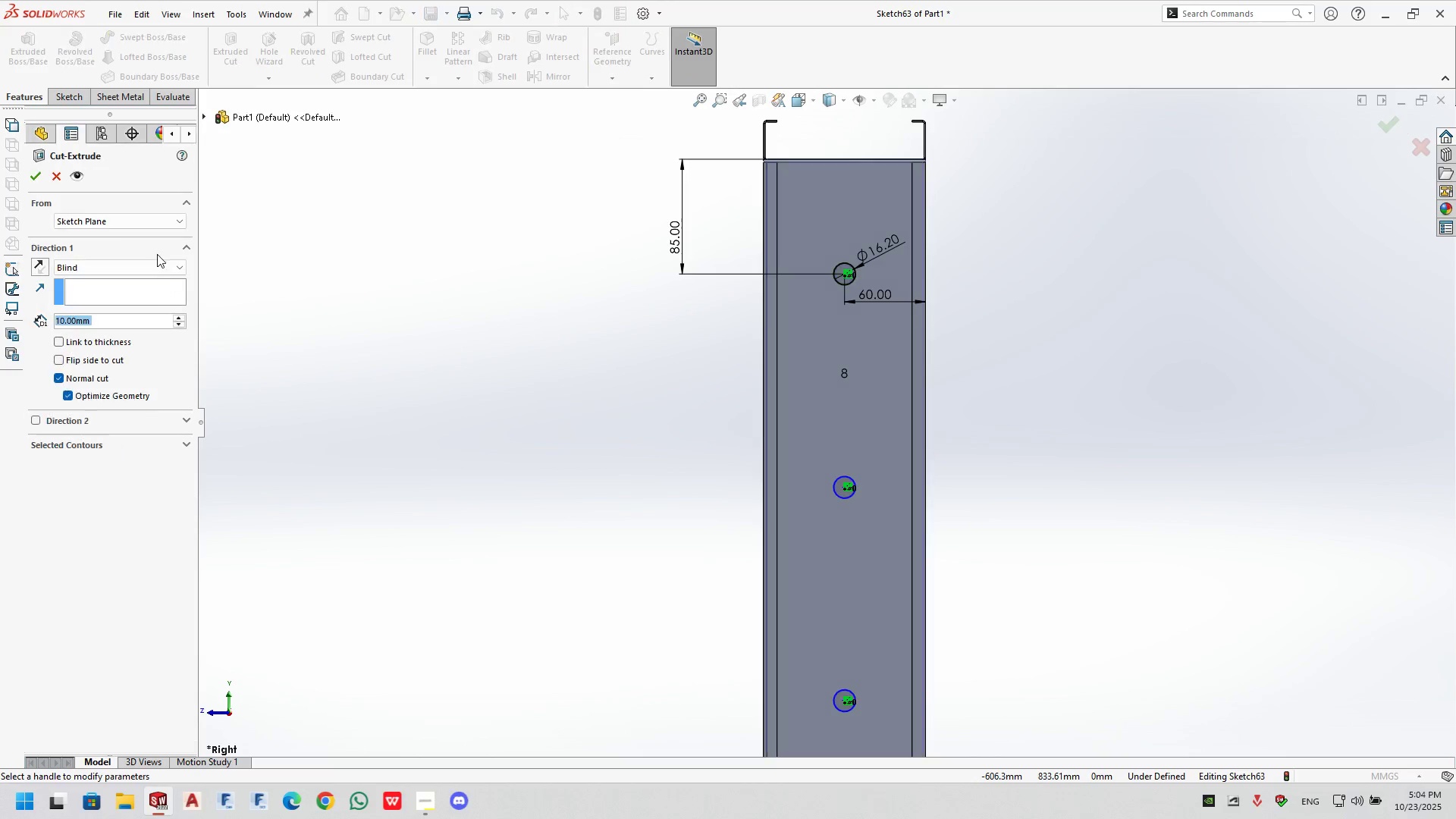 
left_click([117, 220])
 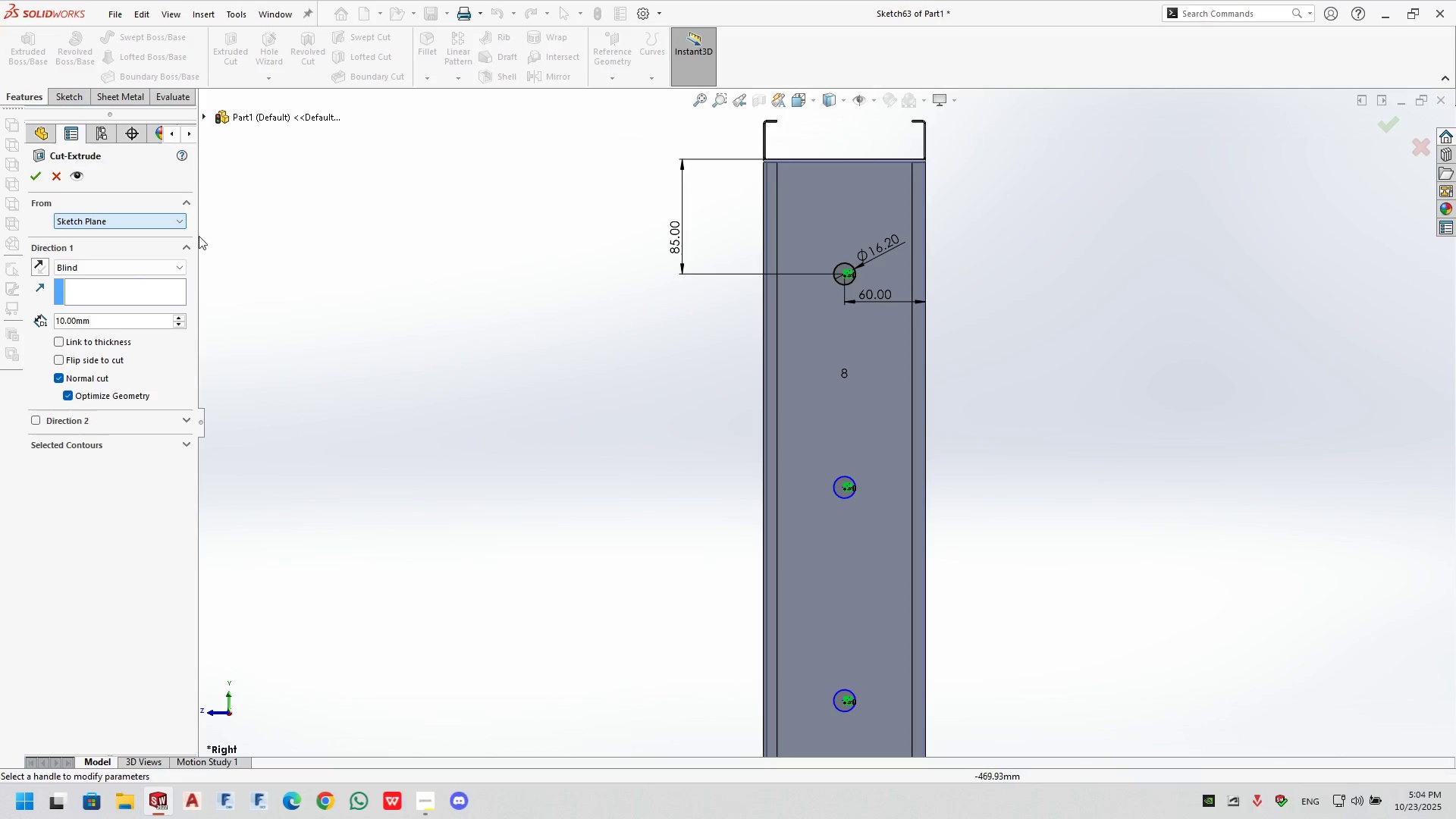 
double_click([115, 268])
 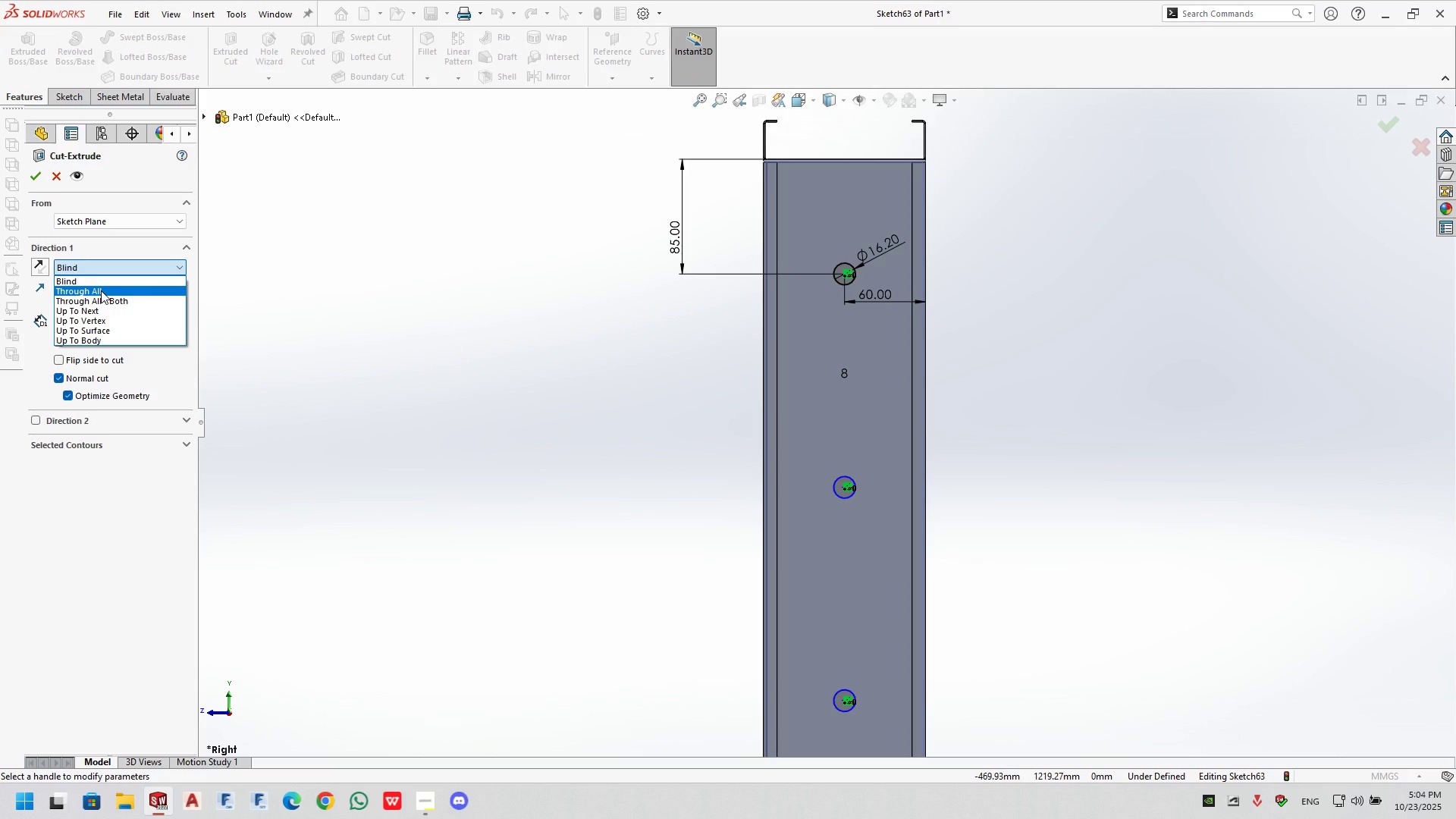 
left_click([101, 290])
 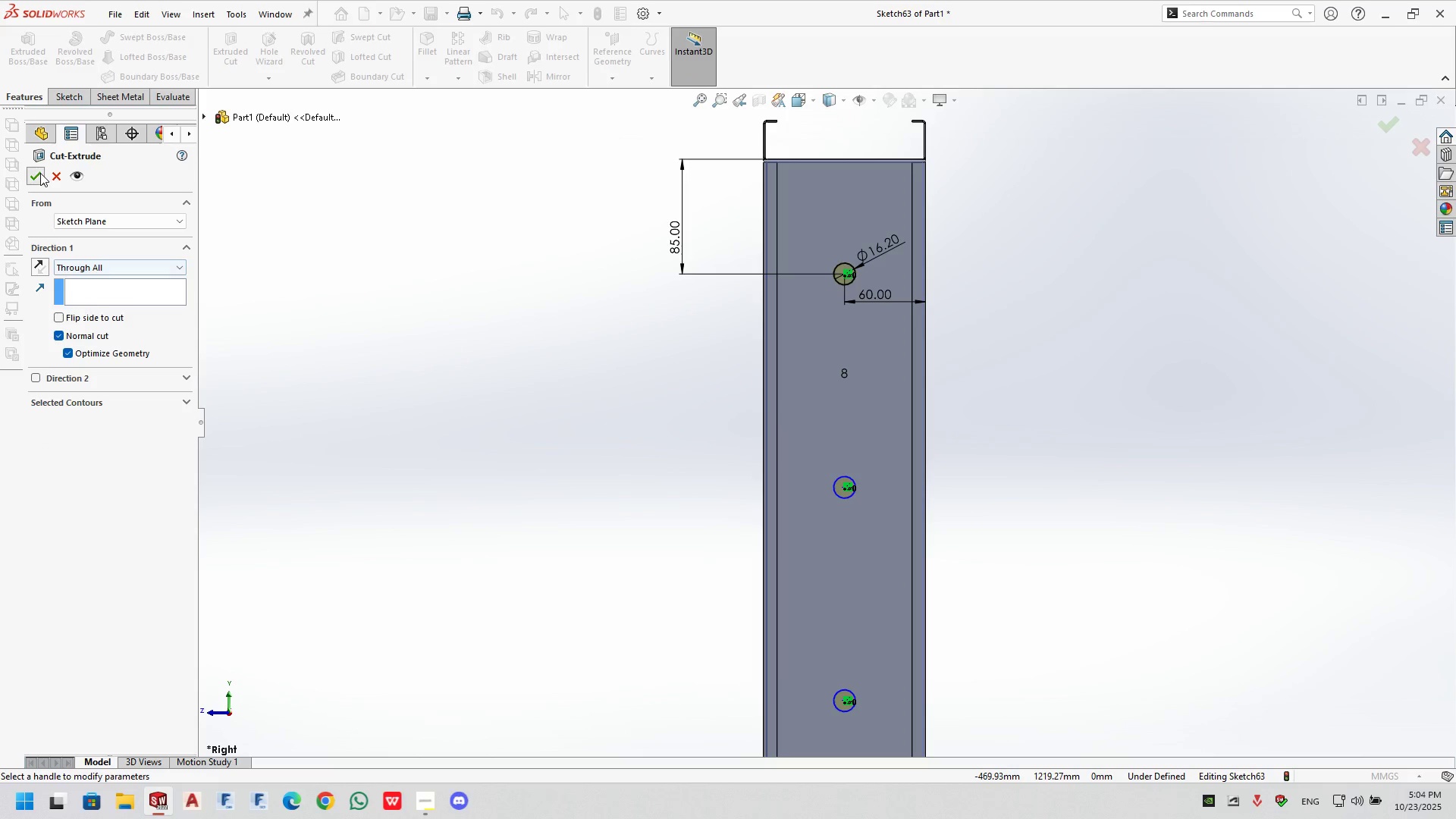 
left_click([40, 173])
 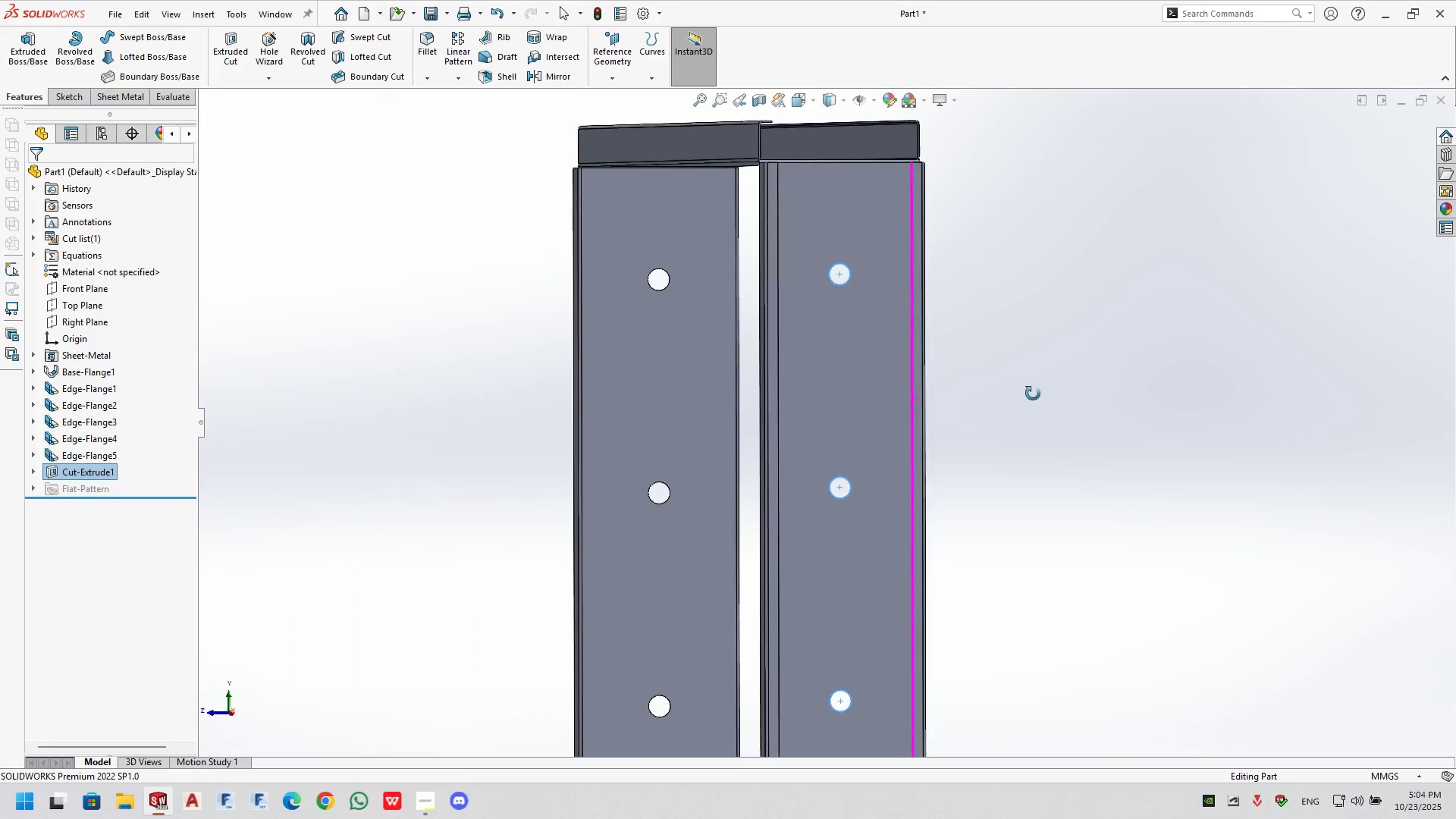 
double_click([1033, 393])
 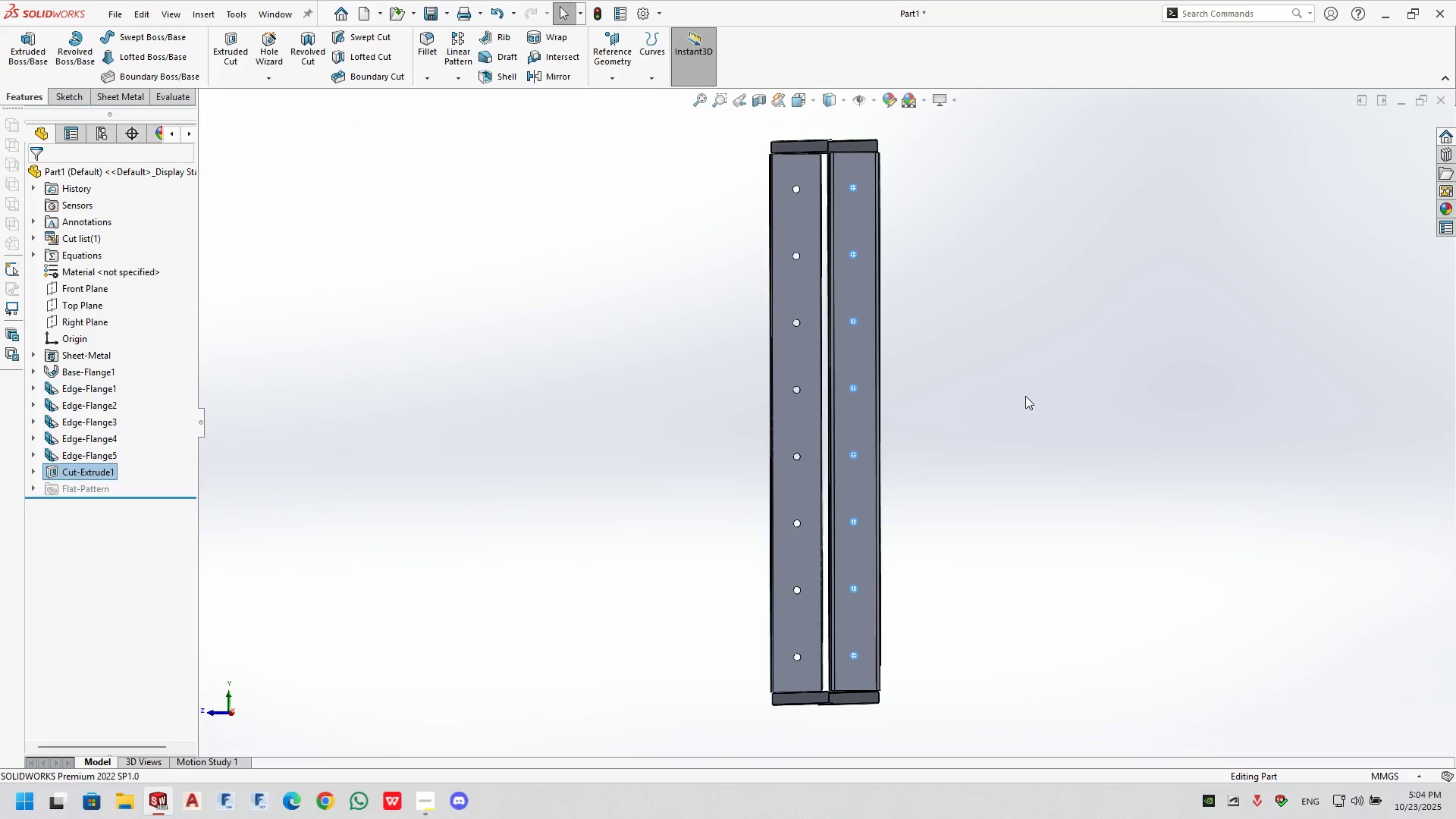 
left_click([1020, 385])
 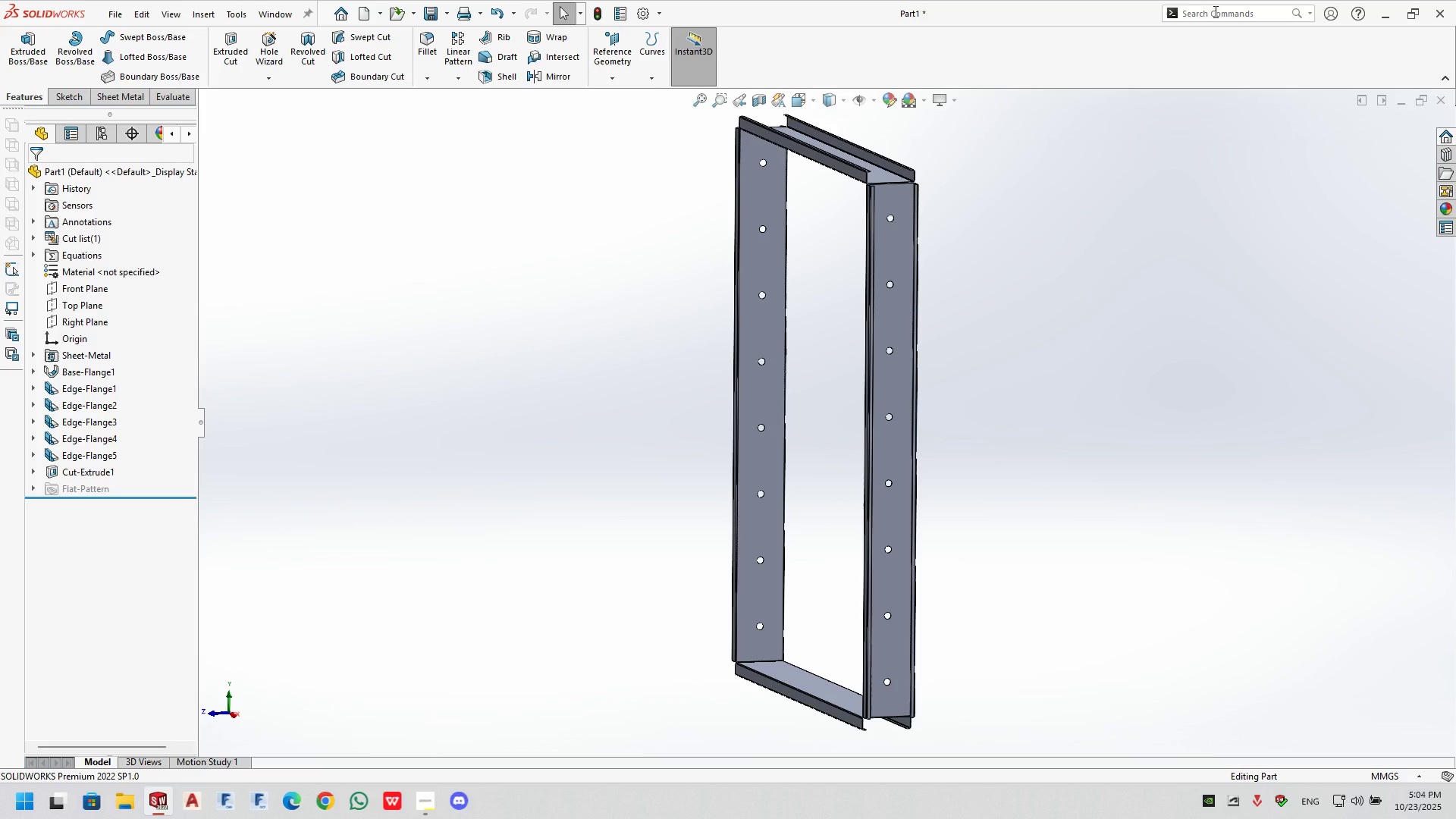 
left_click([1214, 11])
 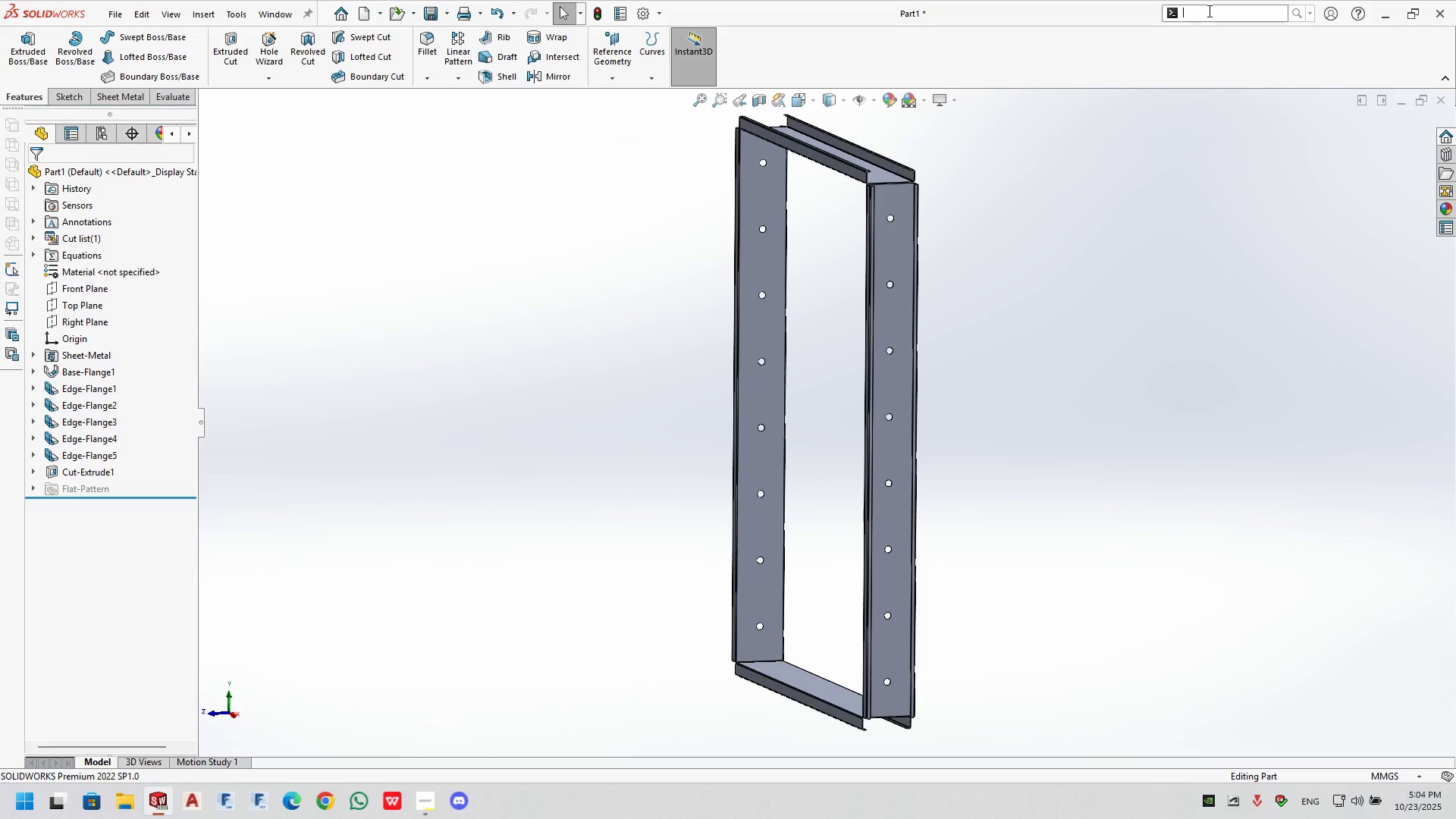 
type(materila)
 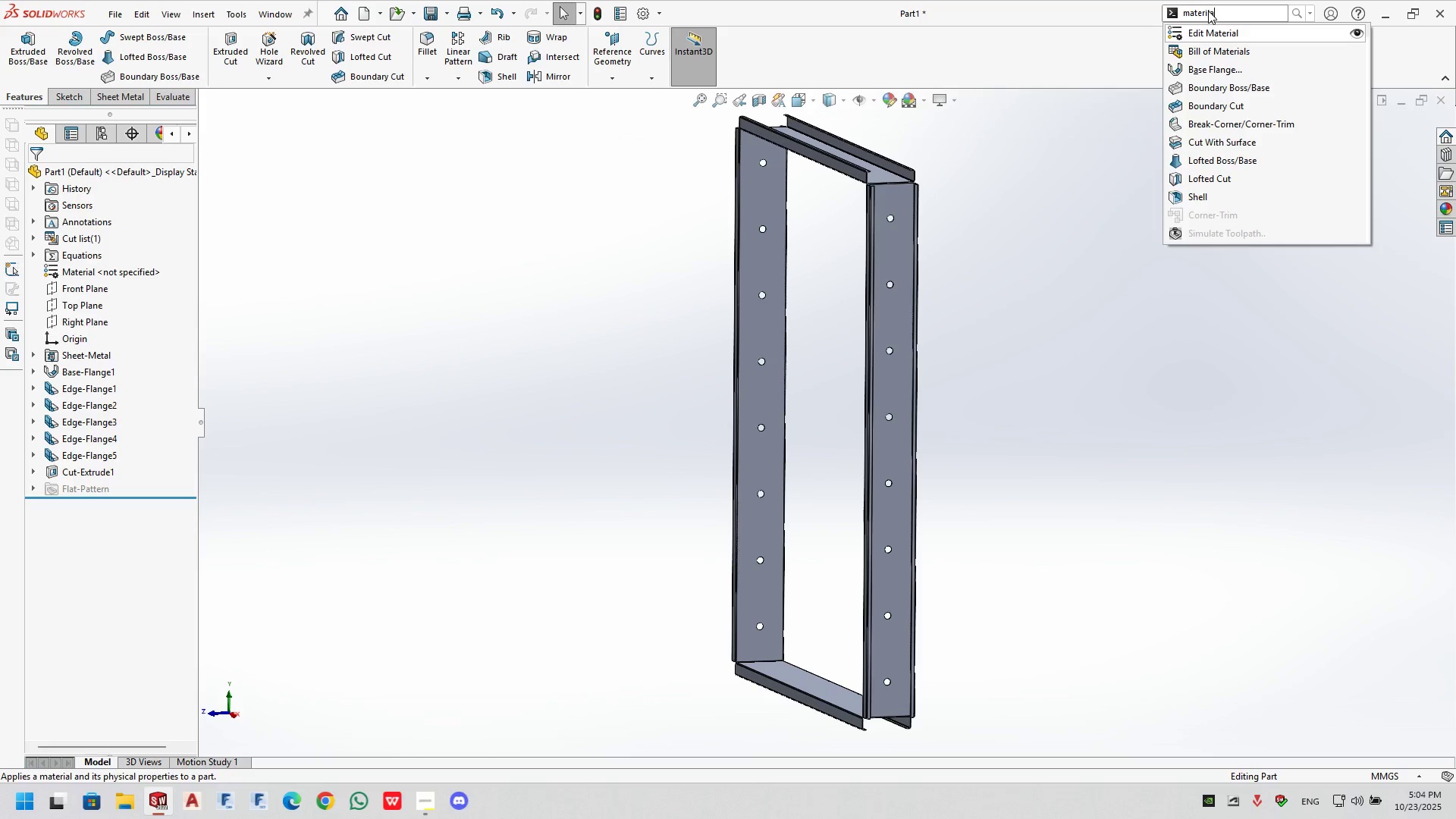 
key(Enter)
 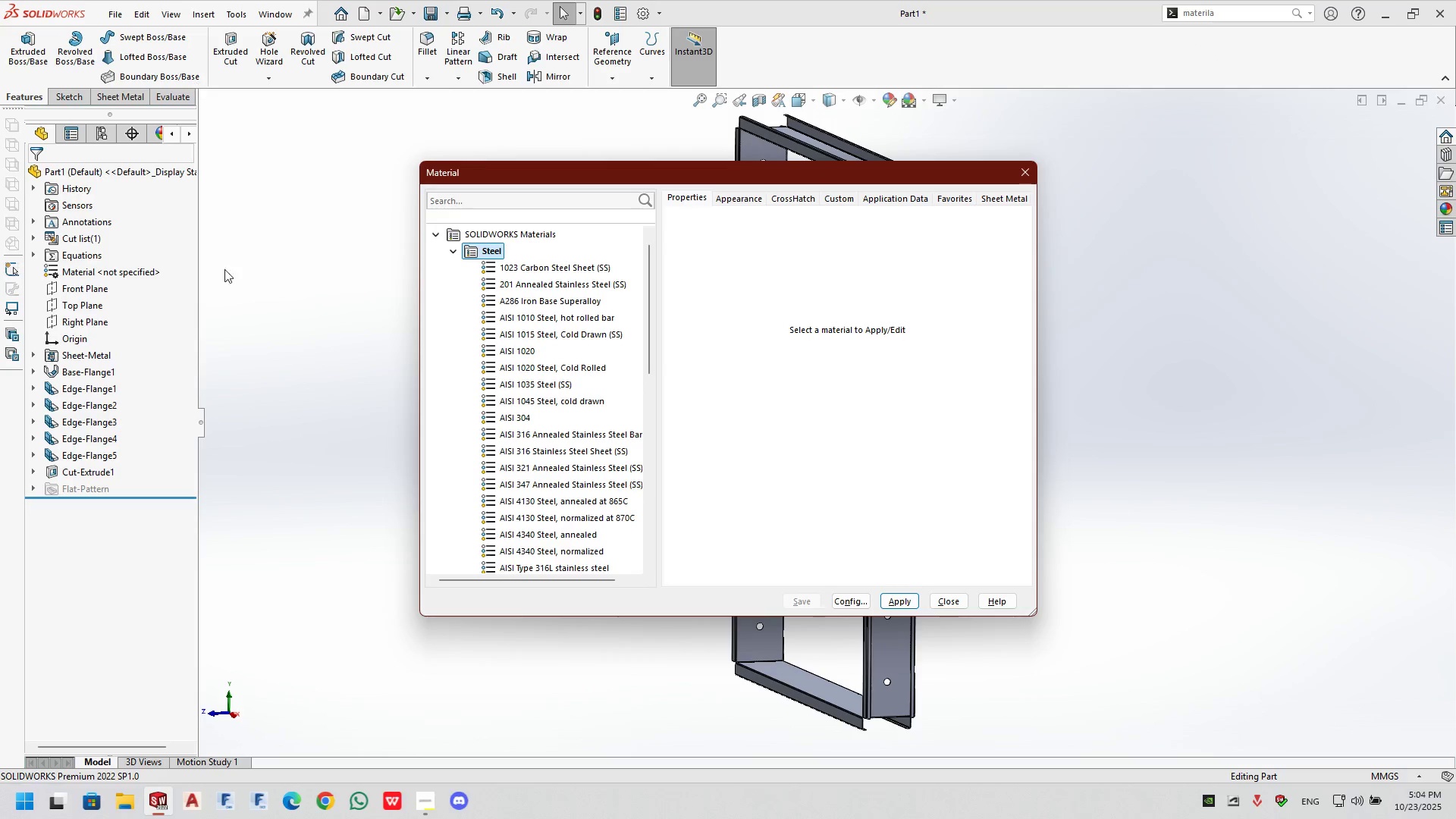 
scroll: coordinate [565, 435], scroll_direction: down, amount: 6.0
 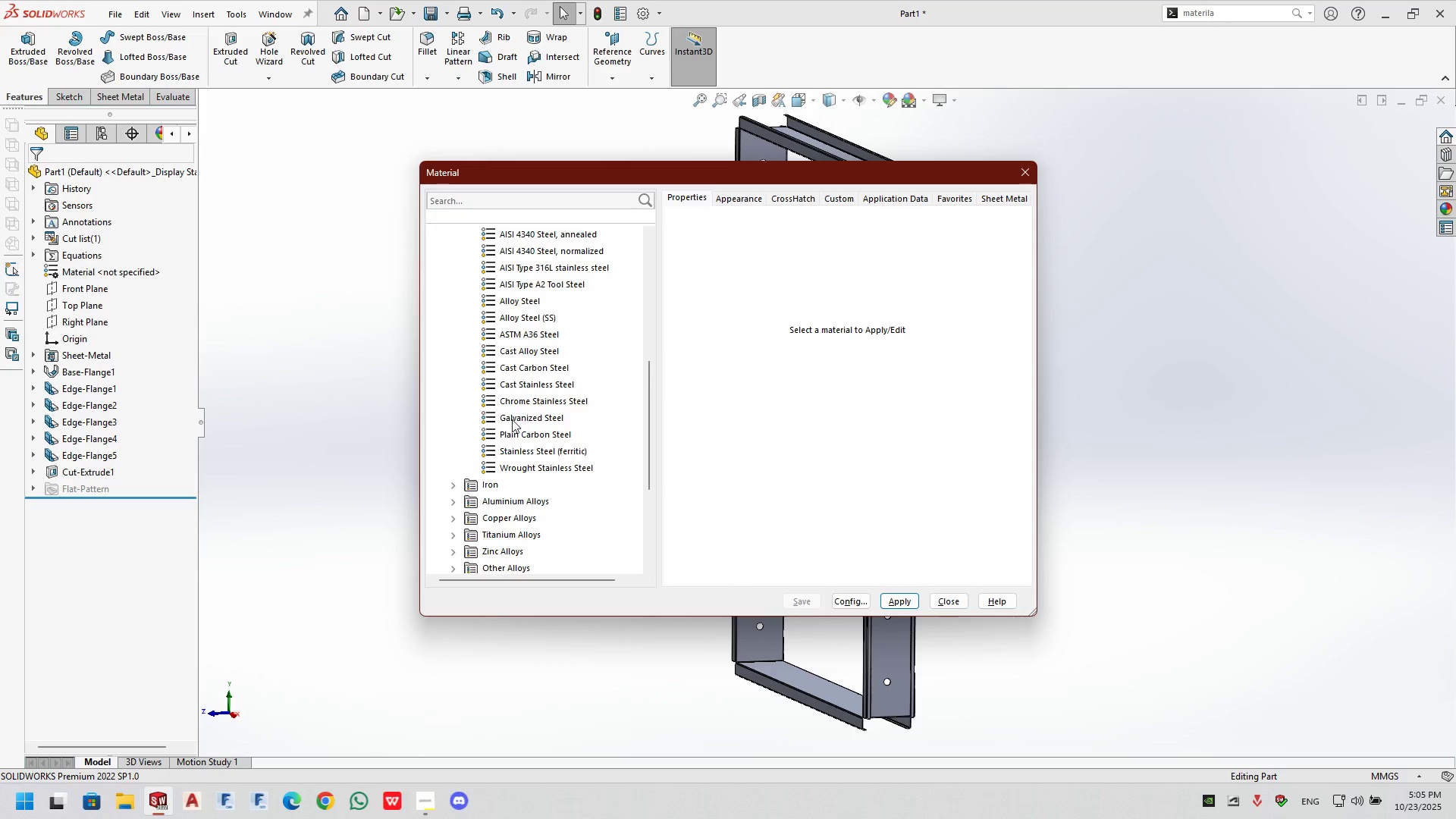 
double_click([512, 419])
 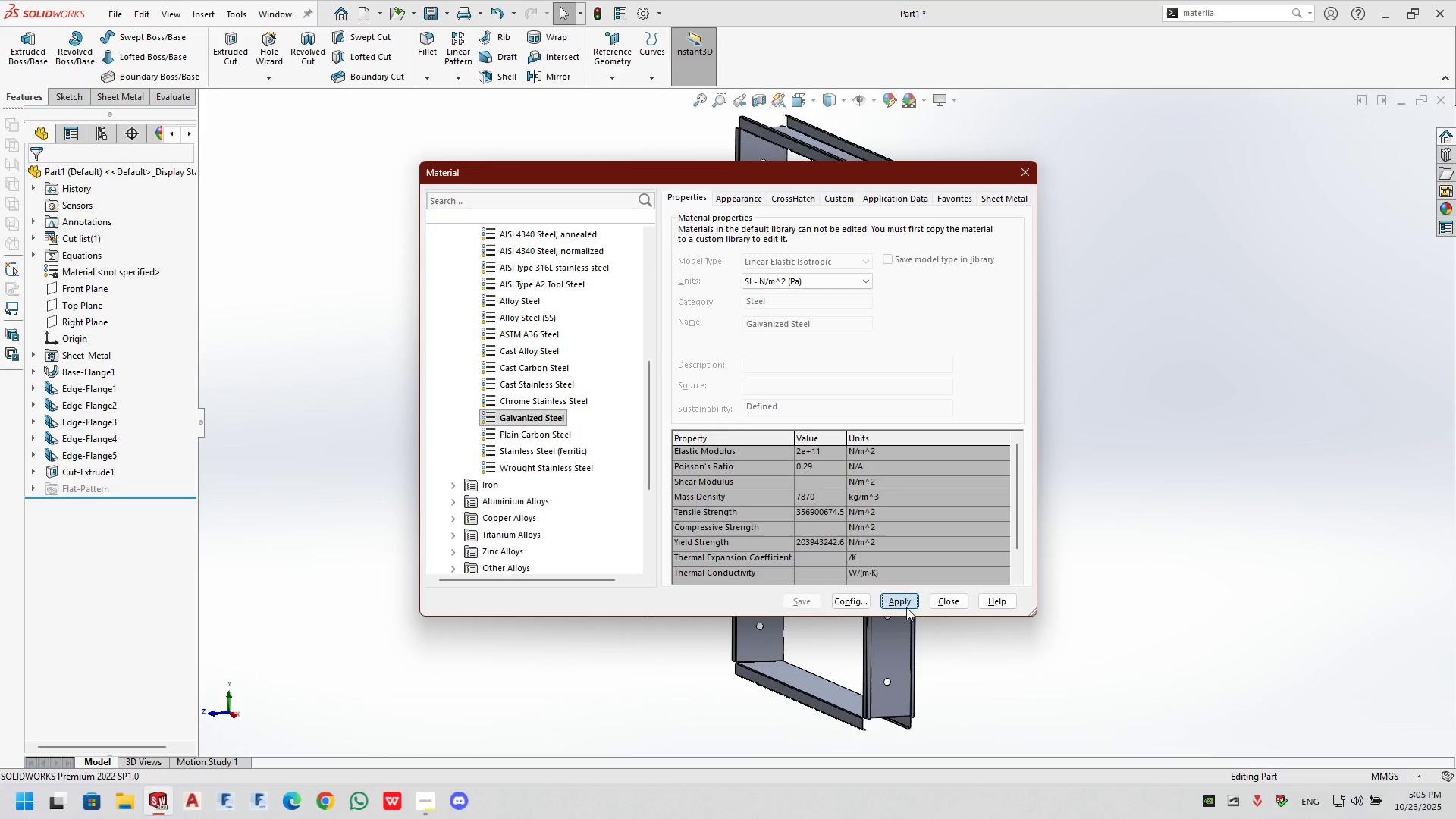 
double_click([938, 607])
 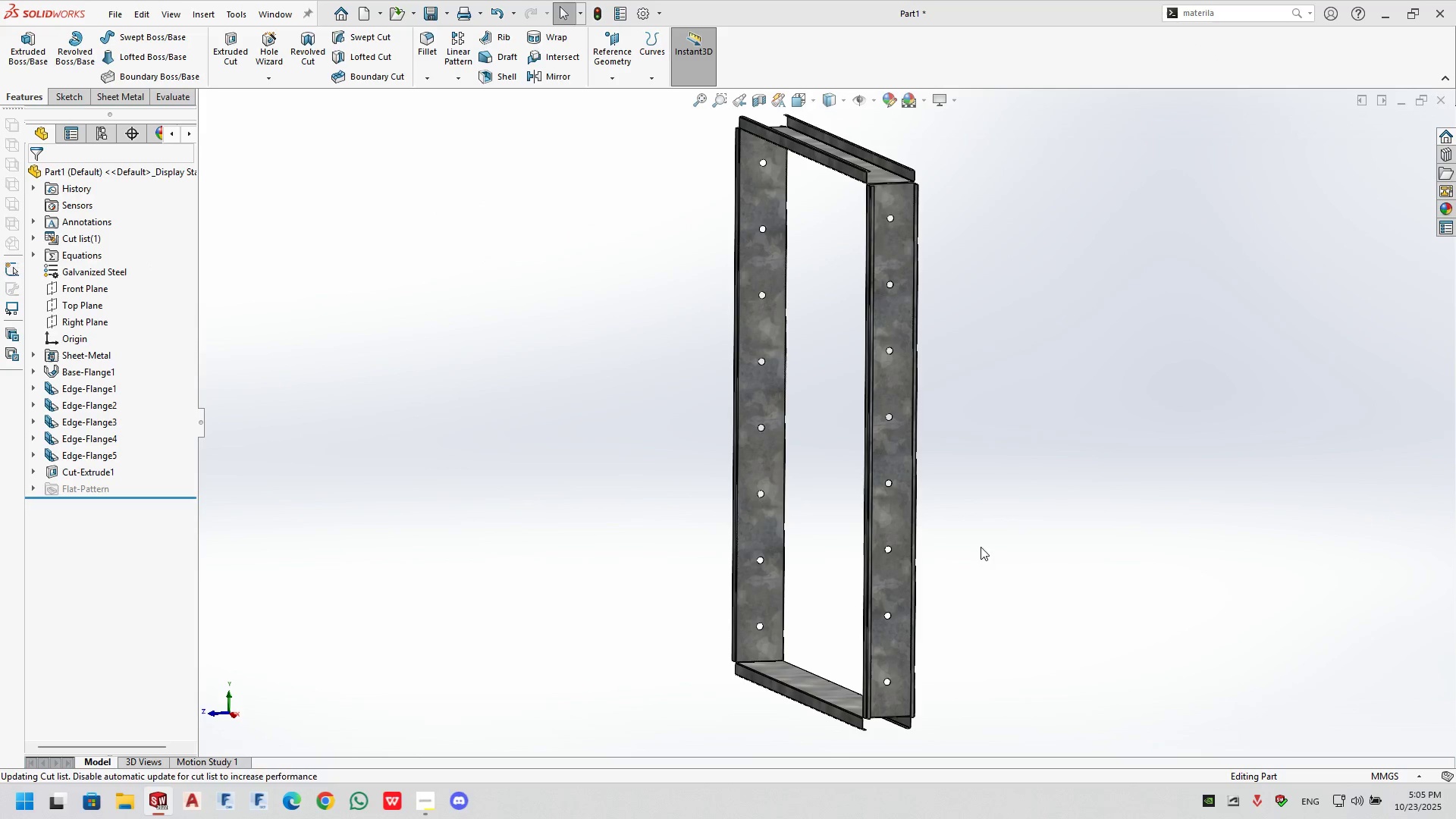 
triple_click([988, 531])
 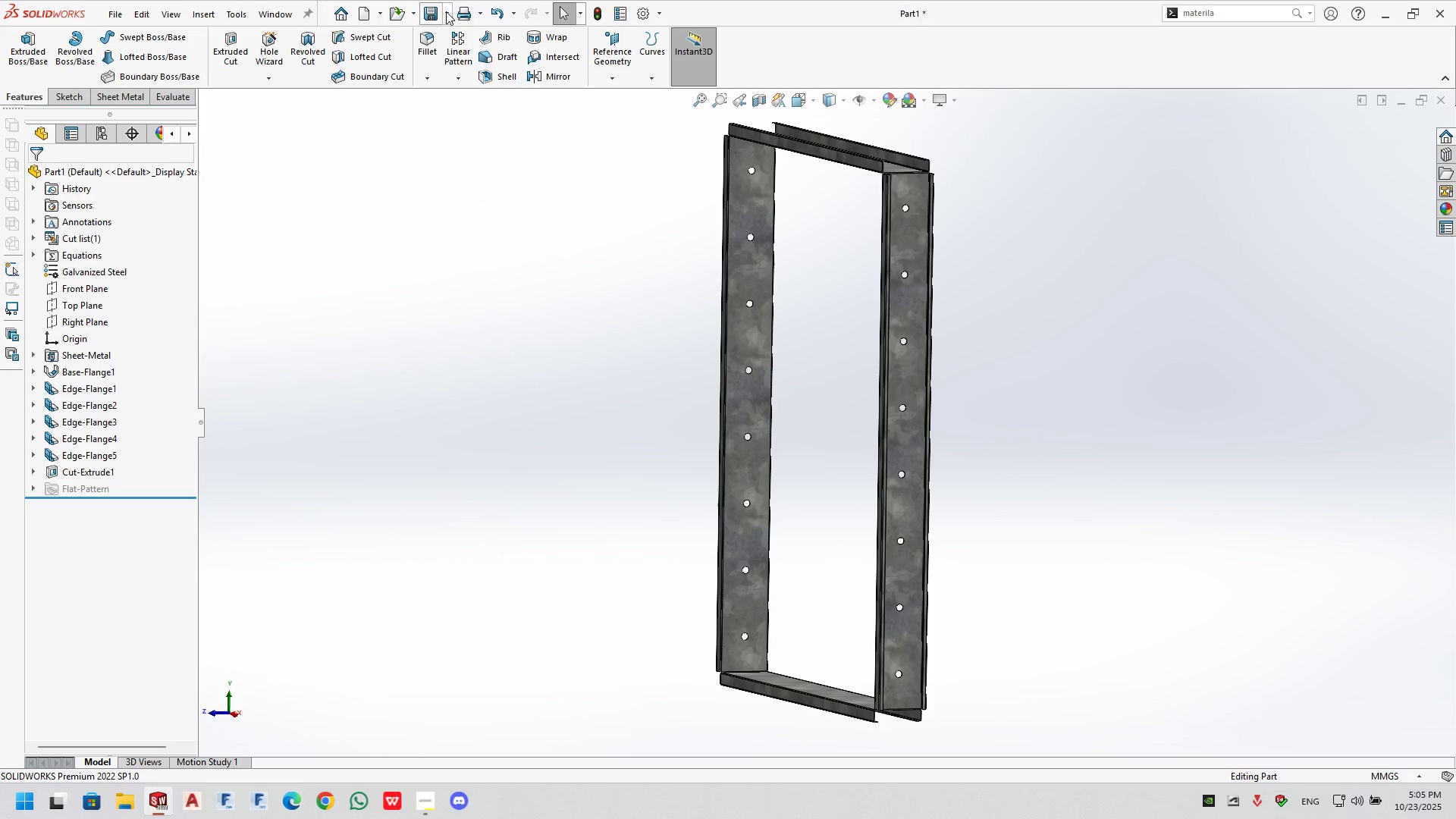 
double_click([463, 47])
 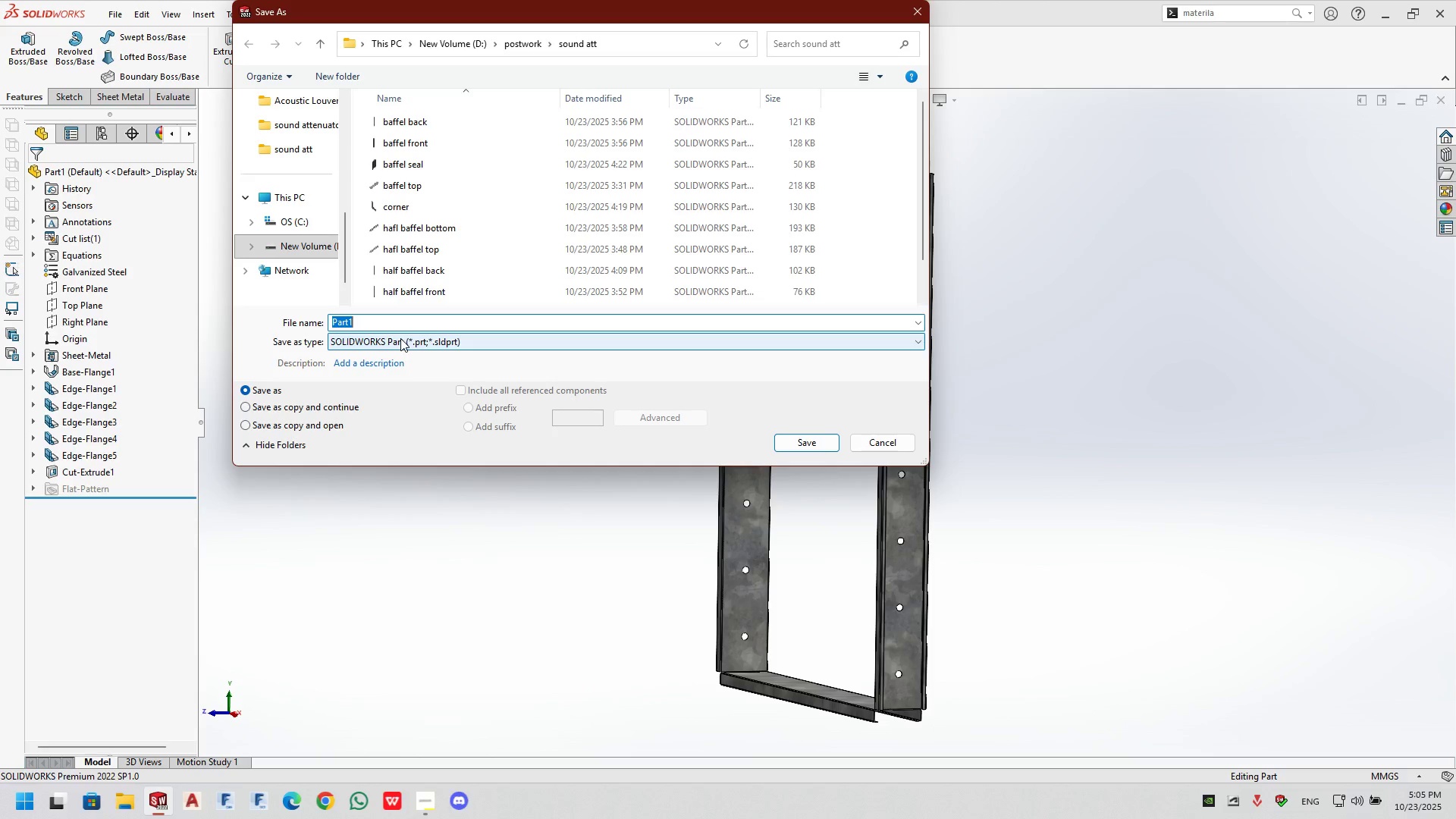 
left_click([519, 41])
 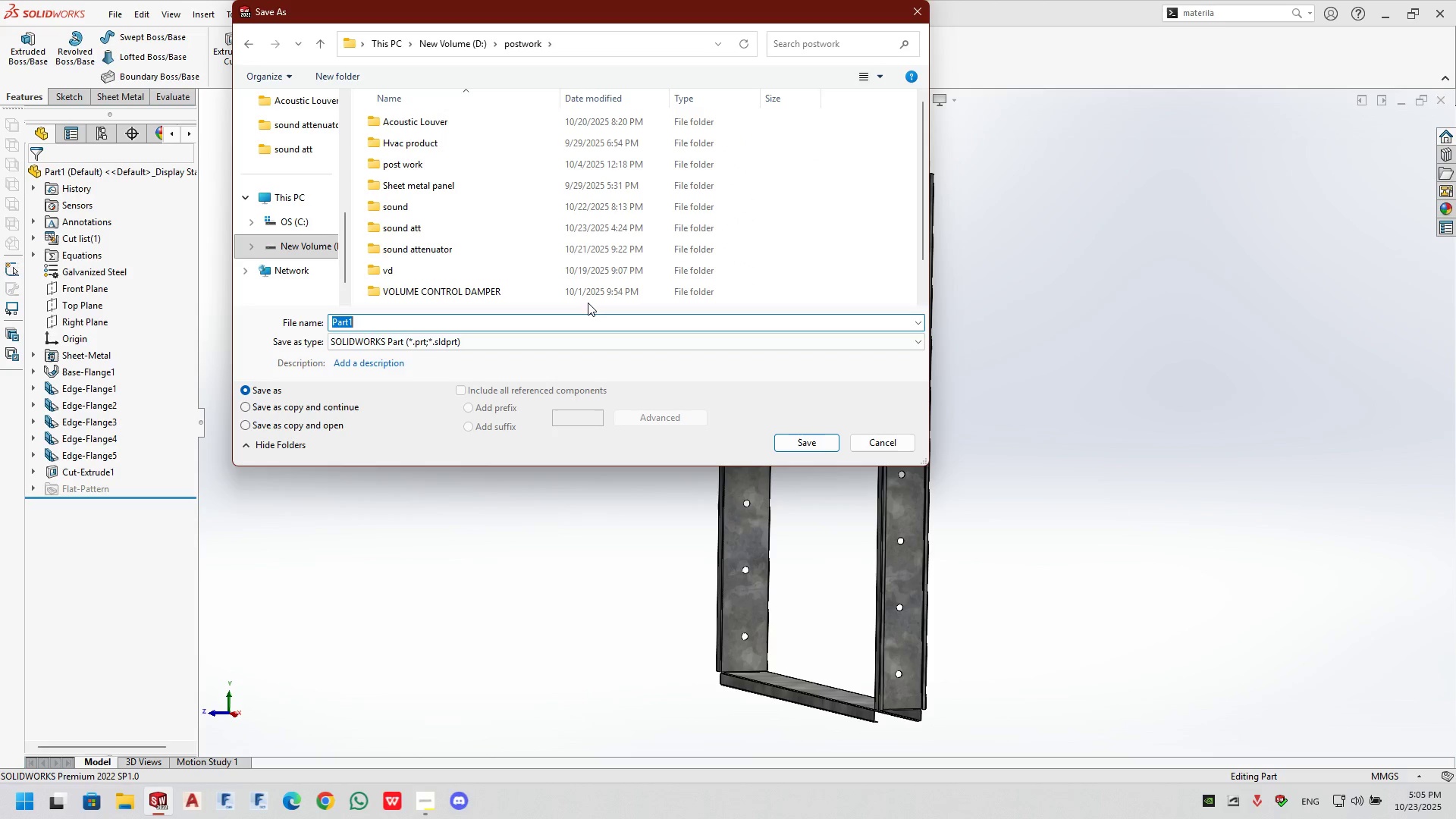 
scroll: coordinate [587, 303], scroll_direction: down, amount: 3.0
 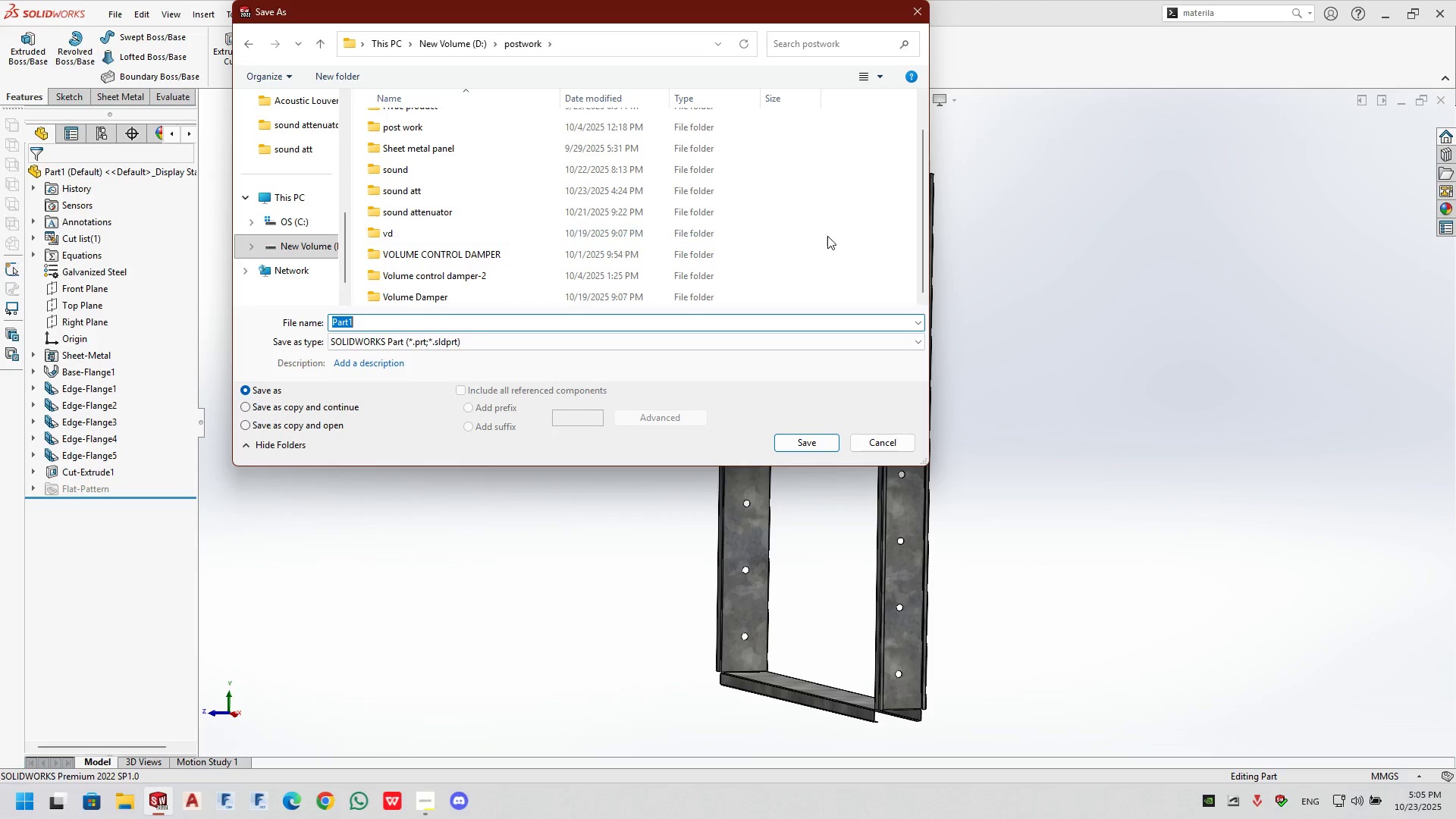 
right_click([827, 236])
 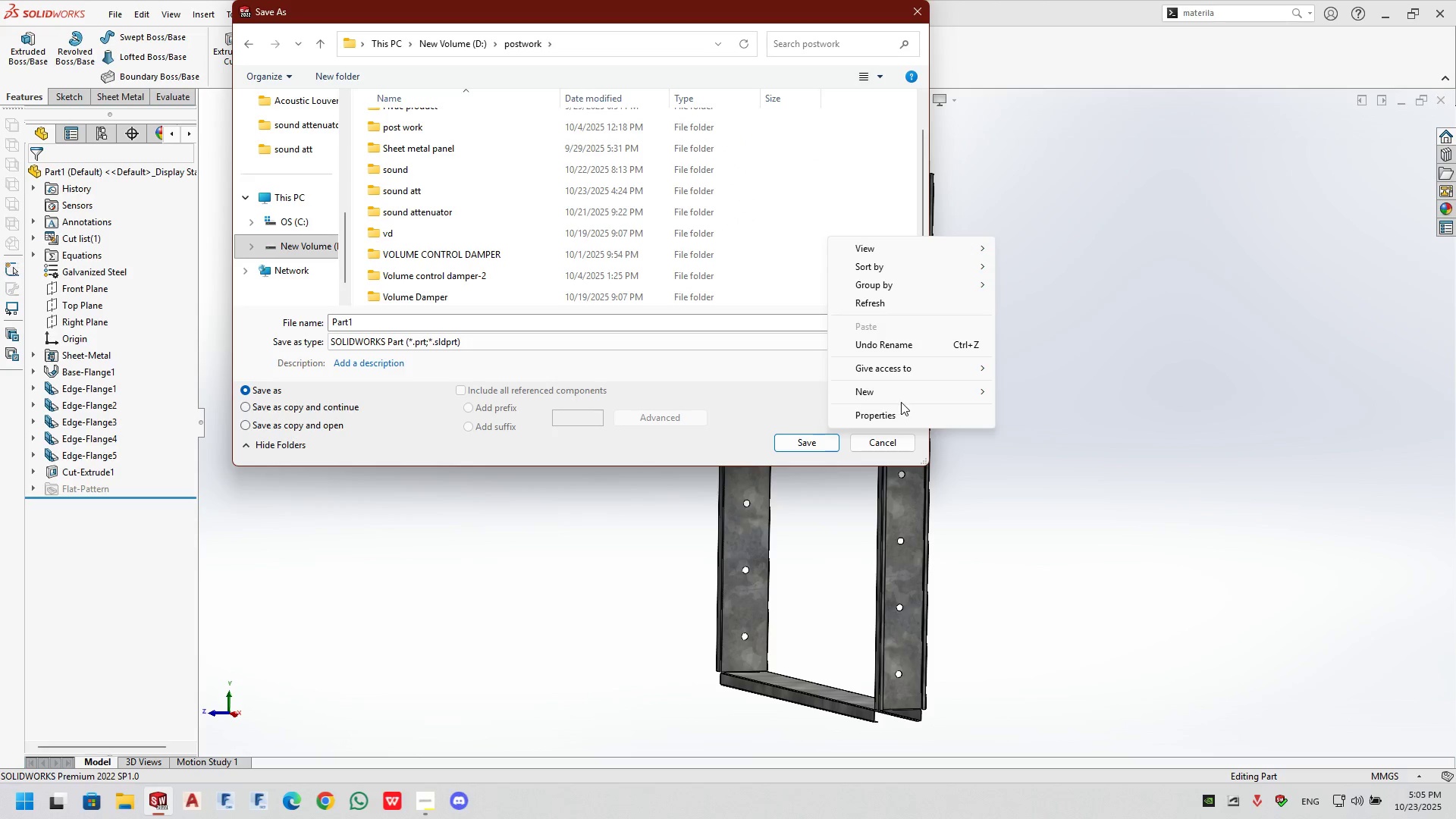 
left_click([902, 394])
 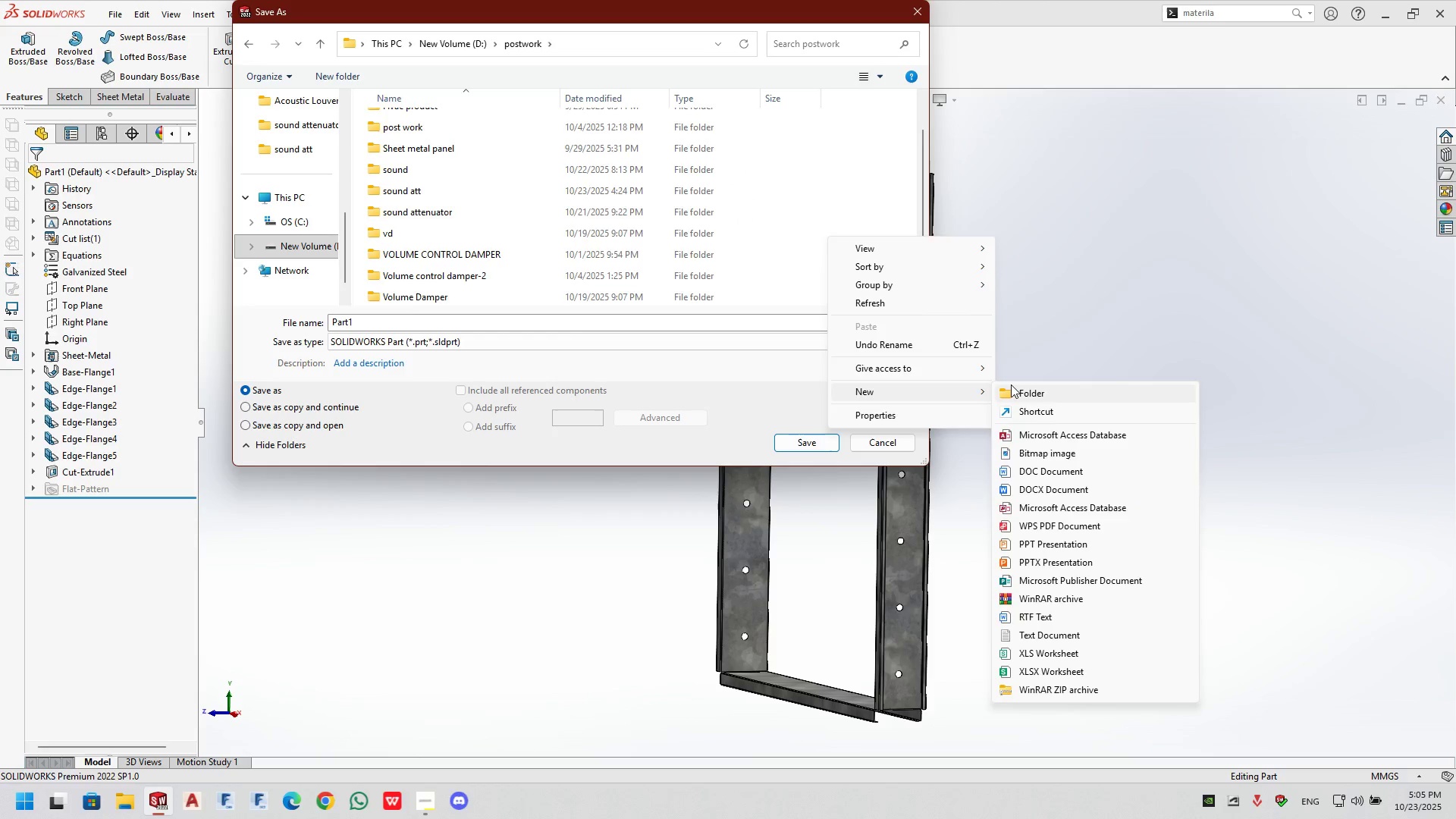 
left_click([1011, 384])
 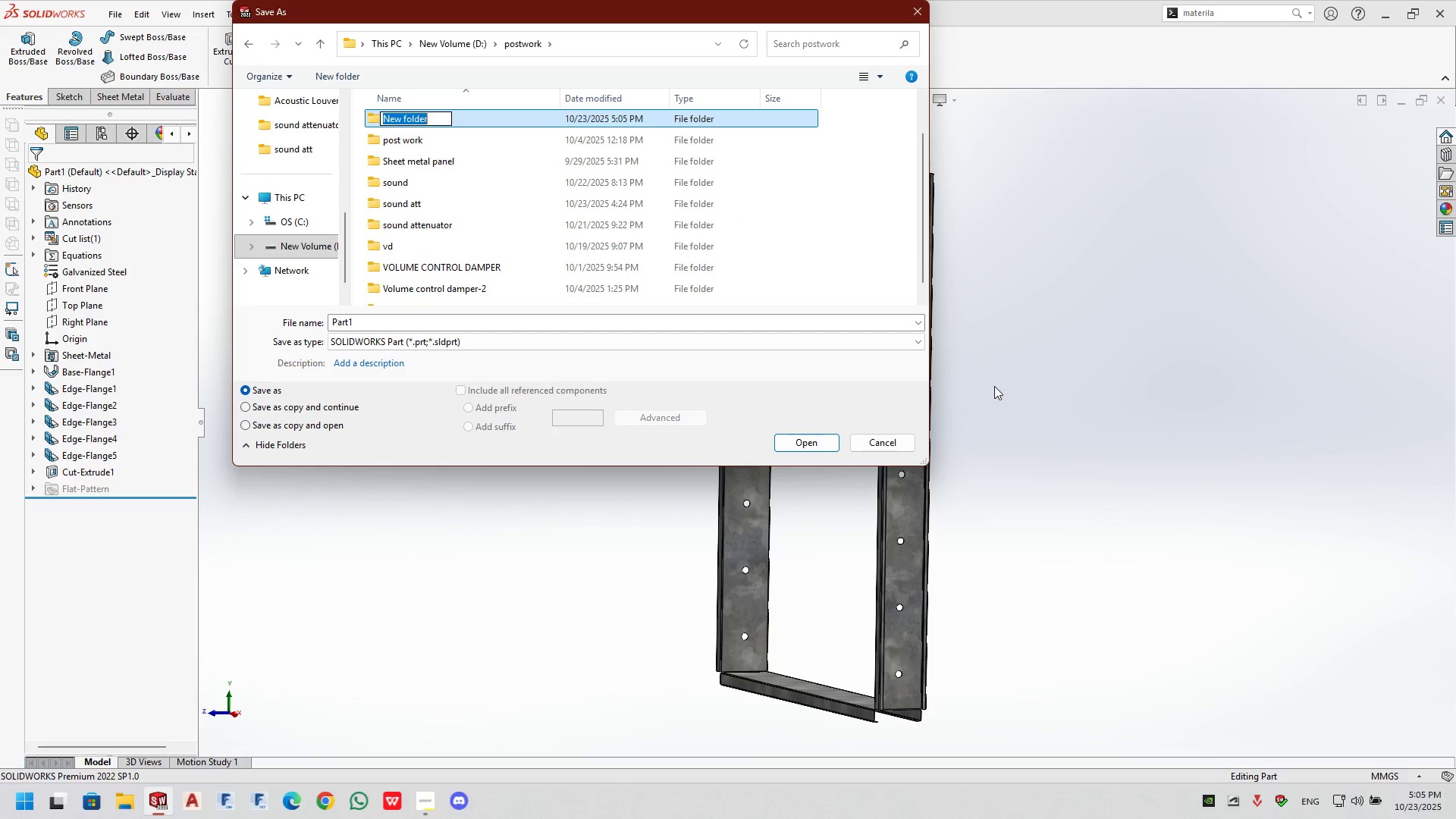 
type(va)
key(Backspace)
type(d.)
 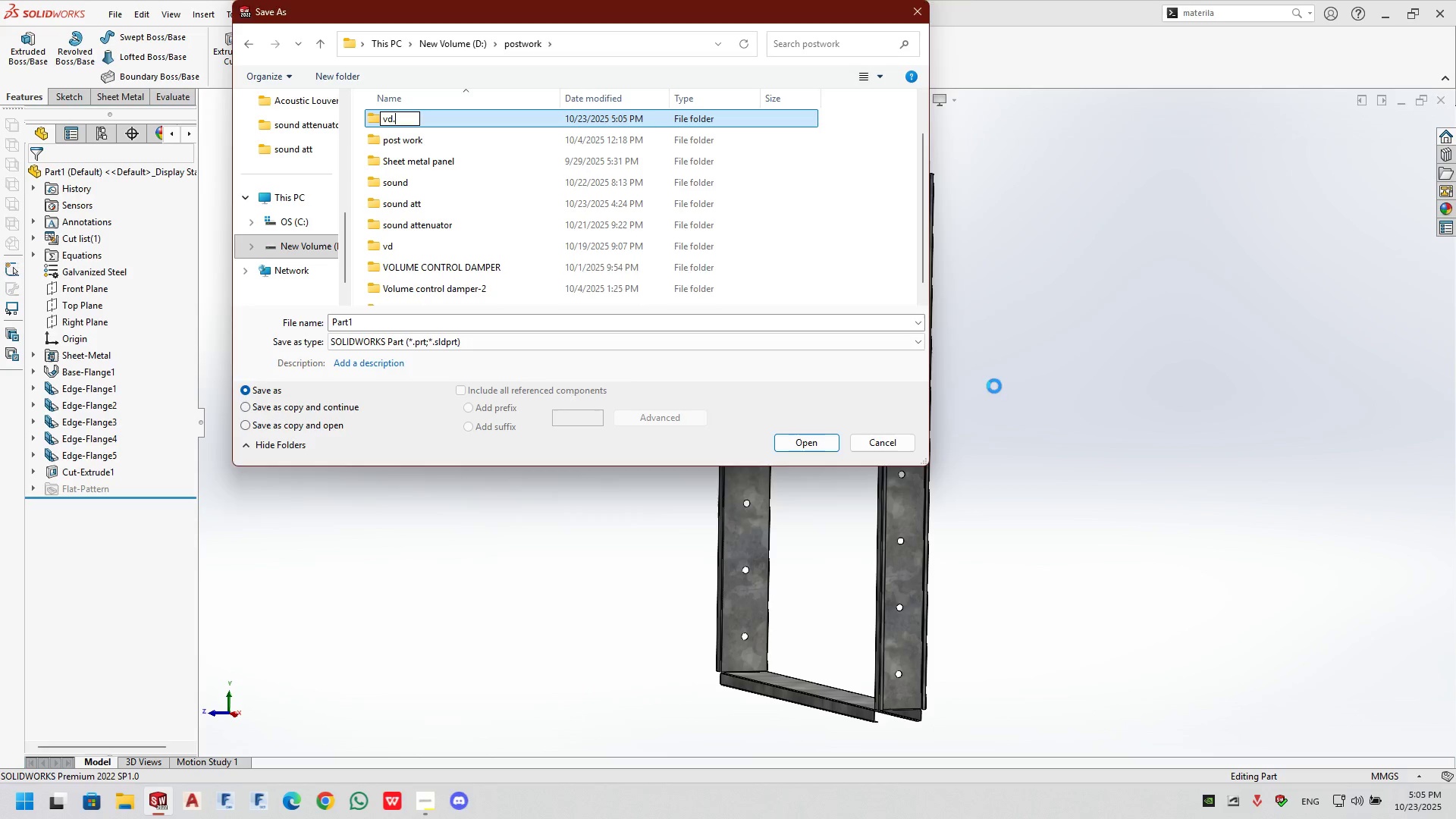 
key(Enter)
 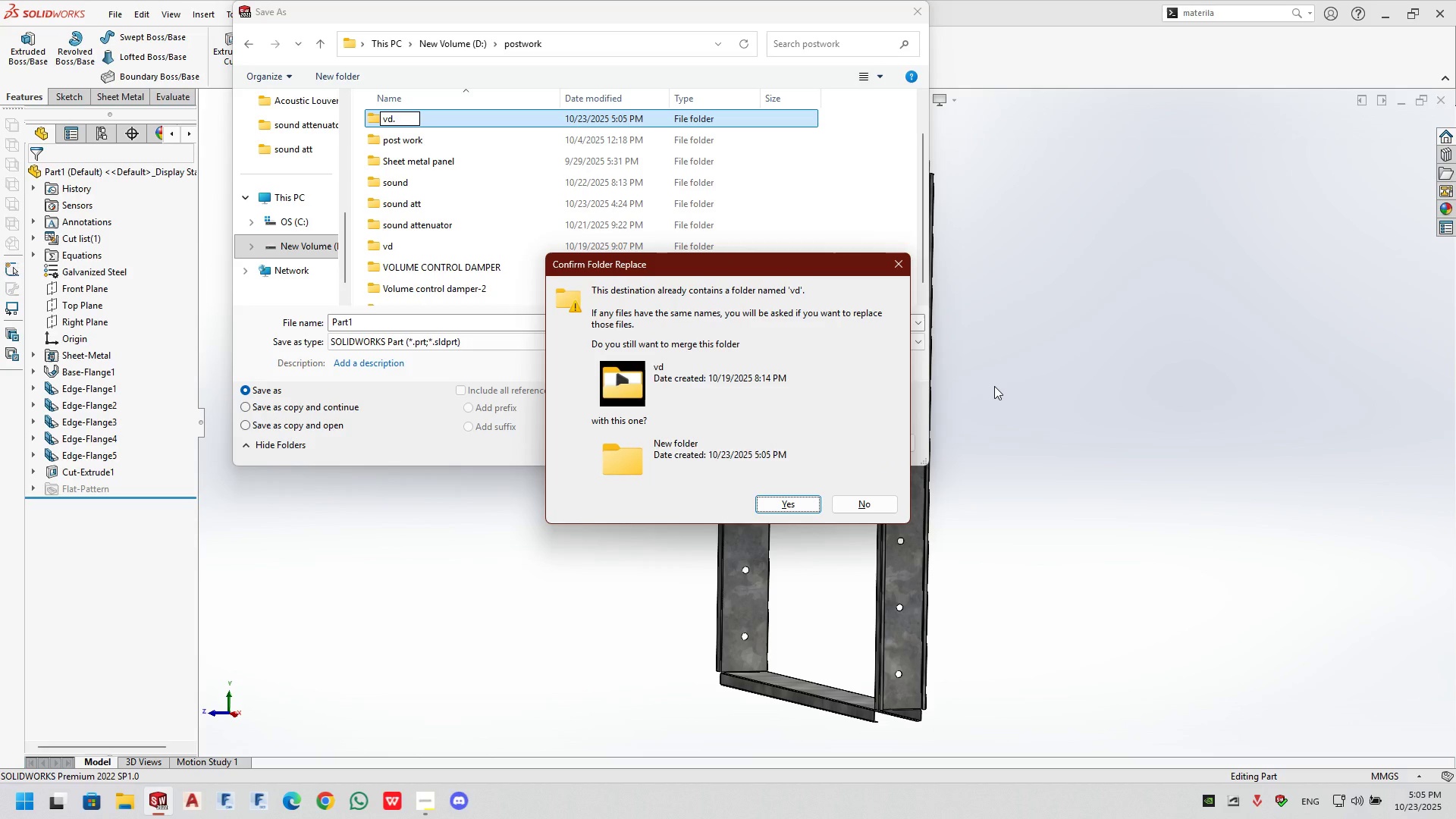 
key(Enter)
 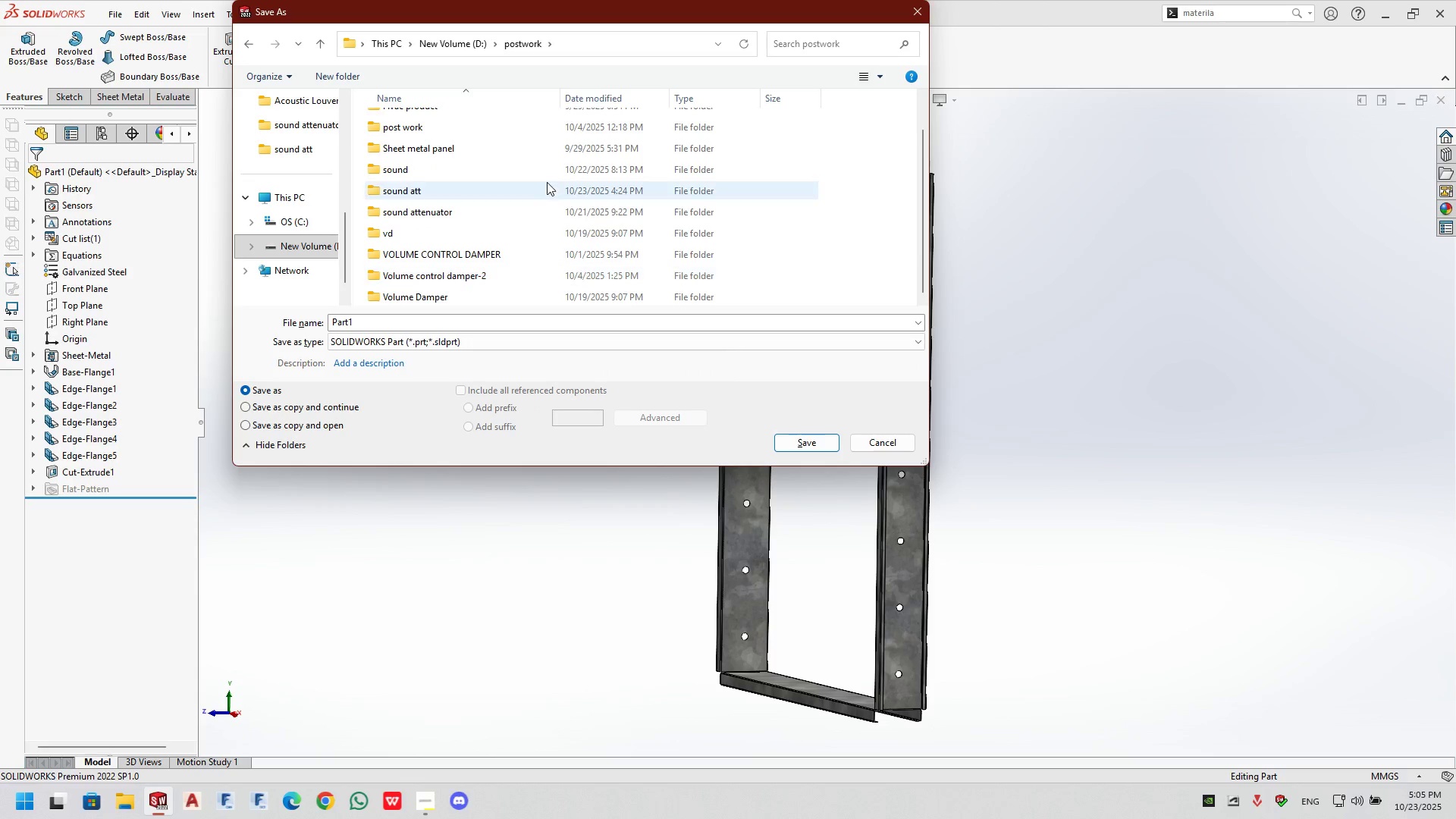 
right_click([850, 218])
 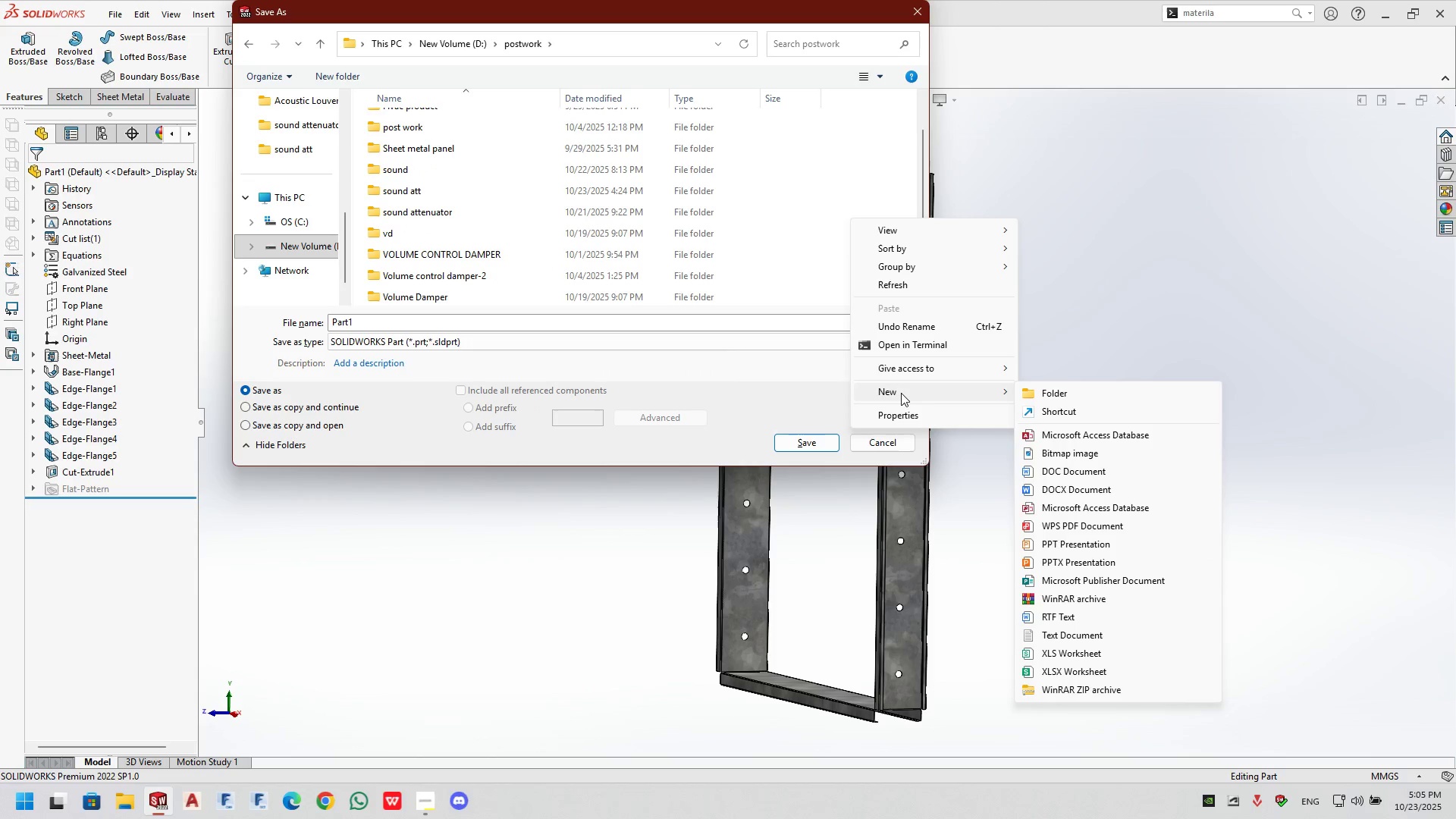 
left_click([1059, 401])
 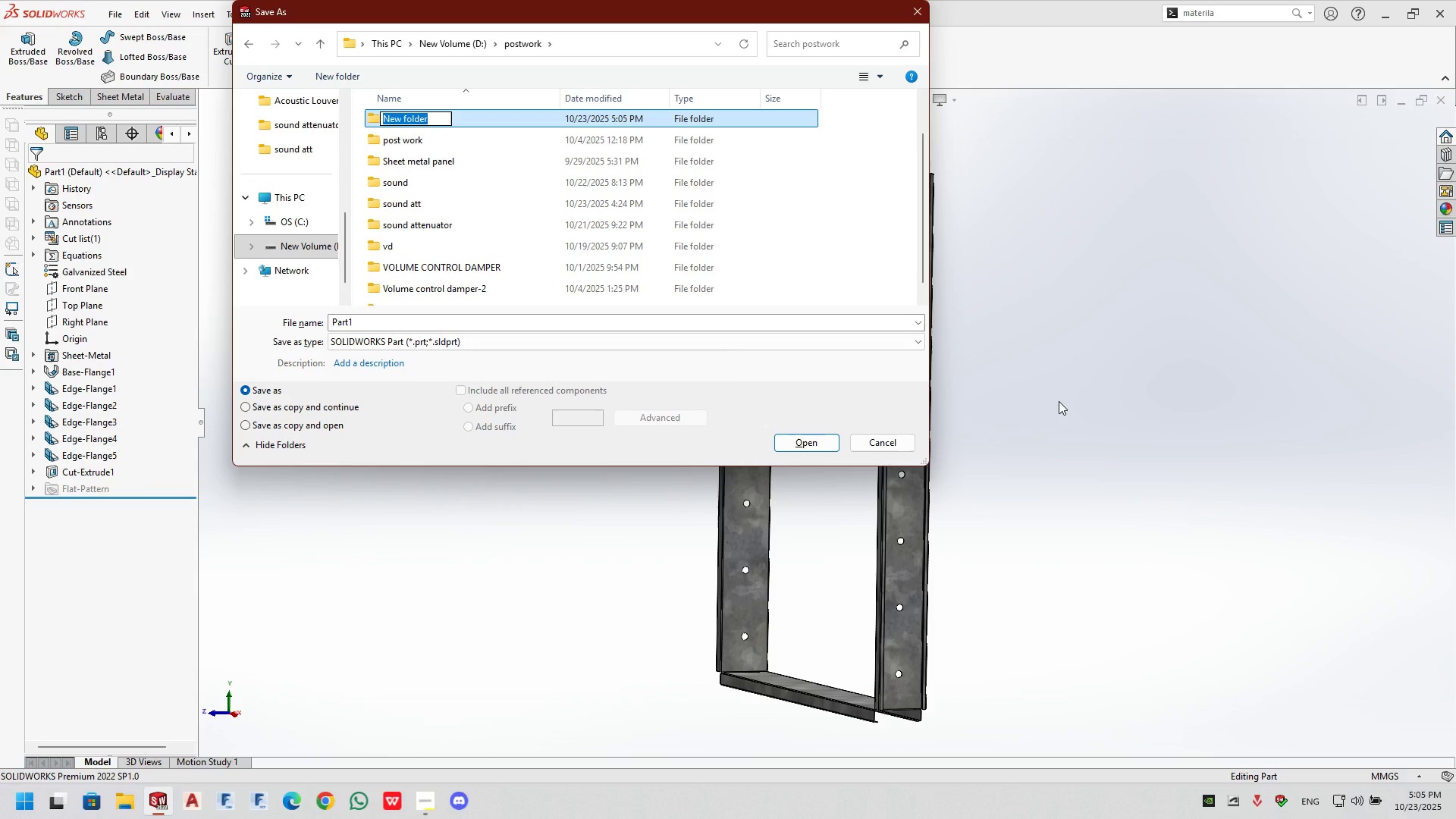 
type(v.dan)
key(Backspace)
type(m,)
key(Backspace)
type(per)
 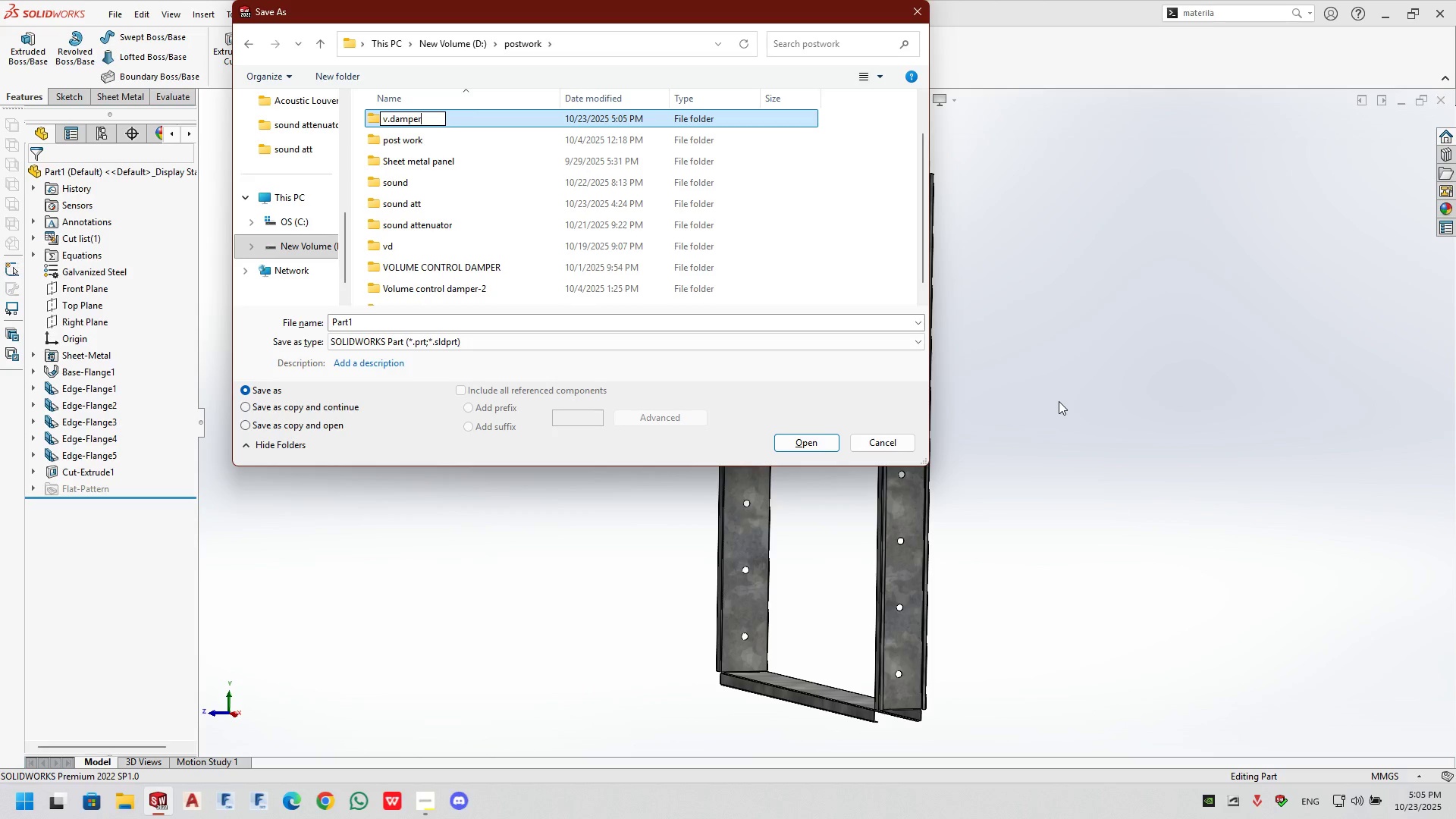 
key(Enter)
 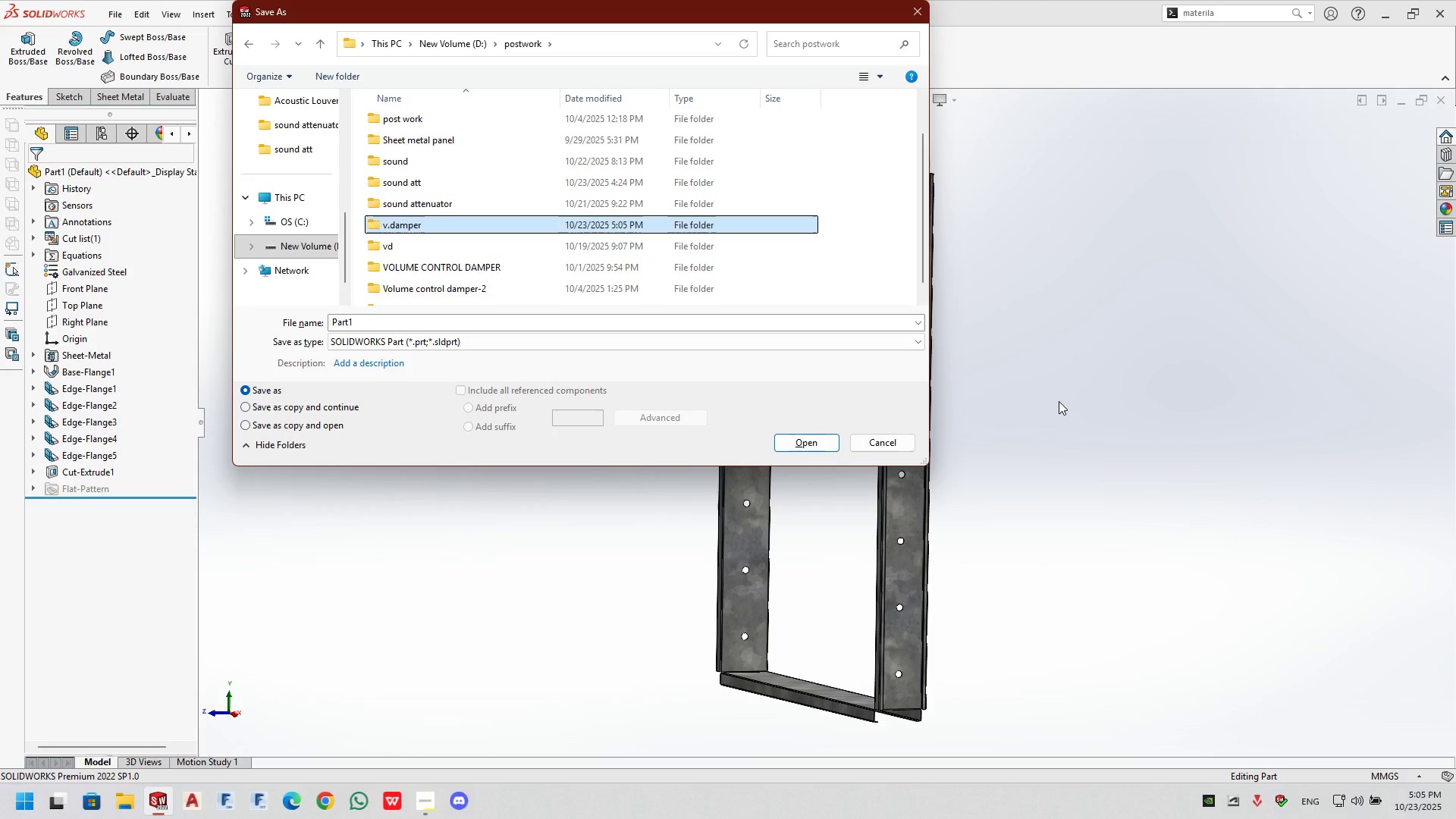 
key(Enter)
 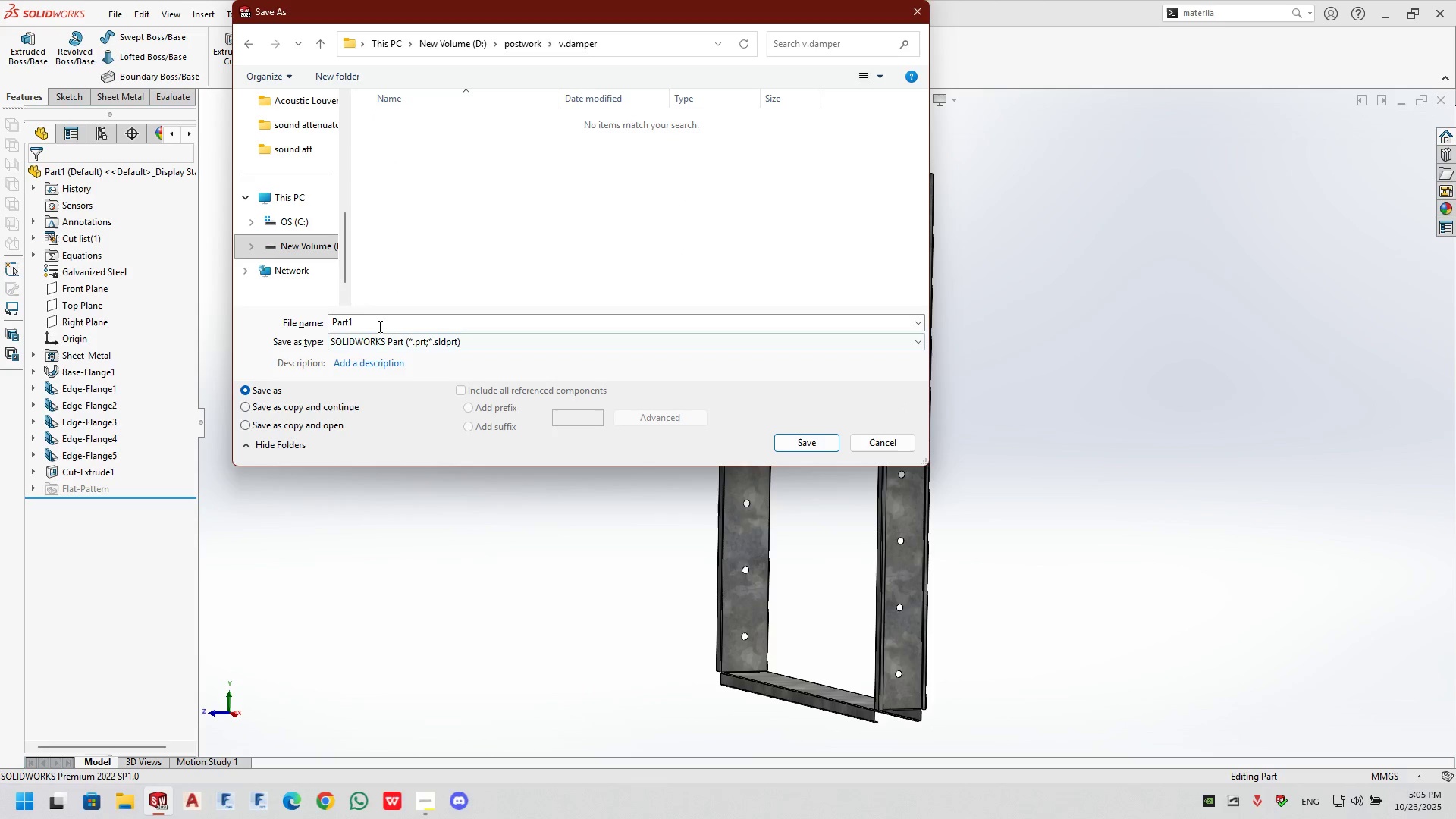 
double_click([378, 325])
 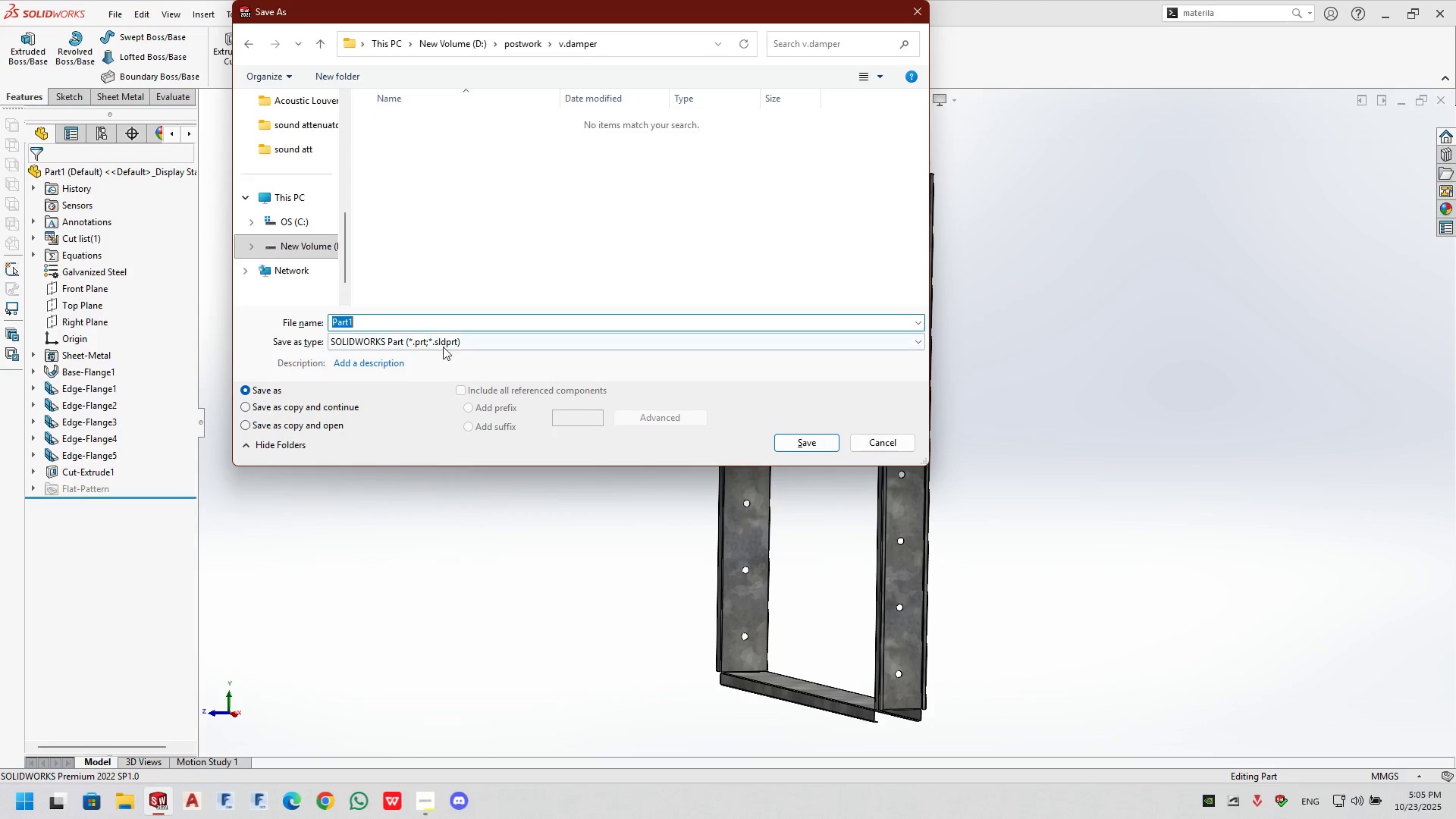 
type(frame)
 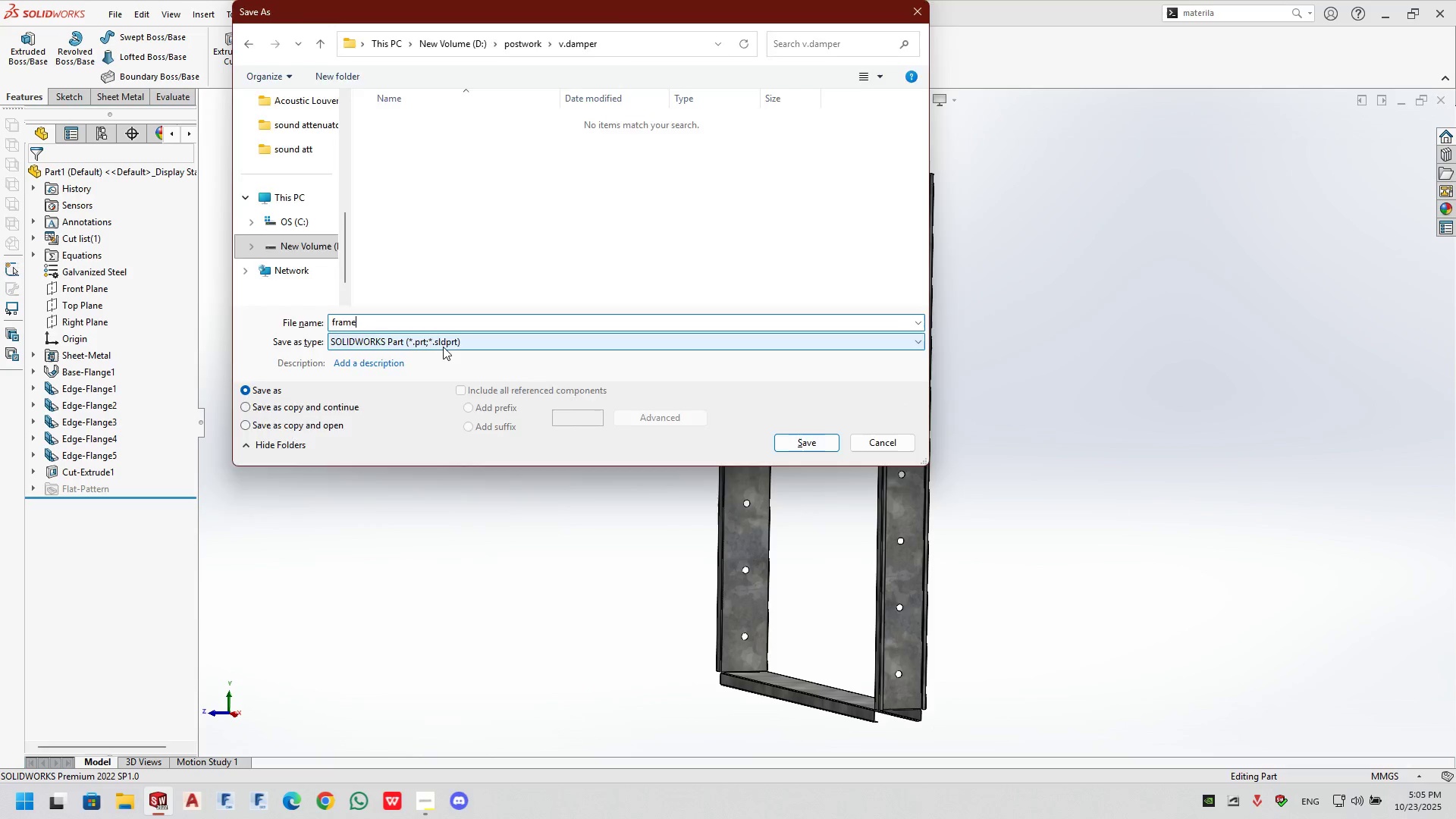 
key(Enter)
 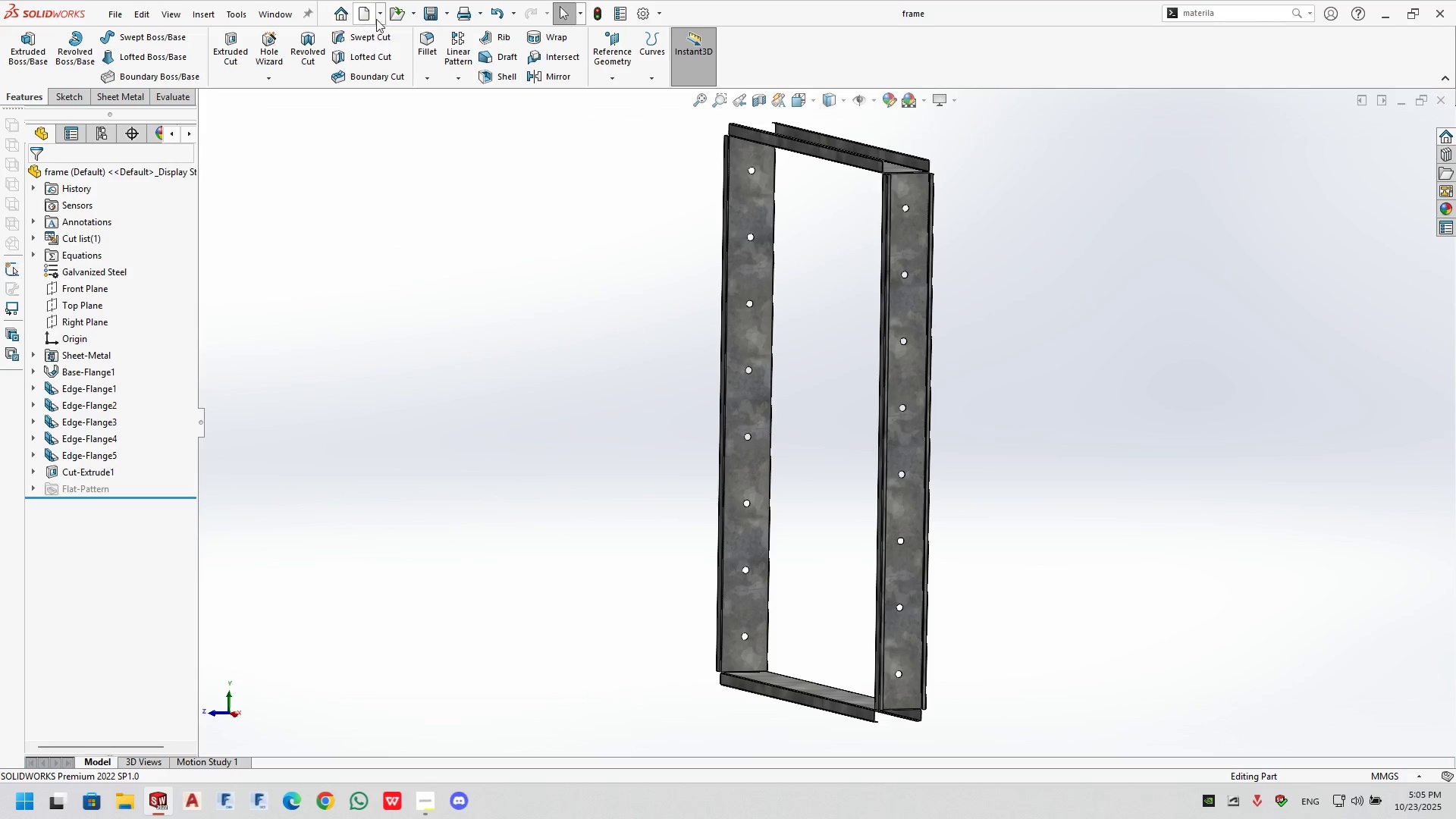 
left_click([365, 11])
 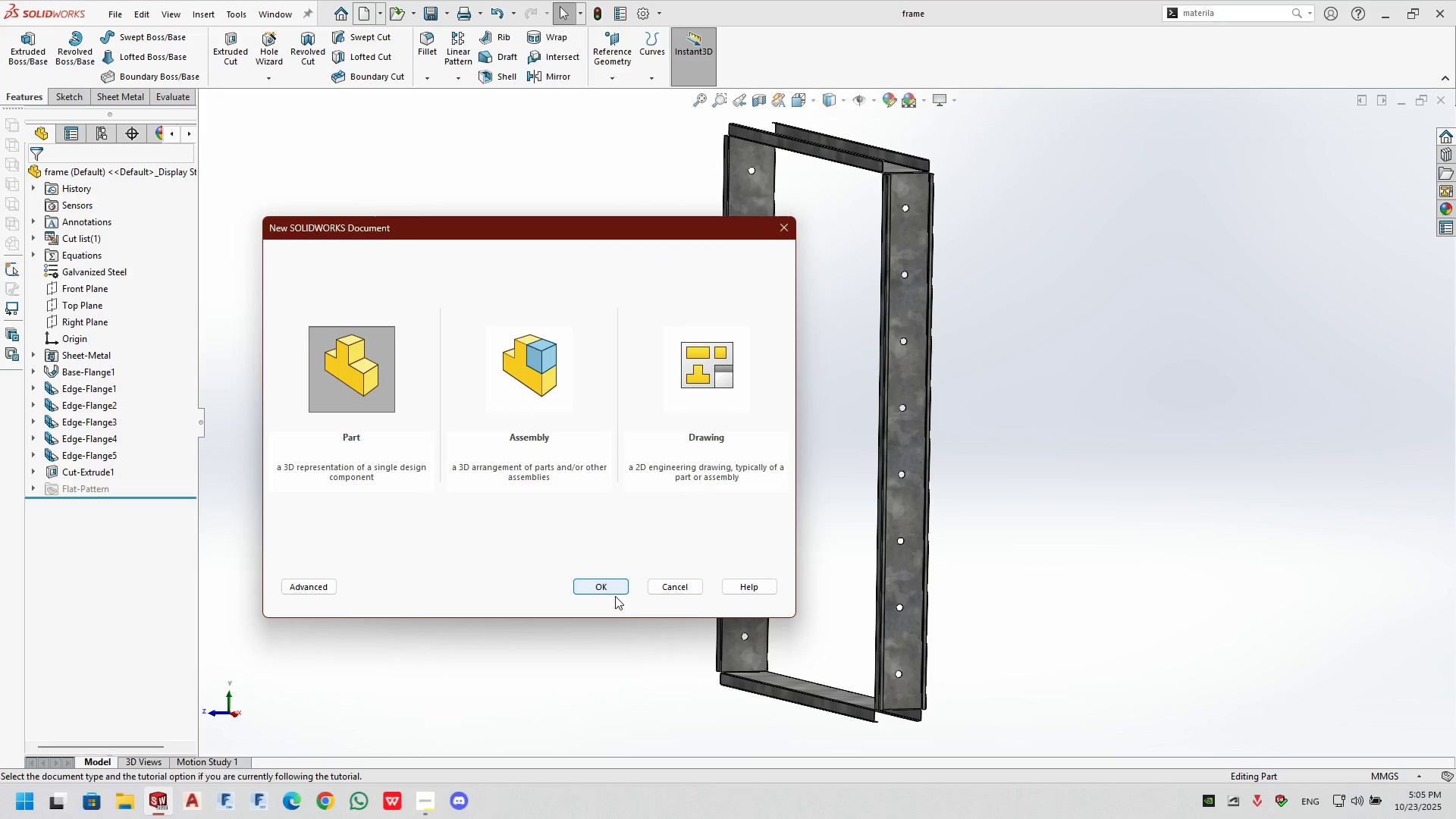 
left_click([615, 582])
 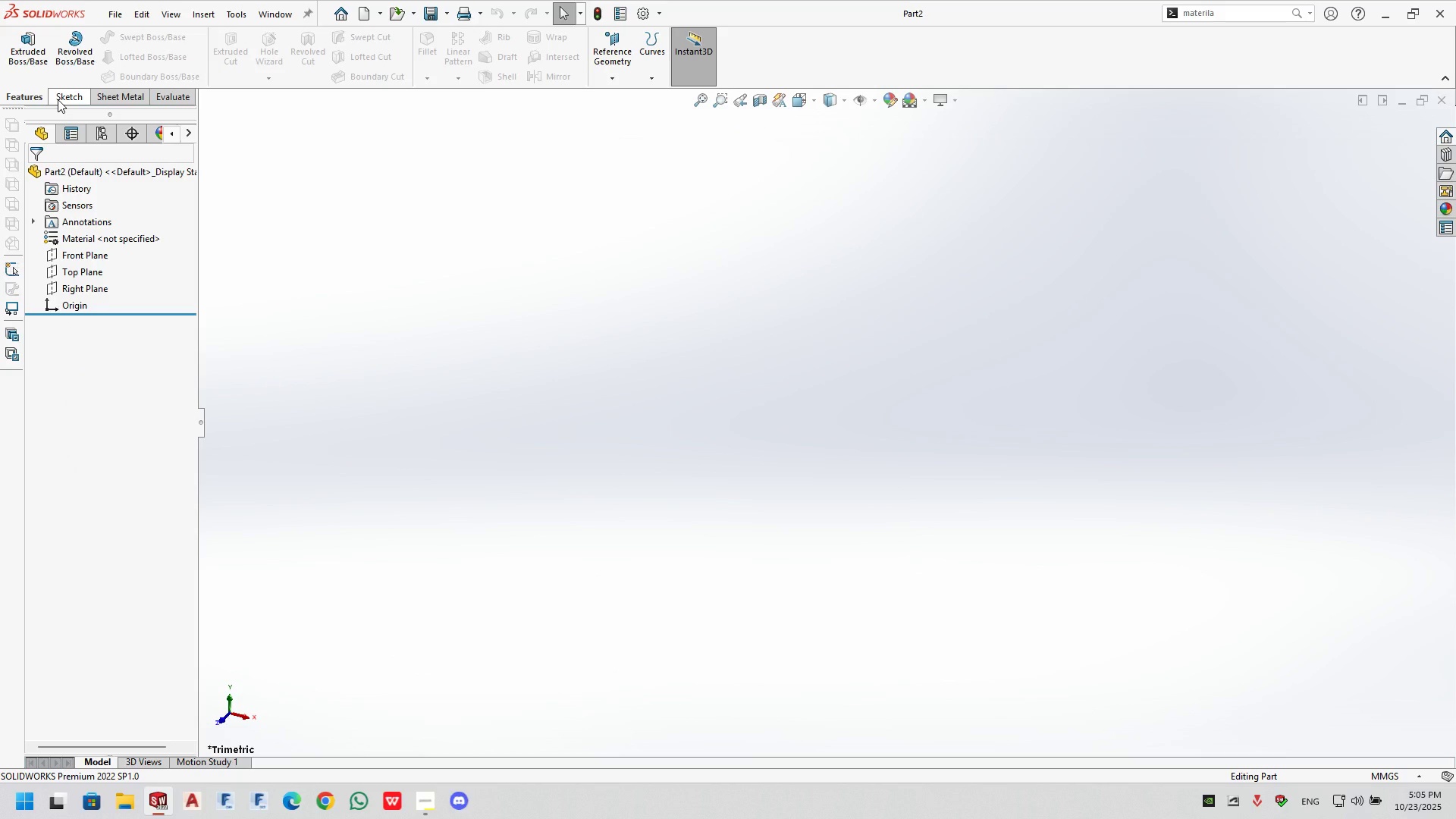 
left_click([105, 99])
 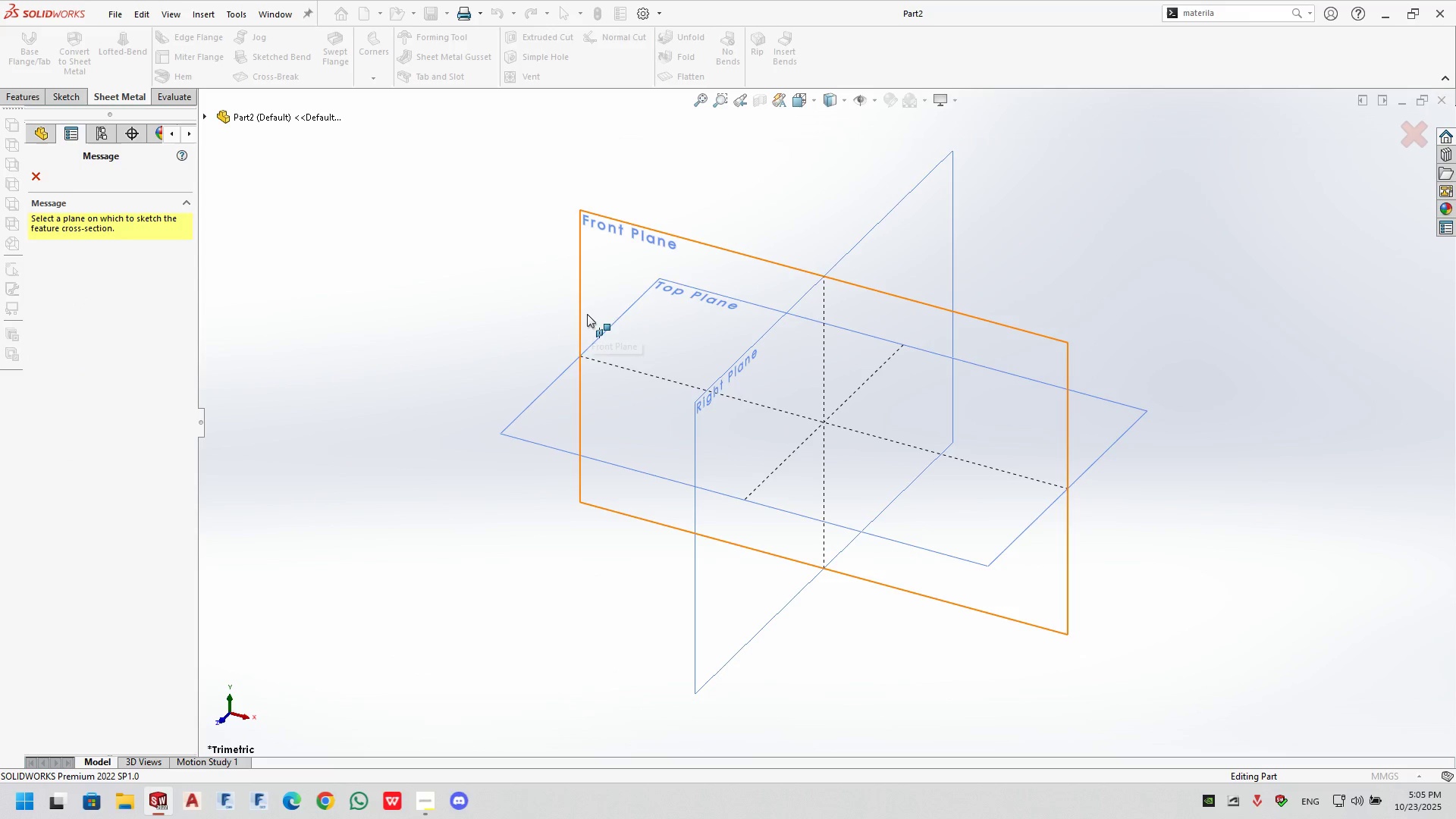 
left_click([587, 314])
 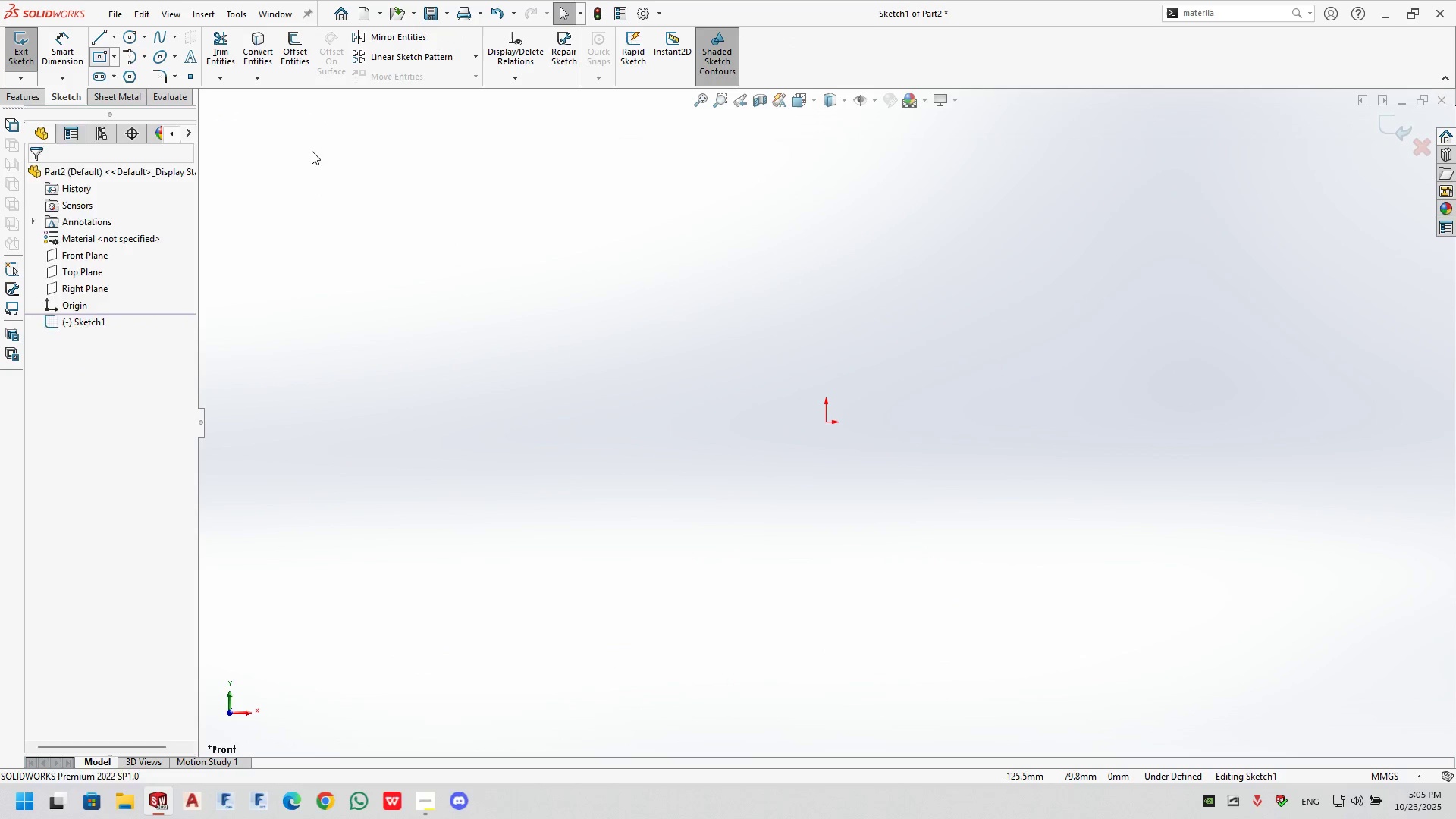 
left_click_drag(start_coordinate=[825, 422], to_coordinate=[837, 426])
 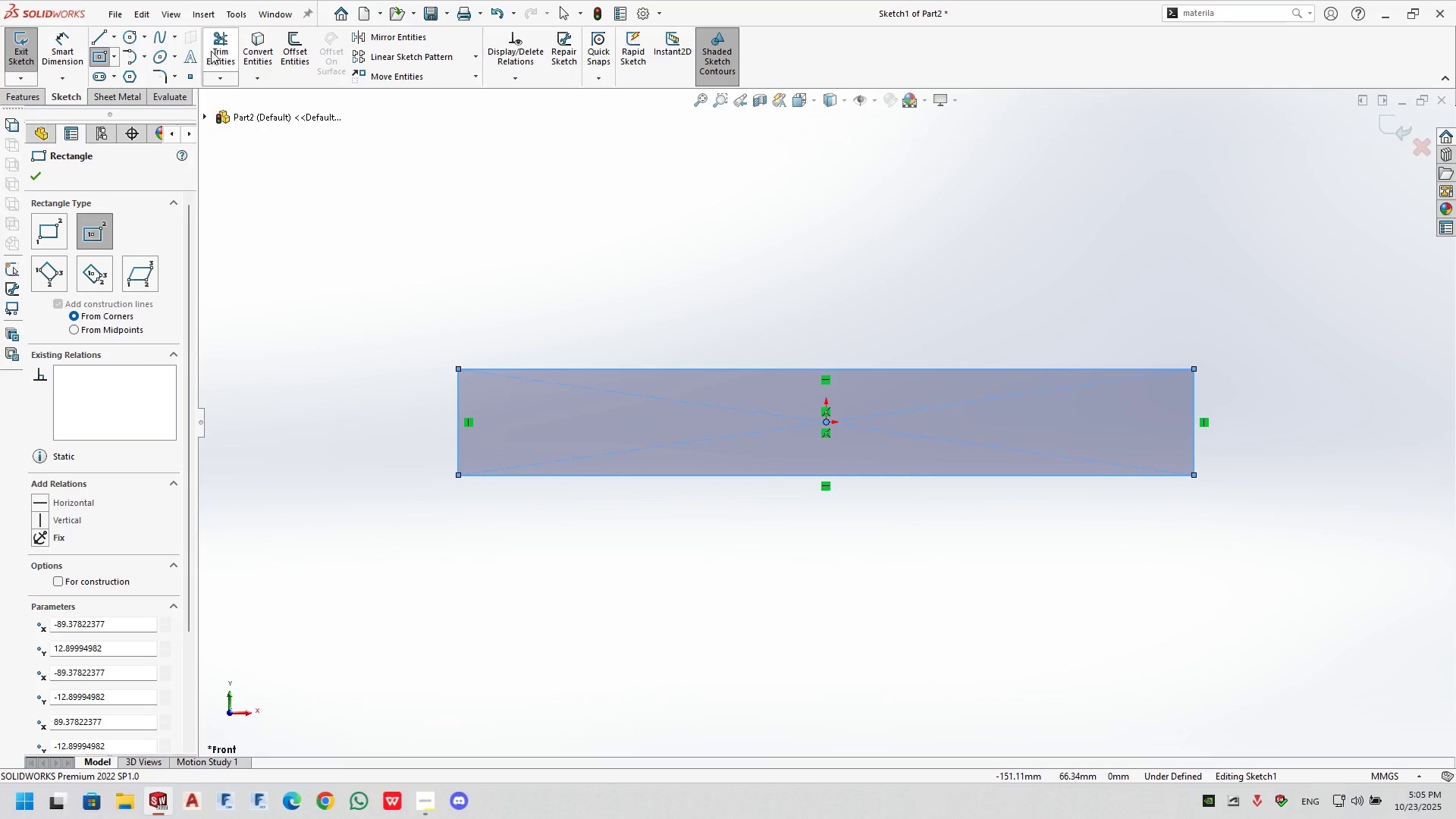 
mouse_move([71, 59])
 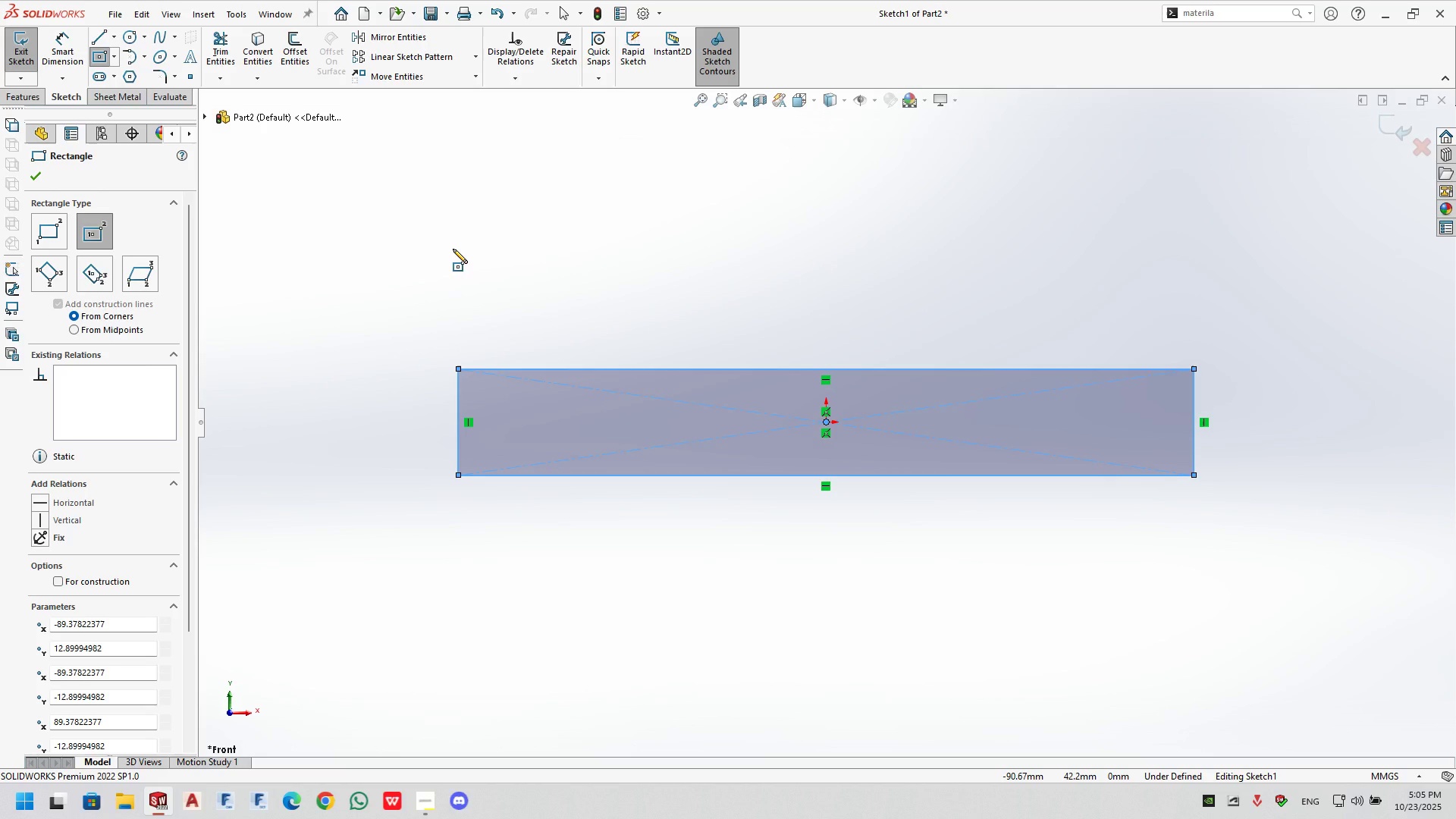 
wait(7.05)
 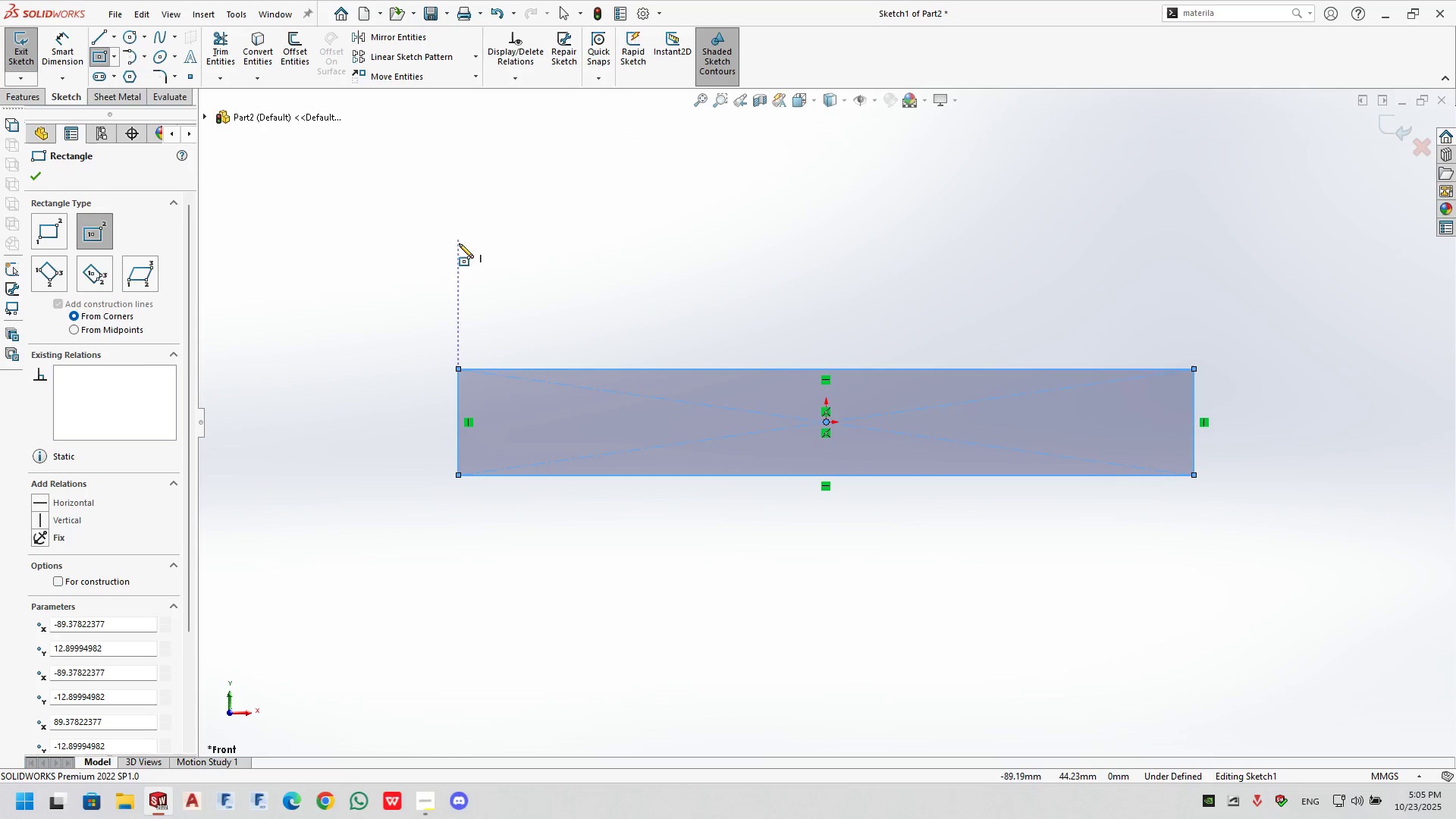 
left_click([67, 38])
 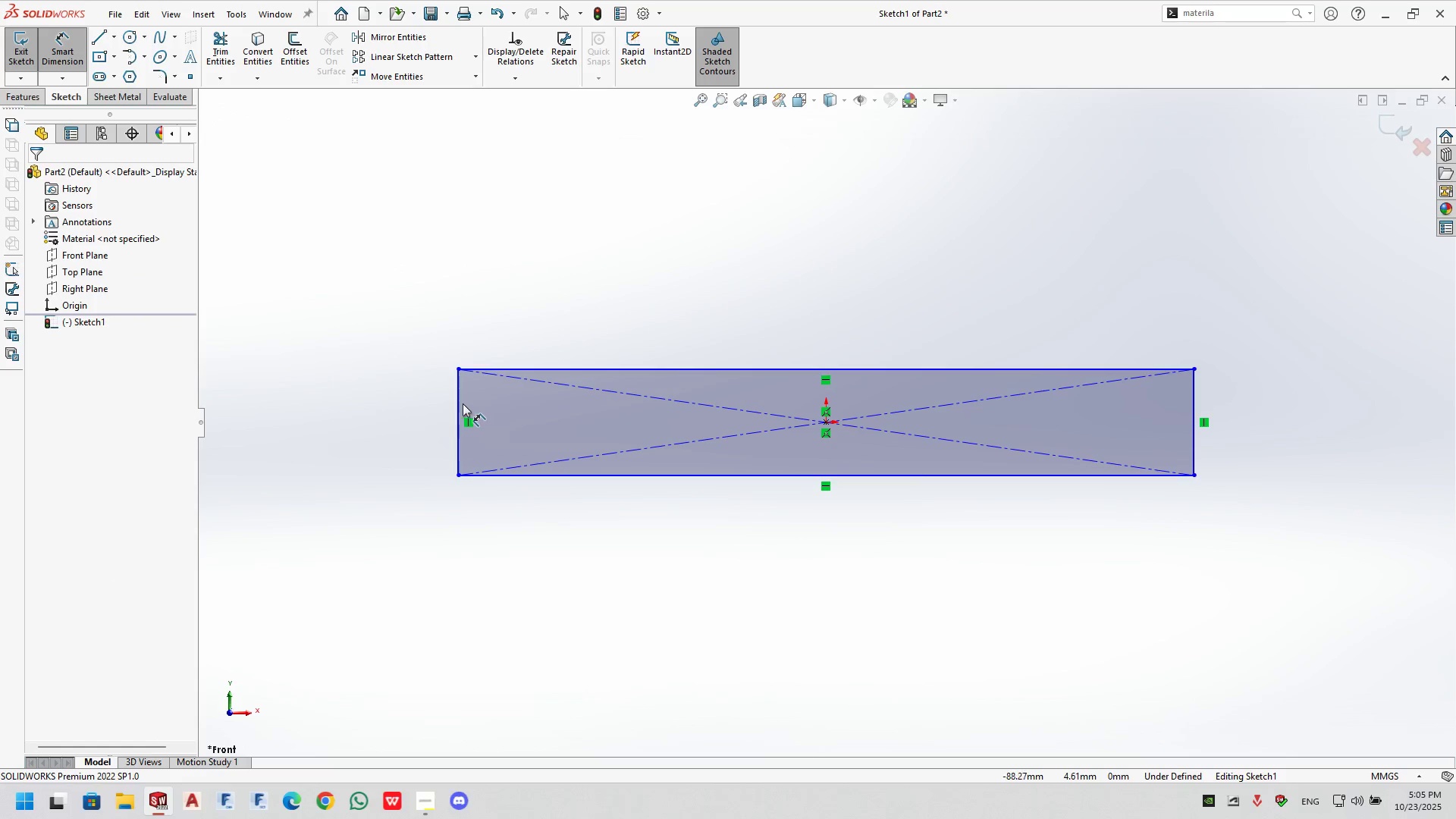 
left_click([456, 403])
 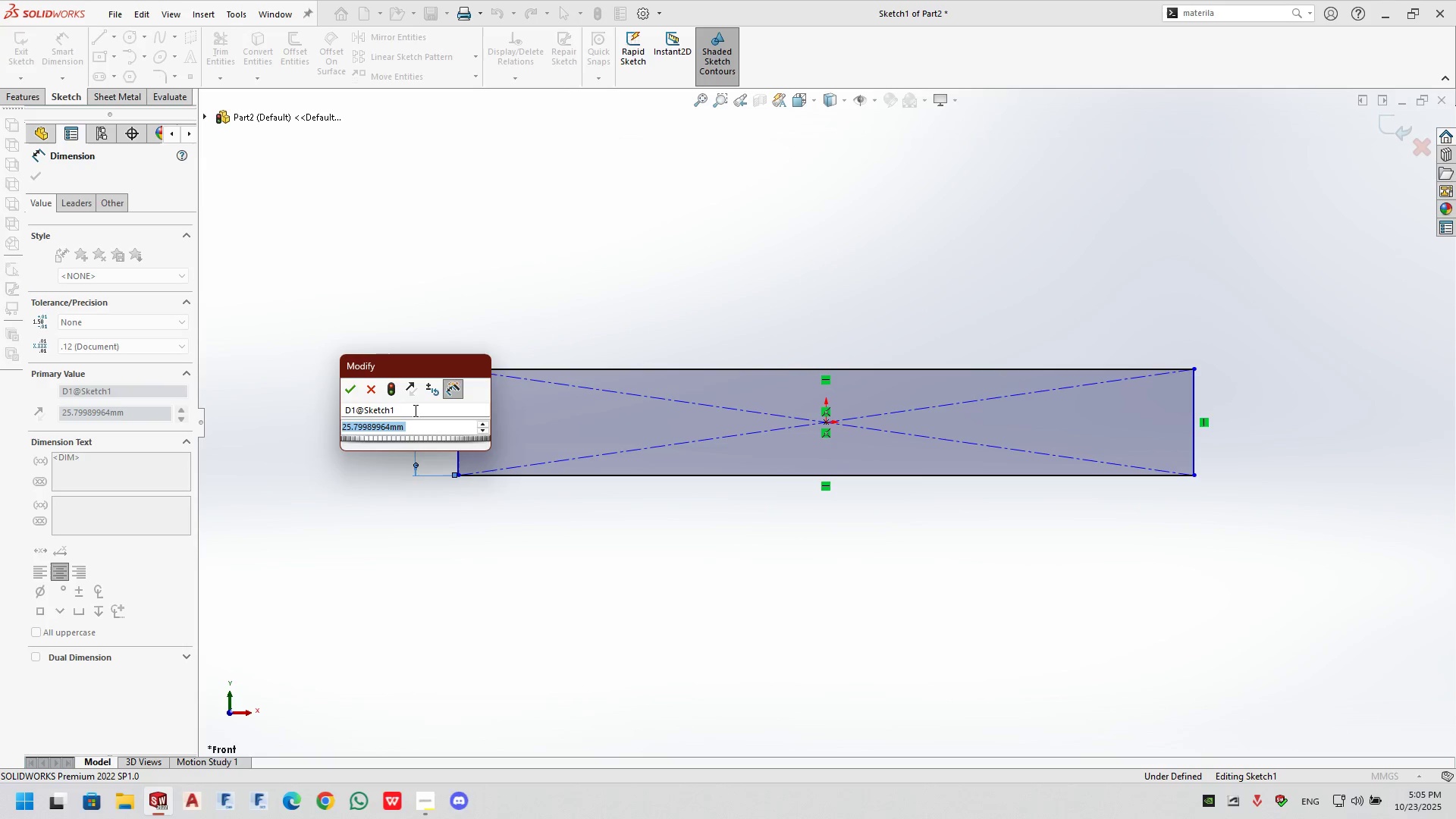 
key(Numpad5)
 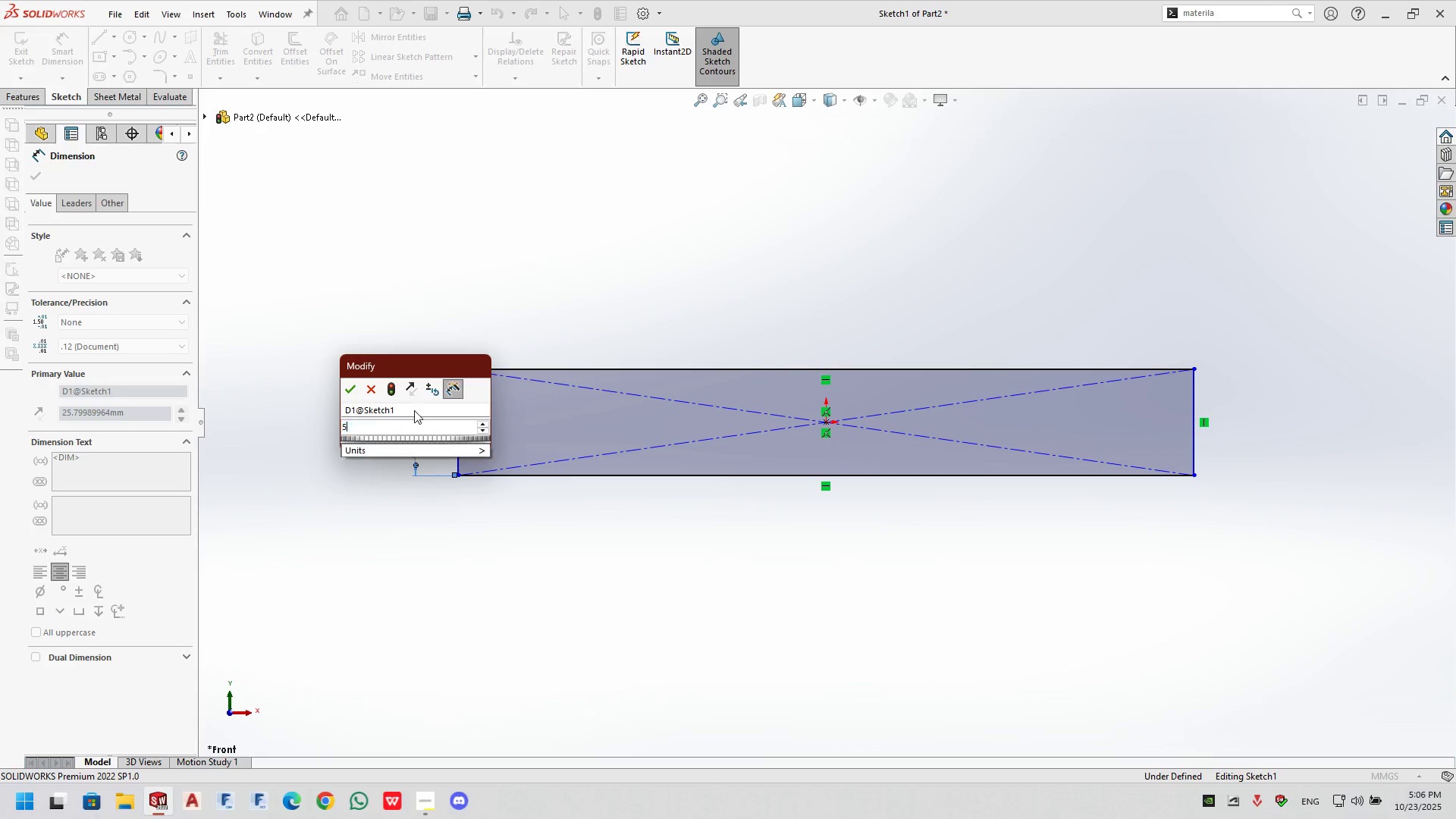 
key(Numpad6)
 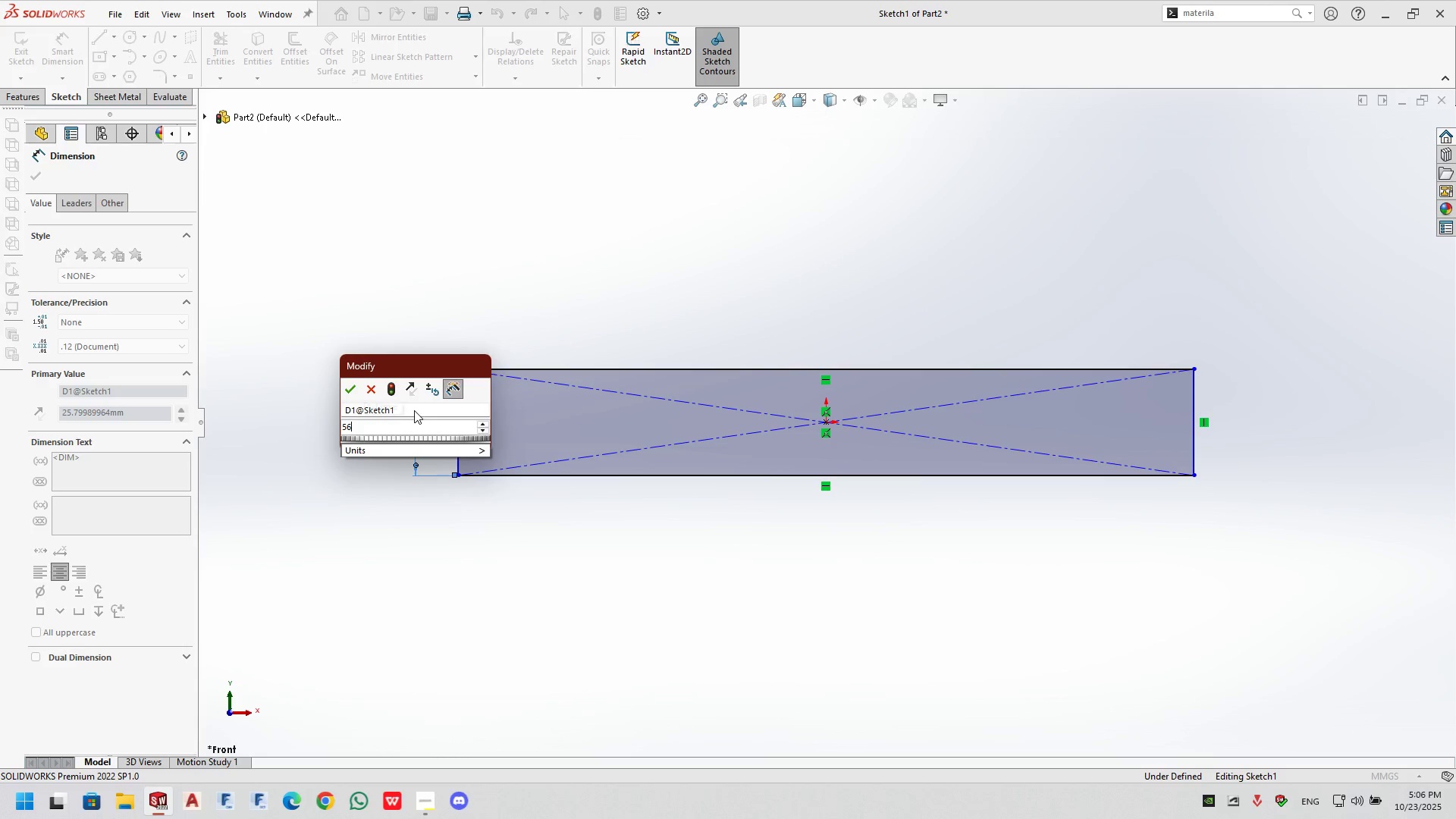 
key(NumpadEnter)
 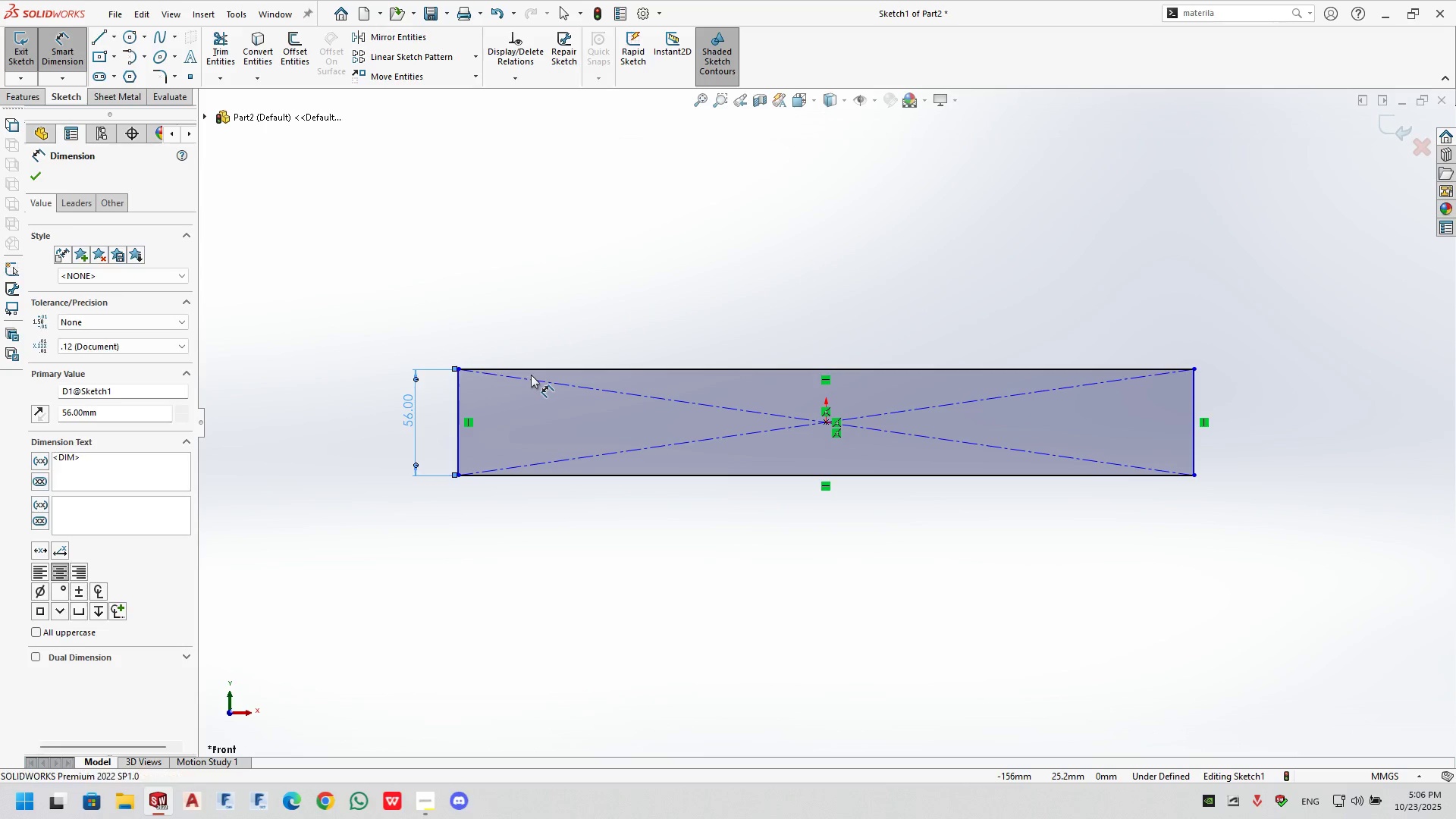 
double_click([527, 369])
 